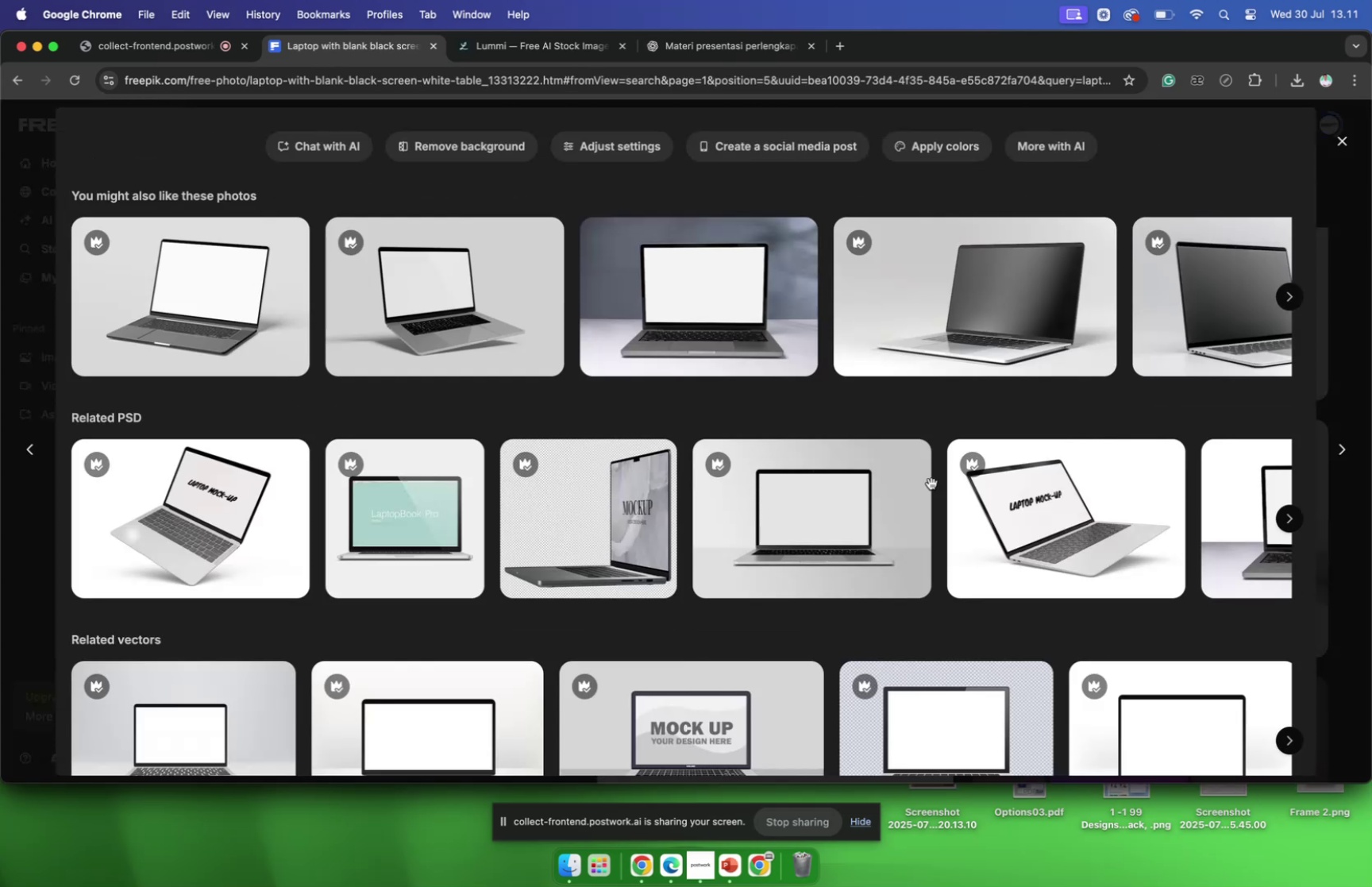 
scroll: coordinate [931, 483], scroll_direction: up, amount: 16.0
 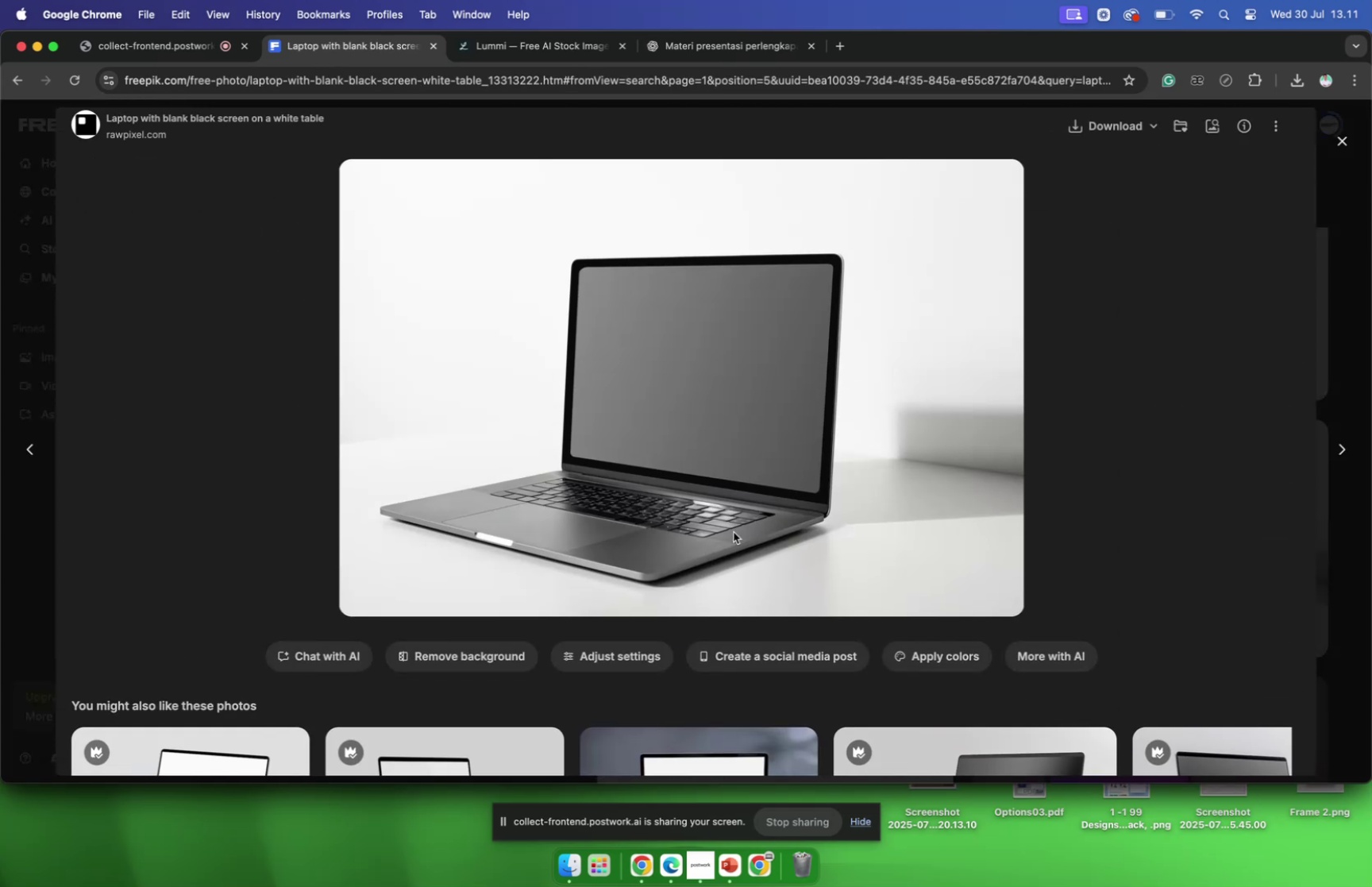 
scroll: coordinate [731, 531], scroll_direction: down, amount: 5.0
 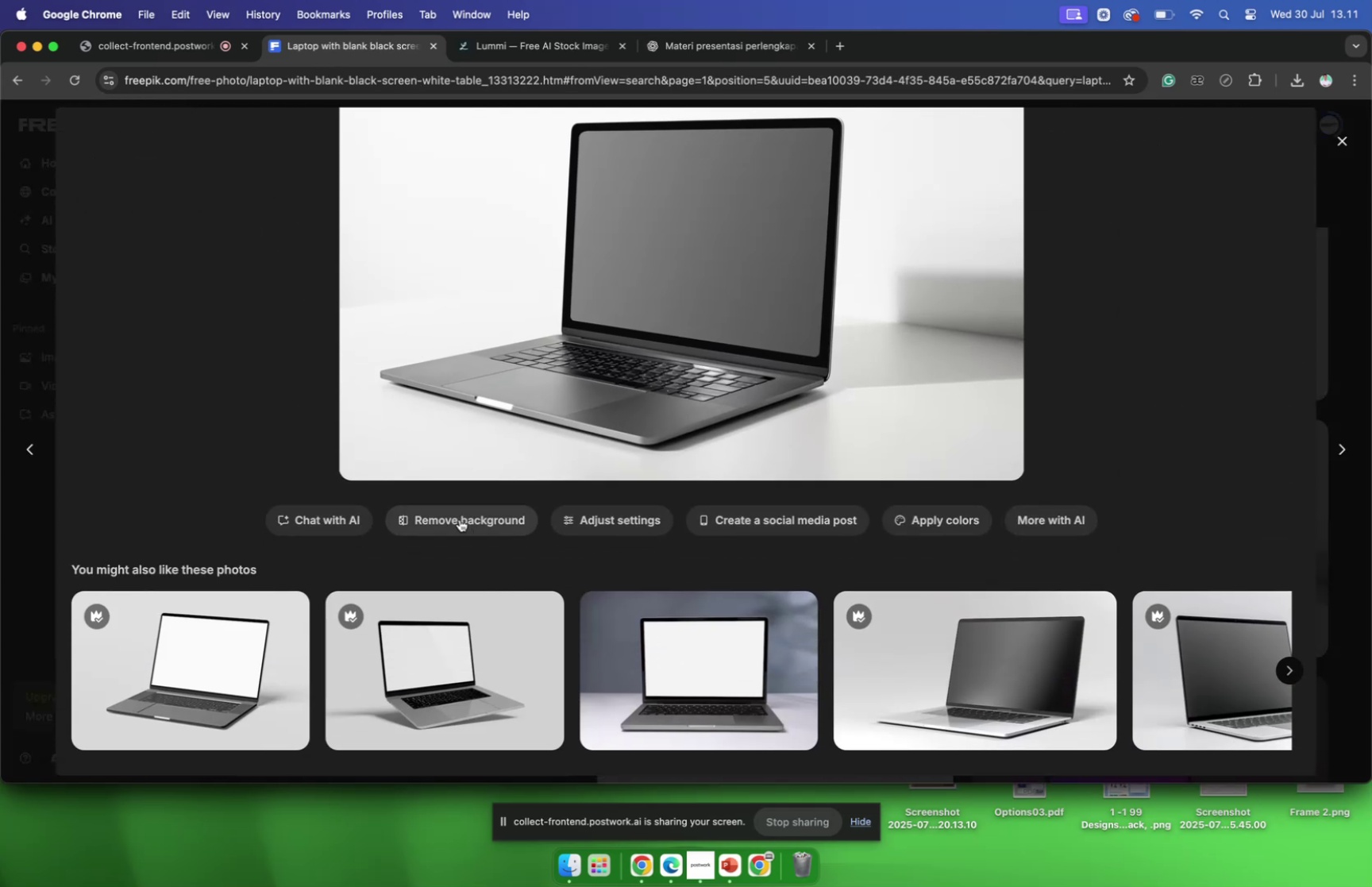 
left_click([460, 519])
 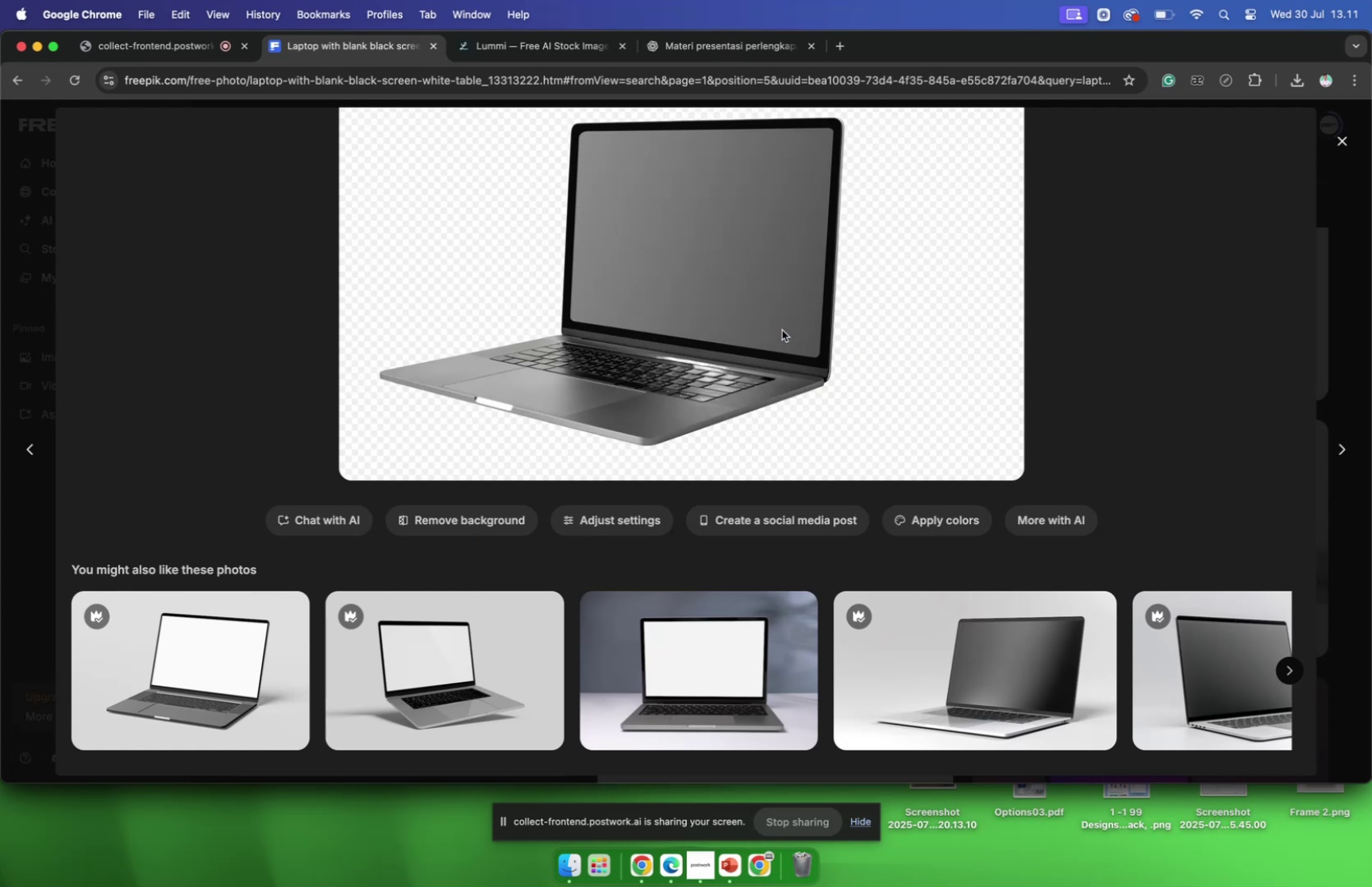 
wait(6.38)
 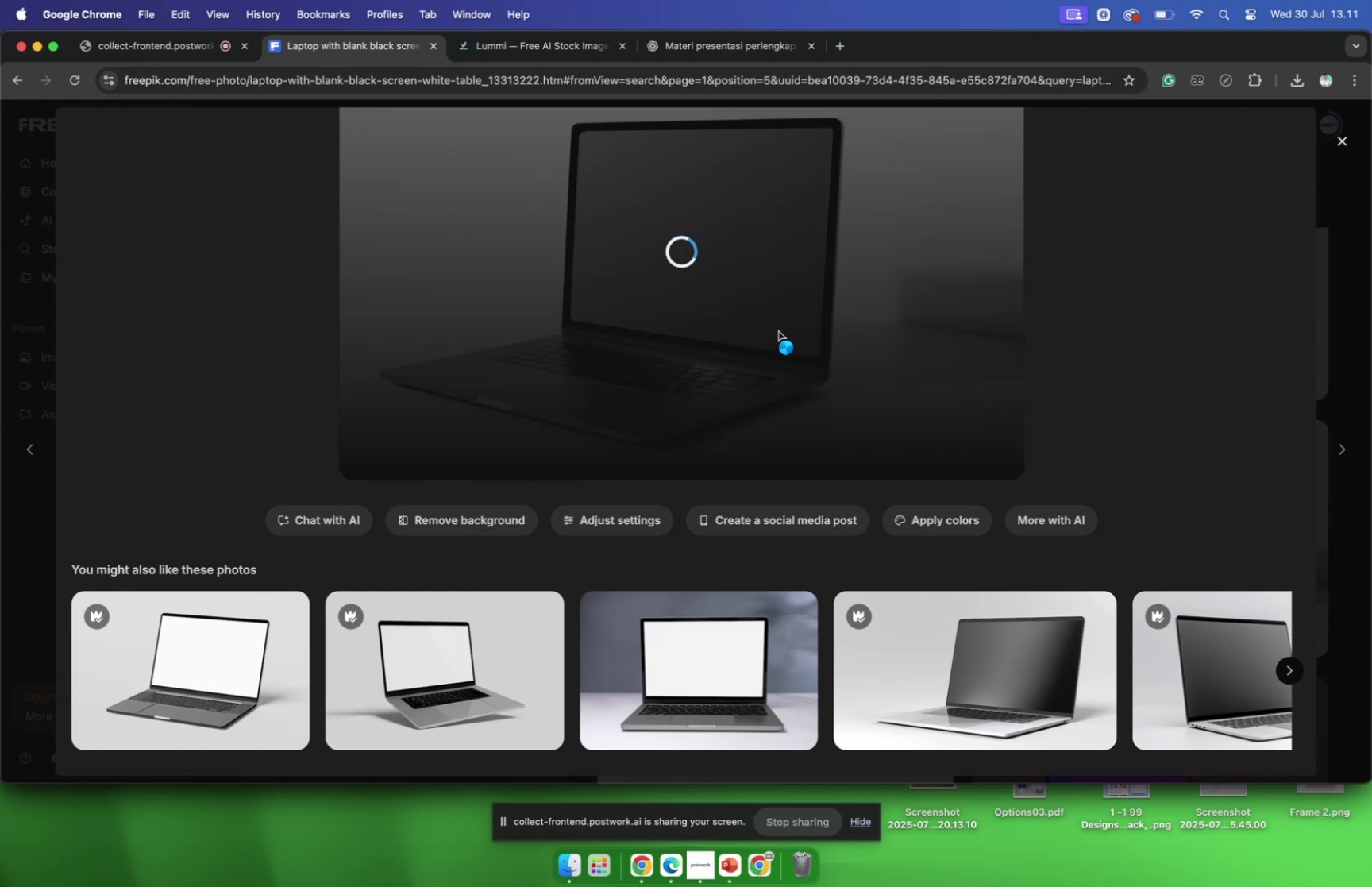 
scroll: coordinate [784, 331], scroll_direction: up, amount: 14.0
 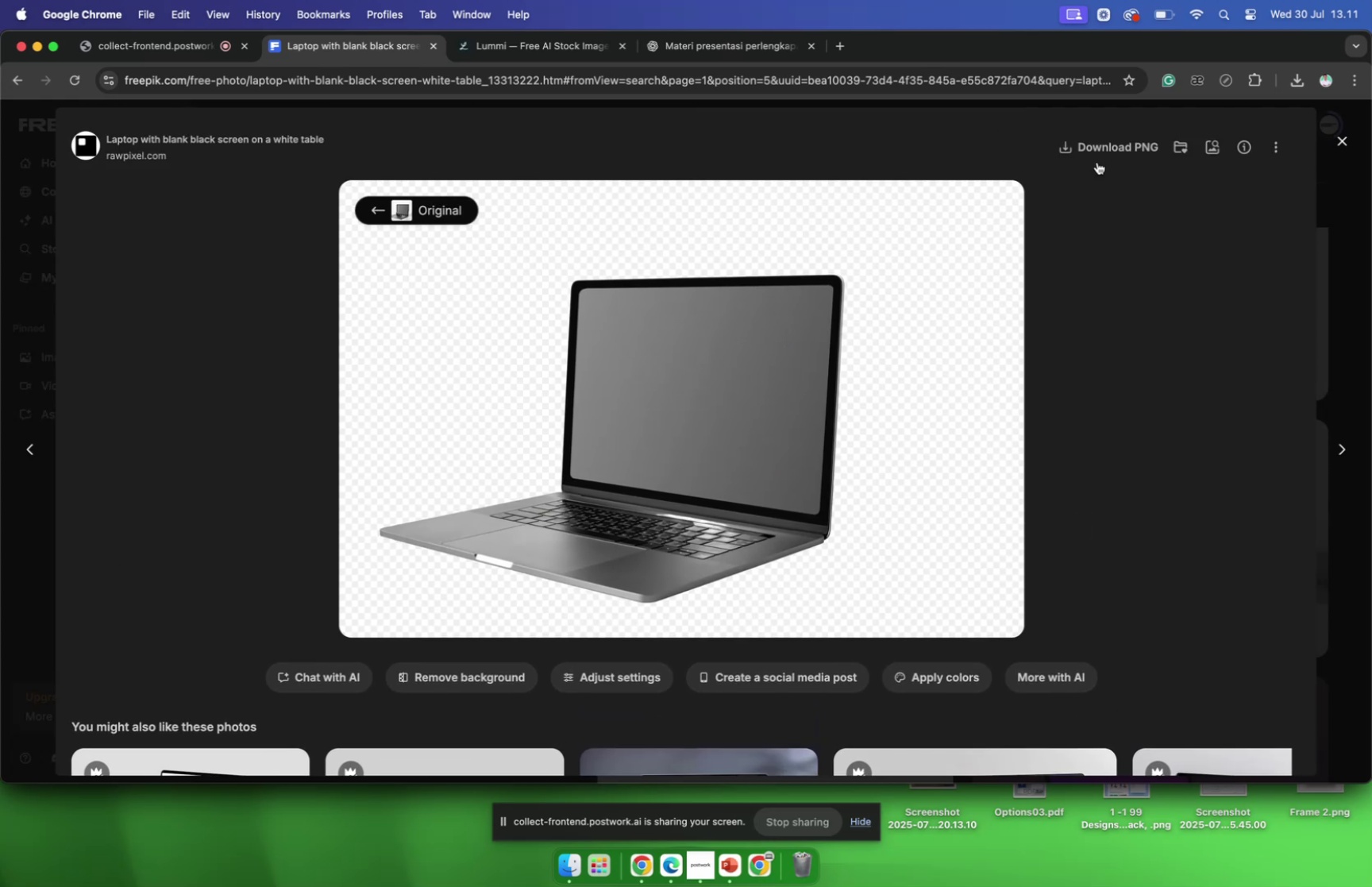 
left_click([1070, 150])
 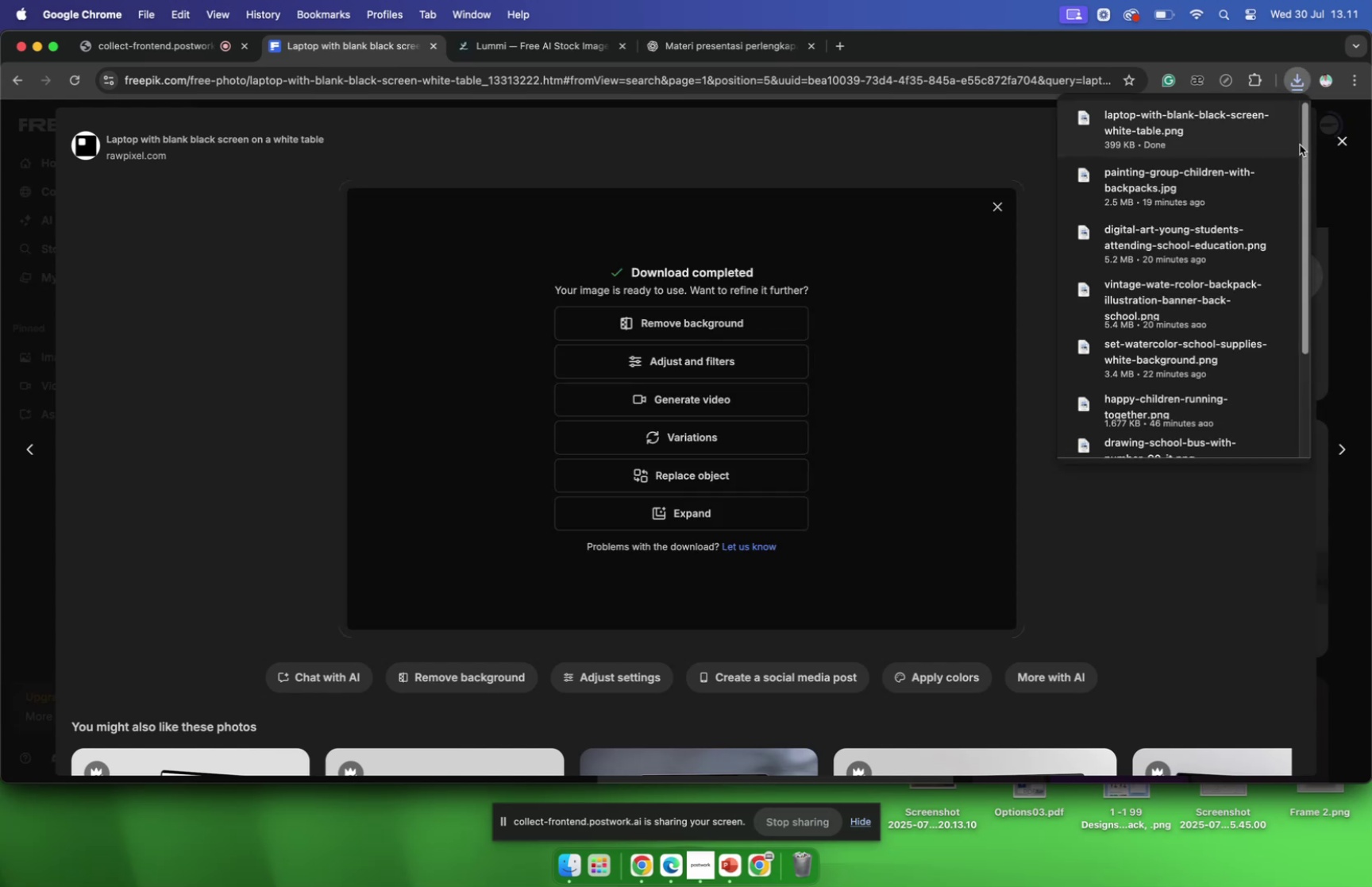 
mouse_move([1306, 163])
 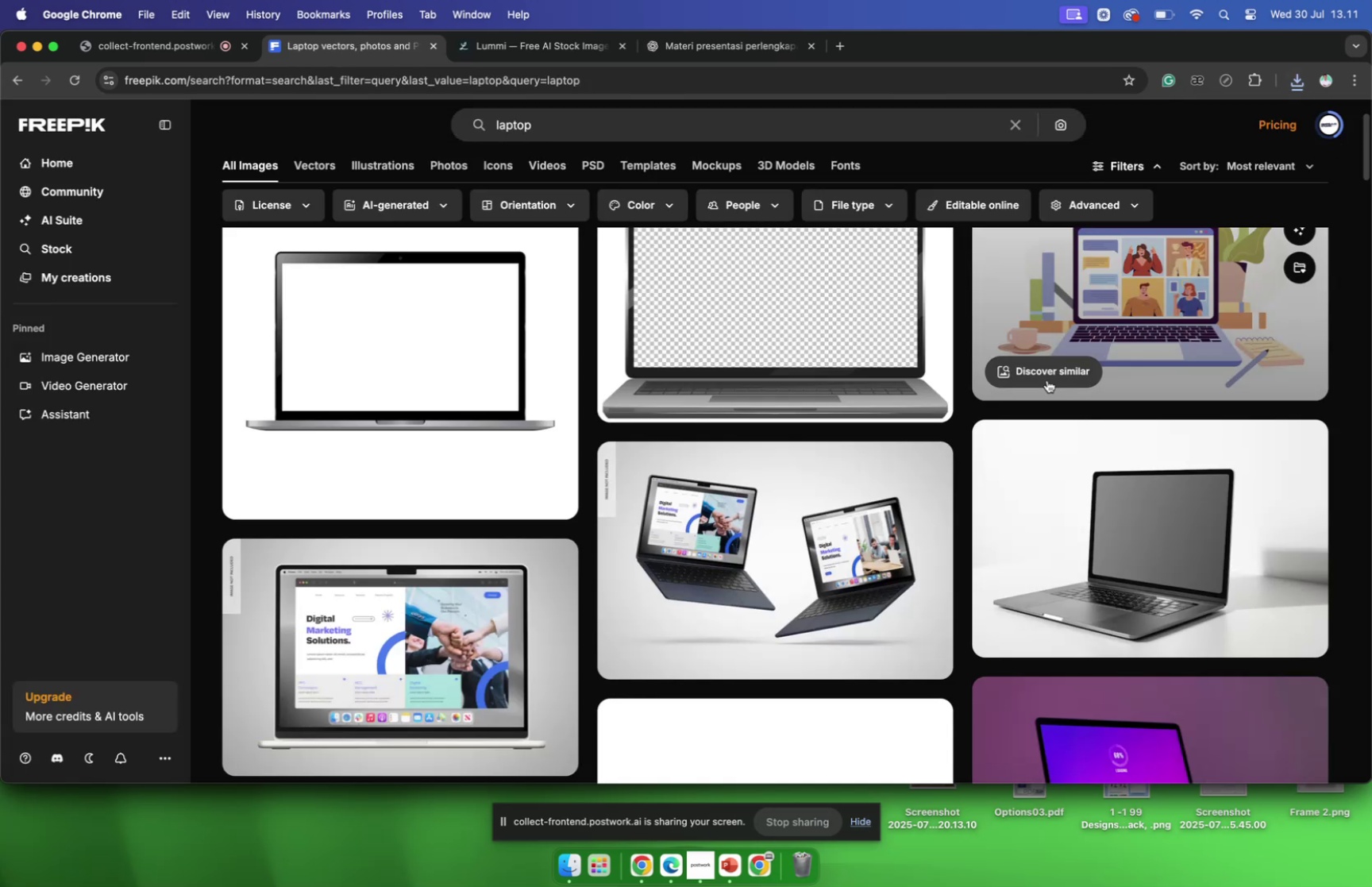 
scroll: coordinate [1042, 393], scroll_direction: up, amount: 26.0
 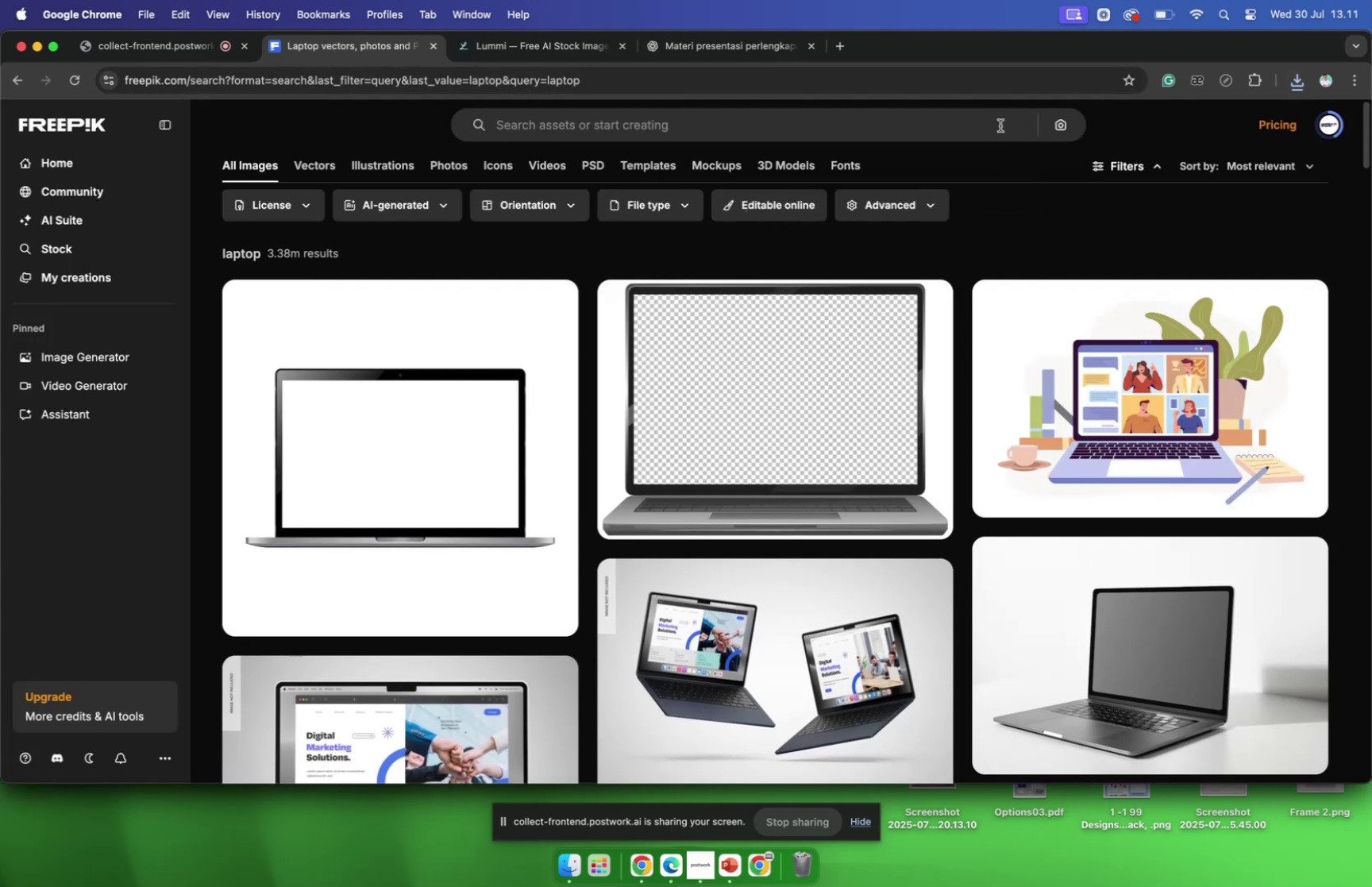 
left_click([976, 127])
 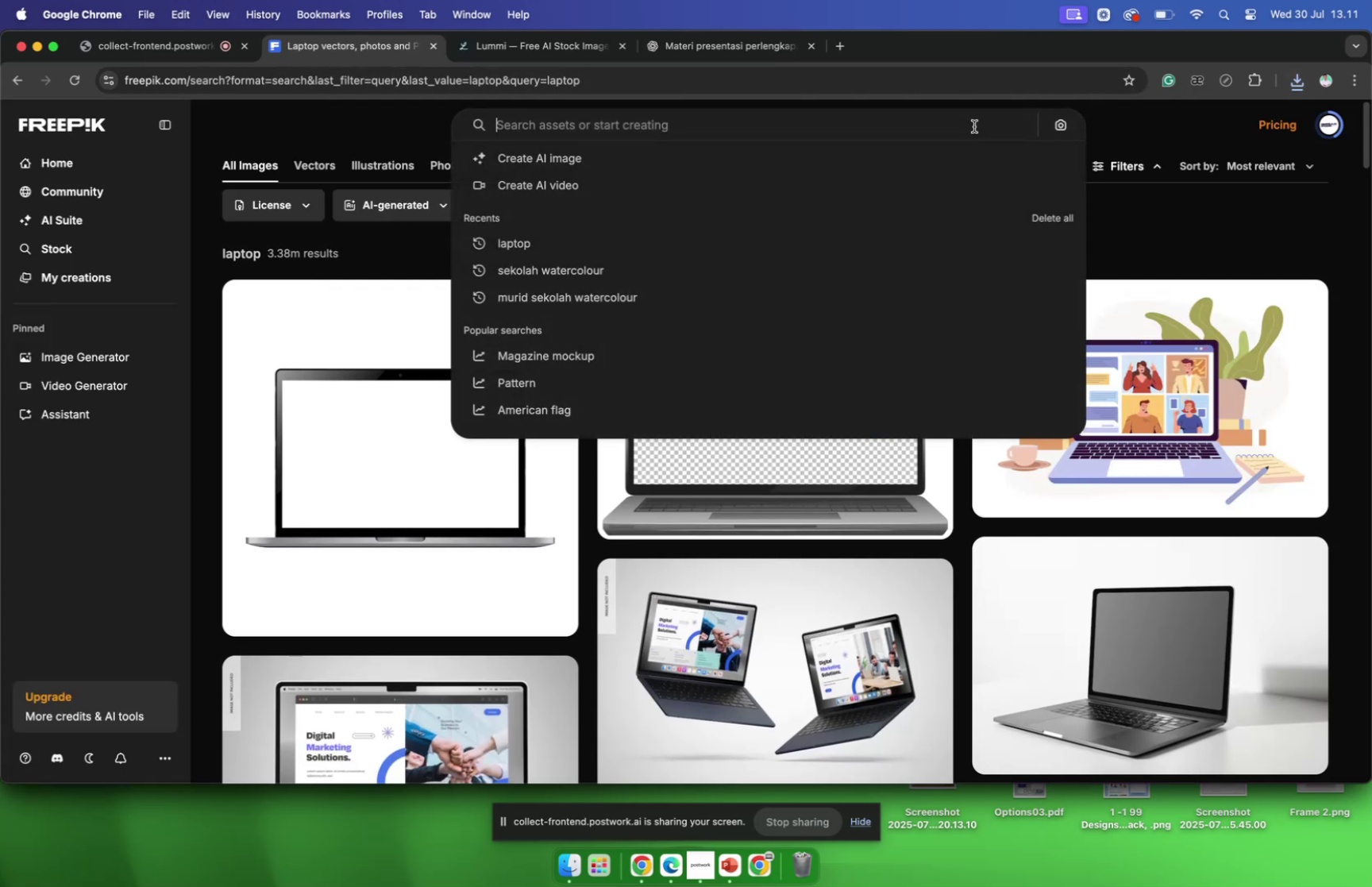 
type(j)
key(Backspace)
type(handphone)
 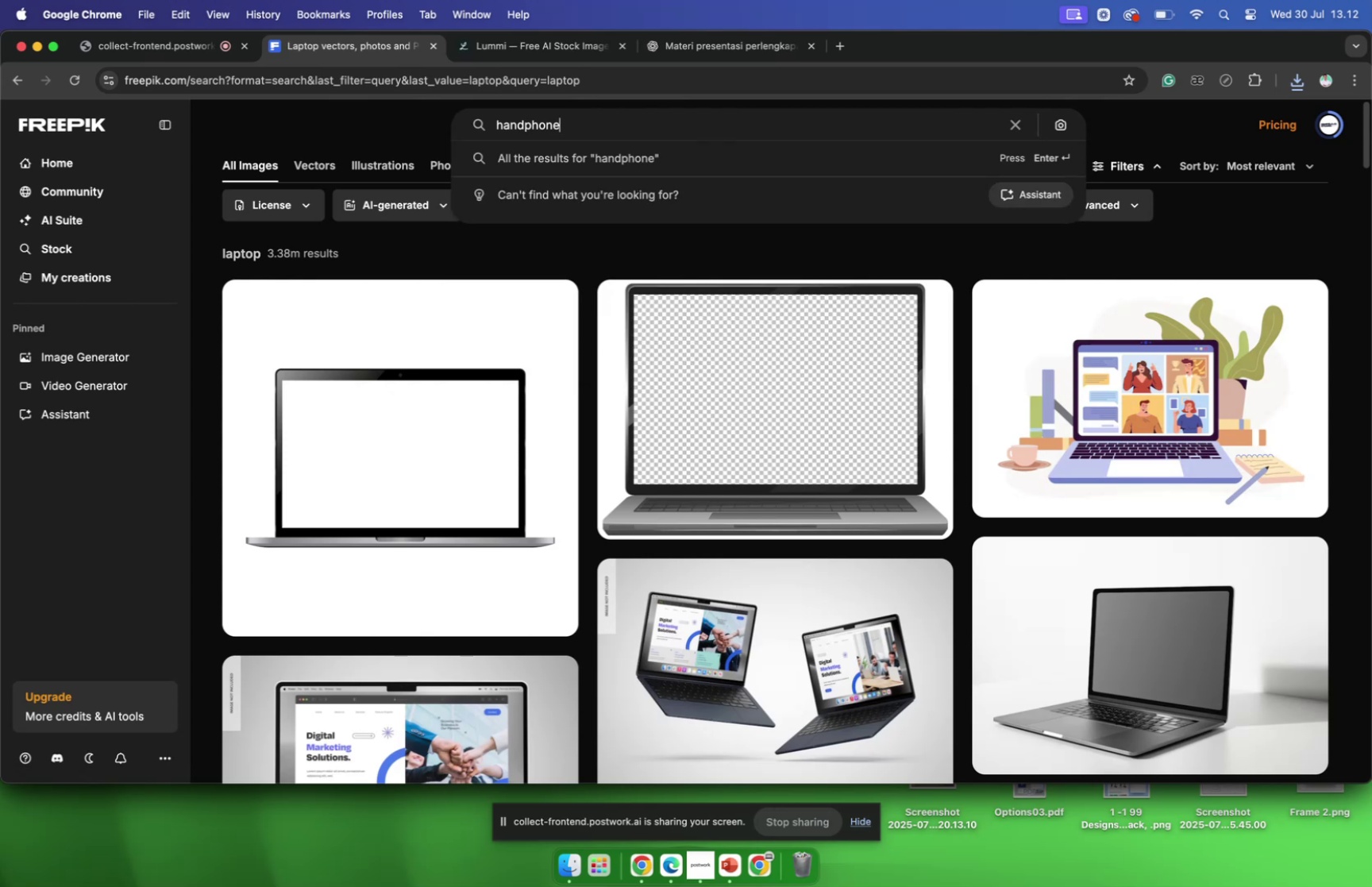 
key(Enter)
 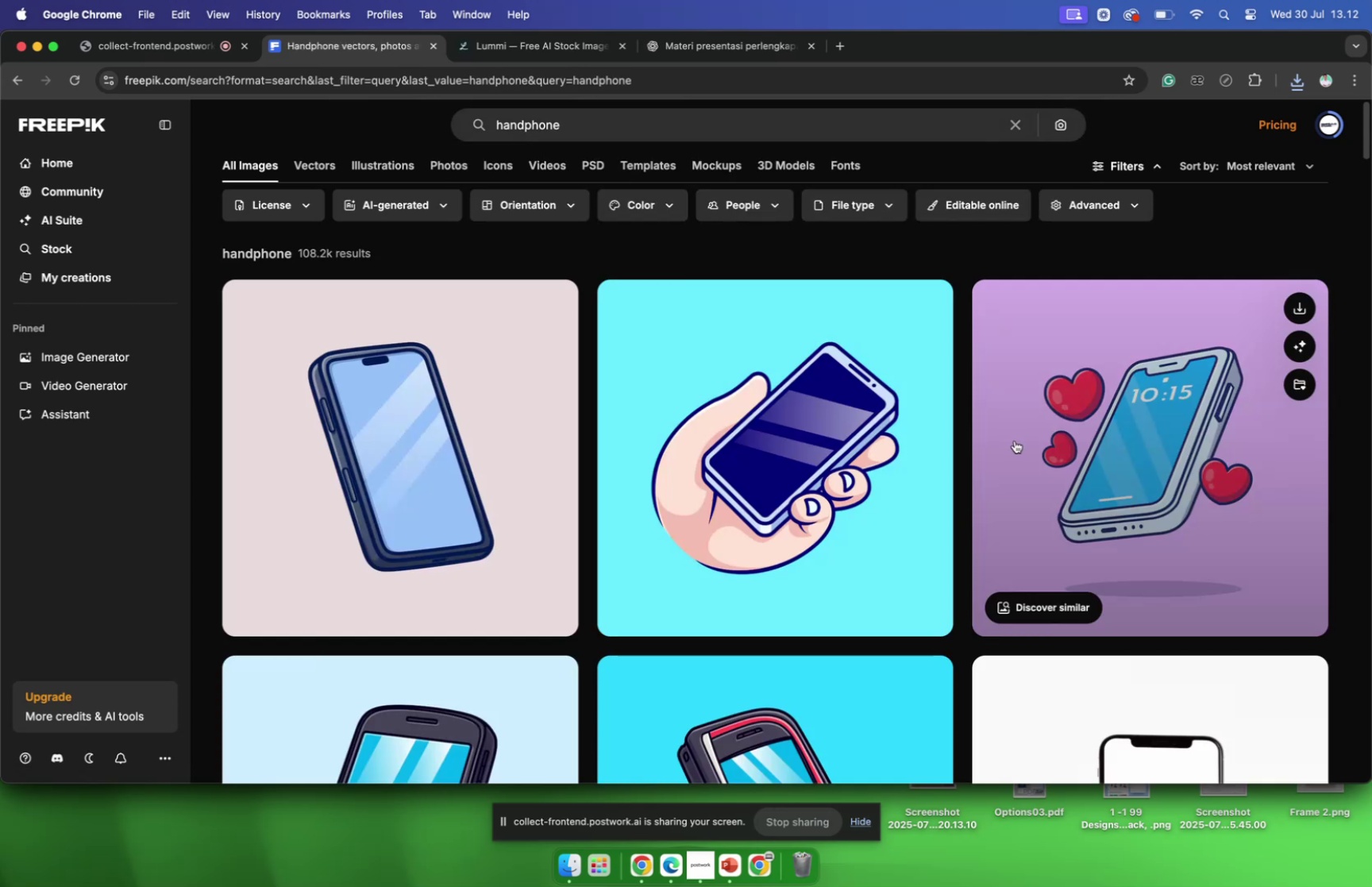 
scroll: coordinate [923, 456], scroll_direction: down, amount: 32.0
 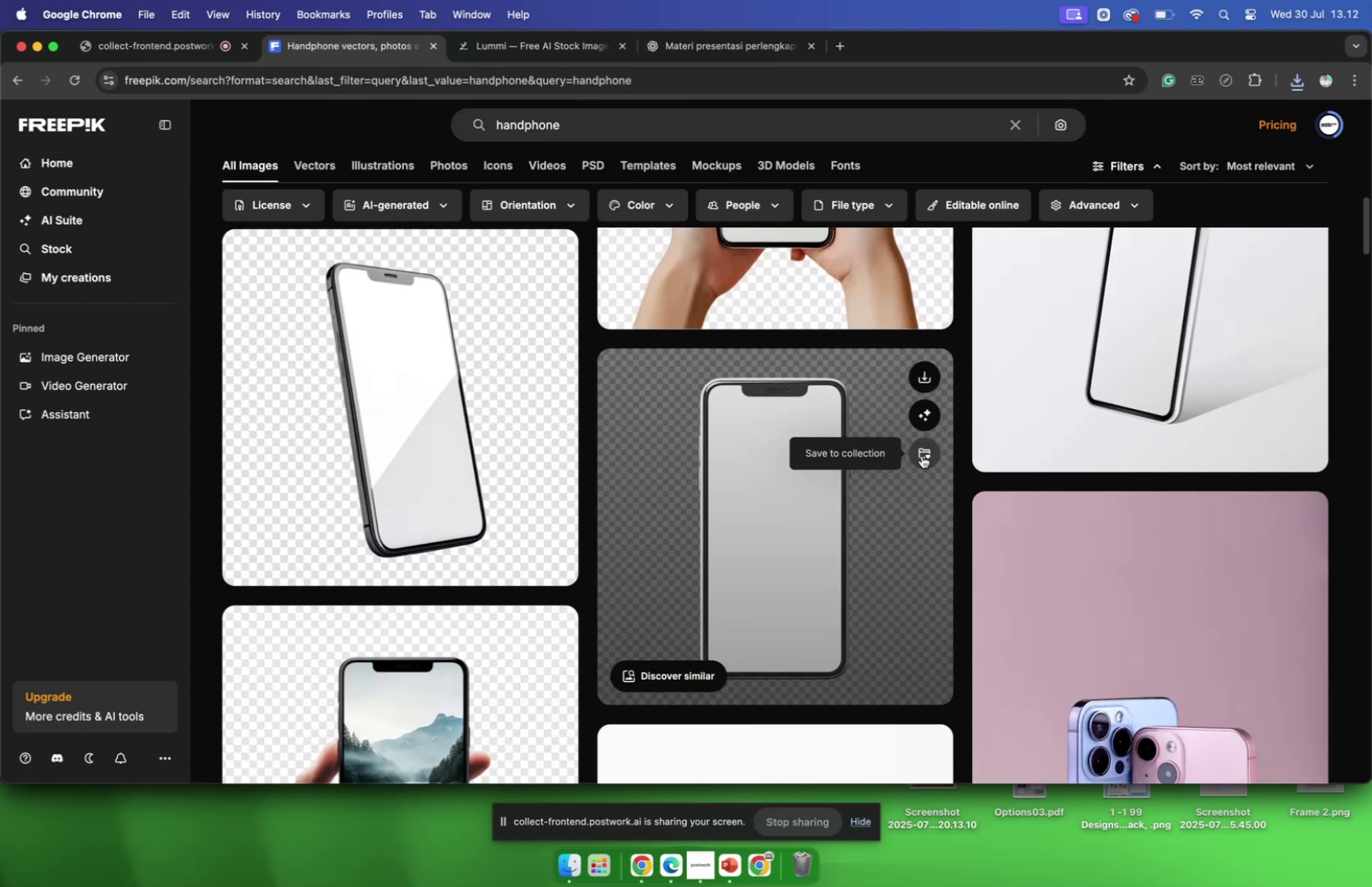 
scroll: coordinate [922, 455], scroll_direction: up, amount: 3.0
 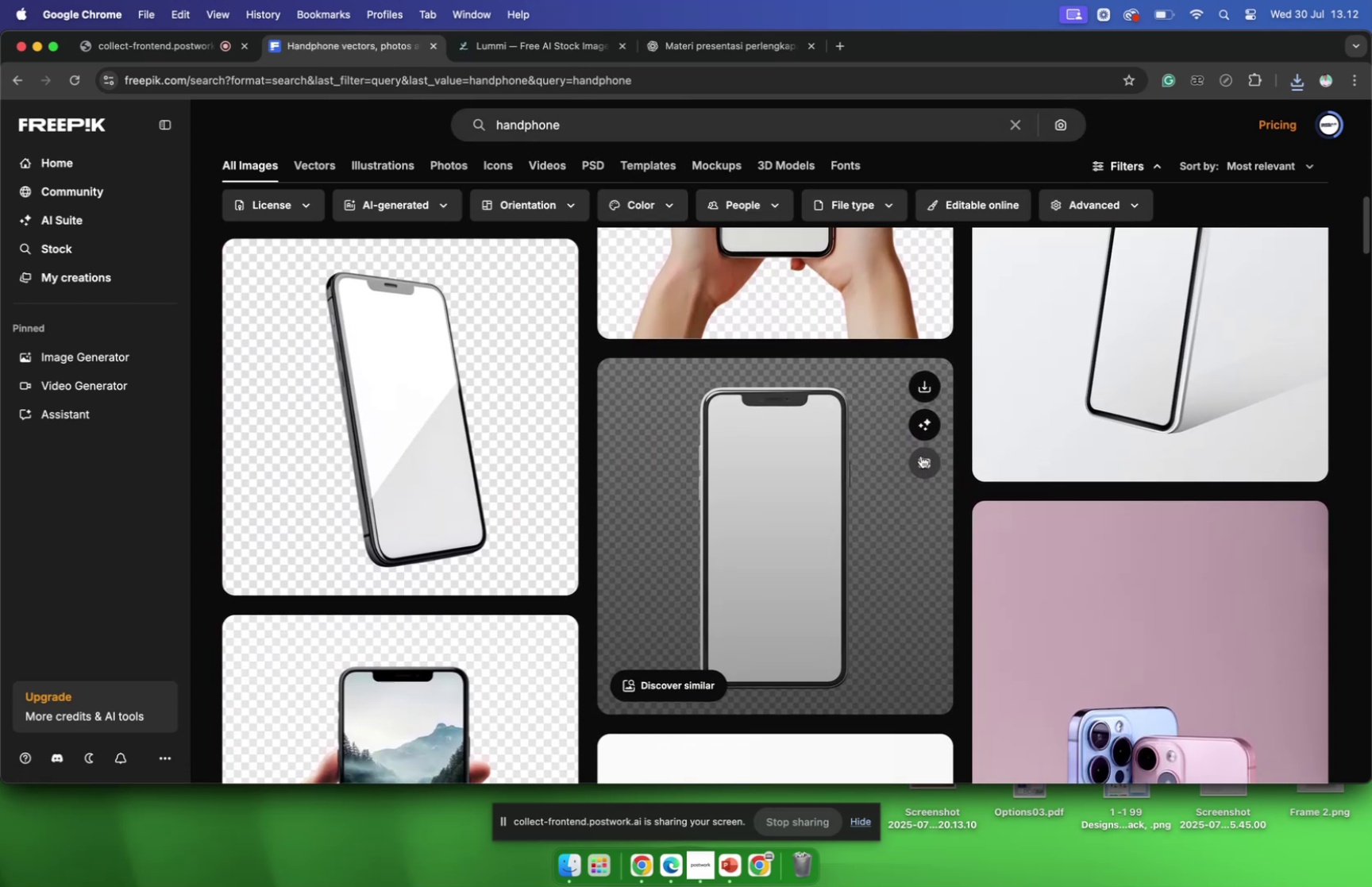 
scroll: coordinate [921, 455], scroll_direction: down, amount: 9.0
 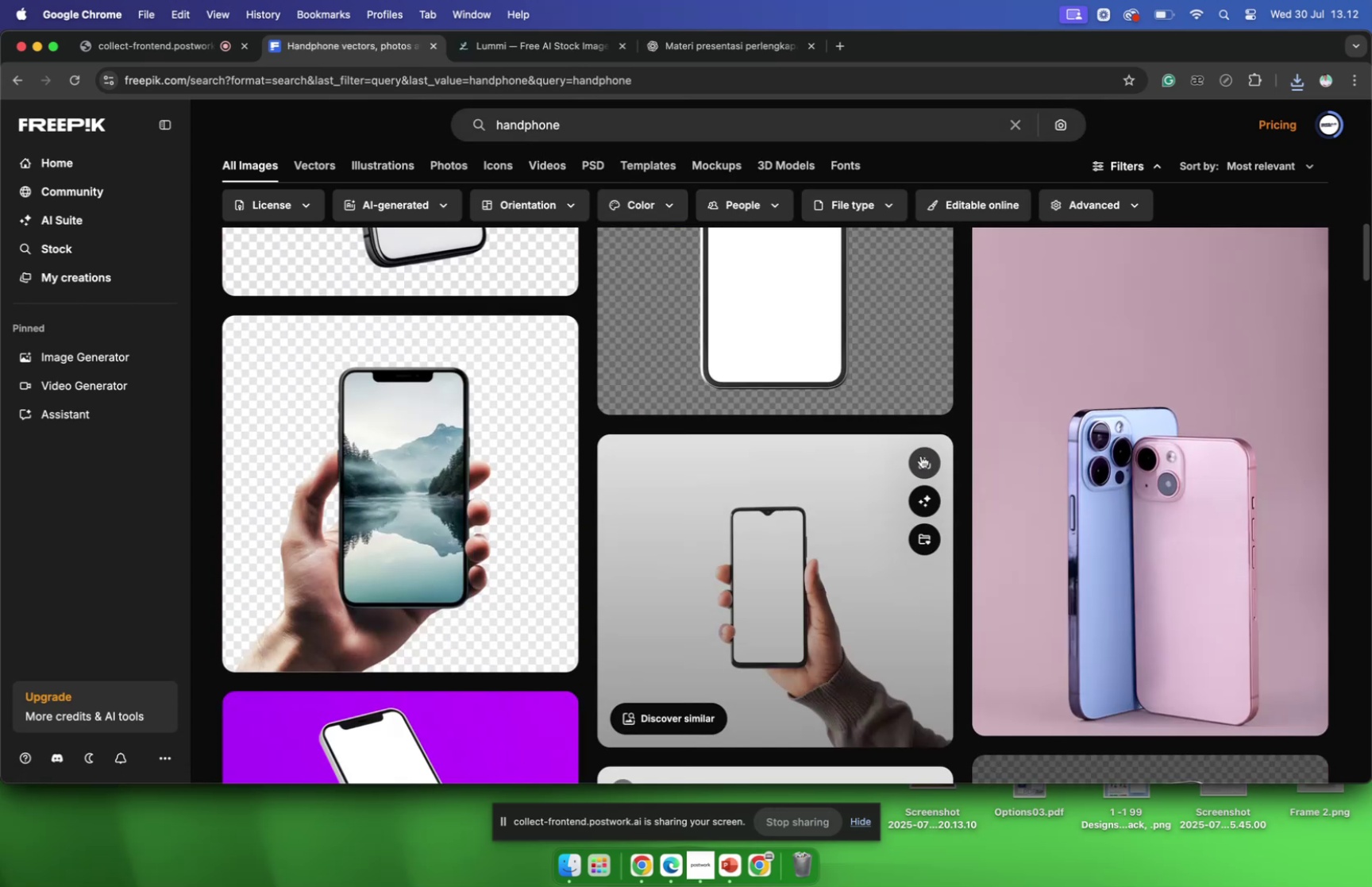 
scroll: coordinate [921, 455], scroll_direction: up, amount: 3.0
 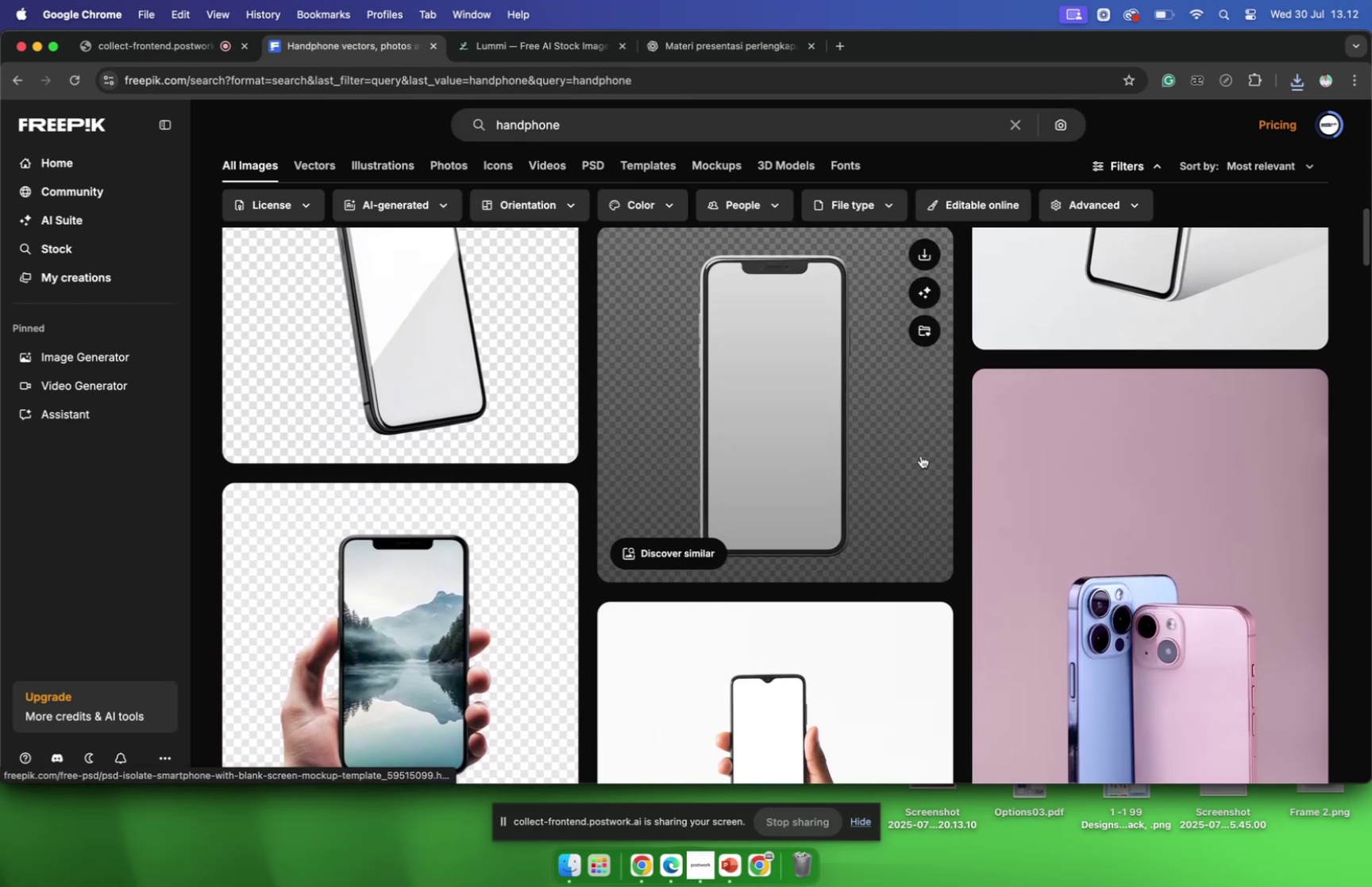 
scroll: coordinate [658, 546], scroll_direction: down, amount: 35.0
 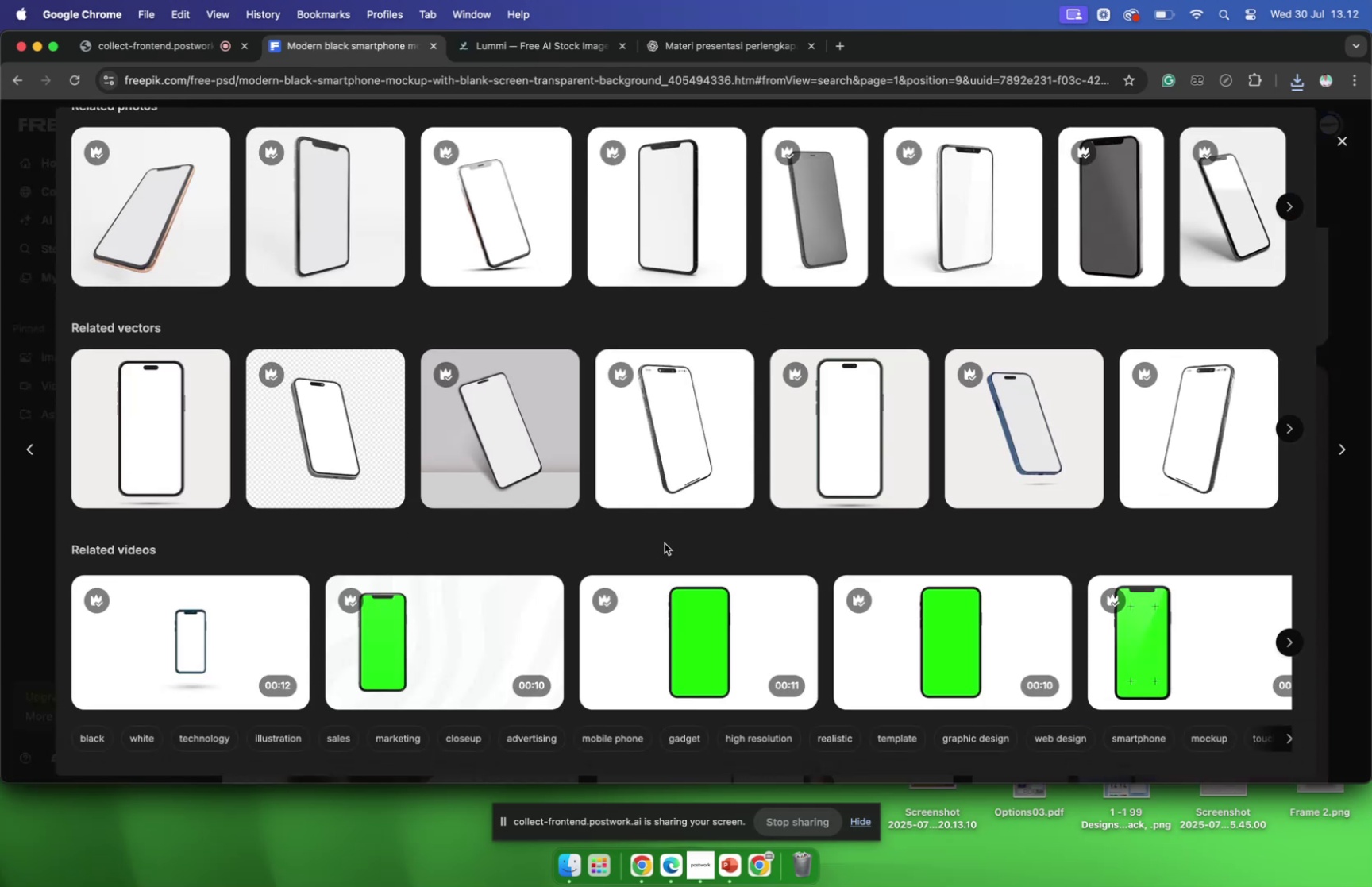 
scroll: coordinate [765, 504], scroll_direction: up, amount: 60.0
 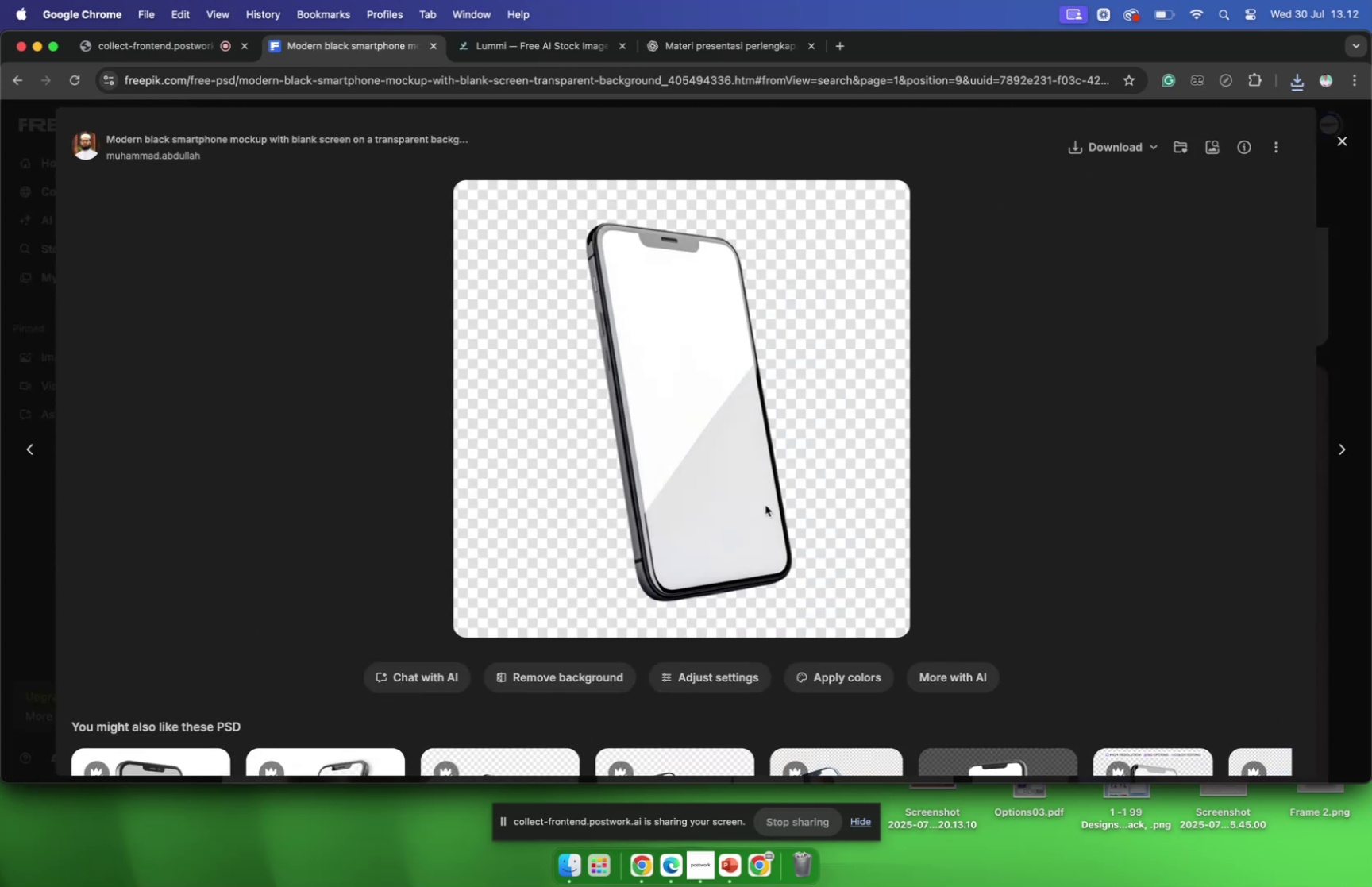 
scroll: coordinate [765, 504], scroll_direction: down, amount: 23.0
 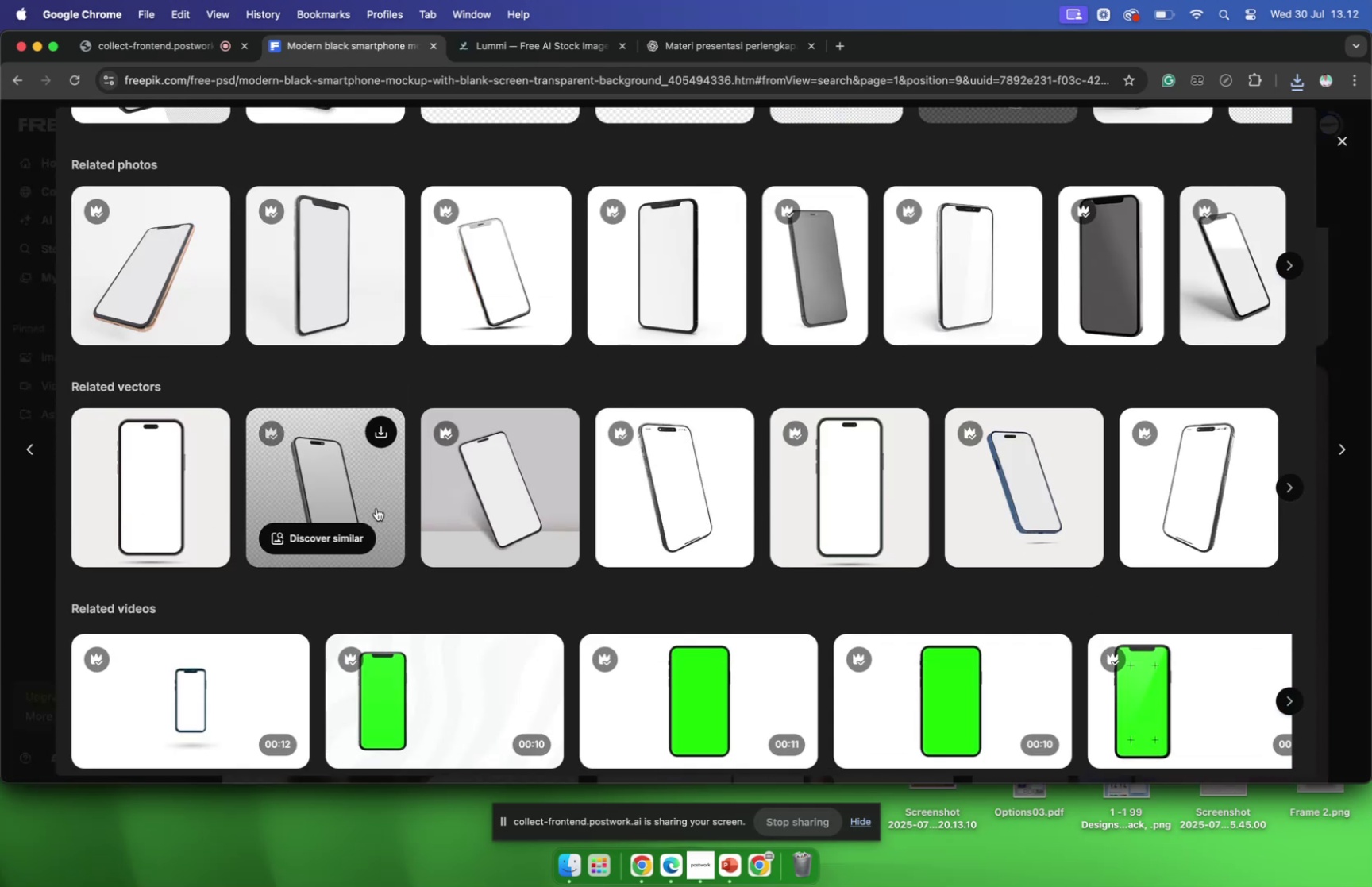 
left_click([376, 507])
 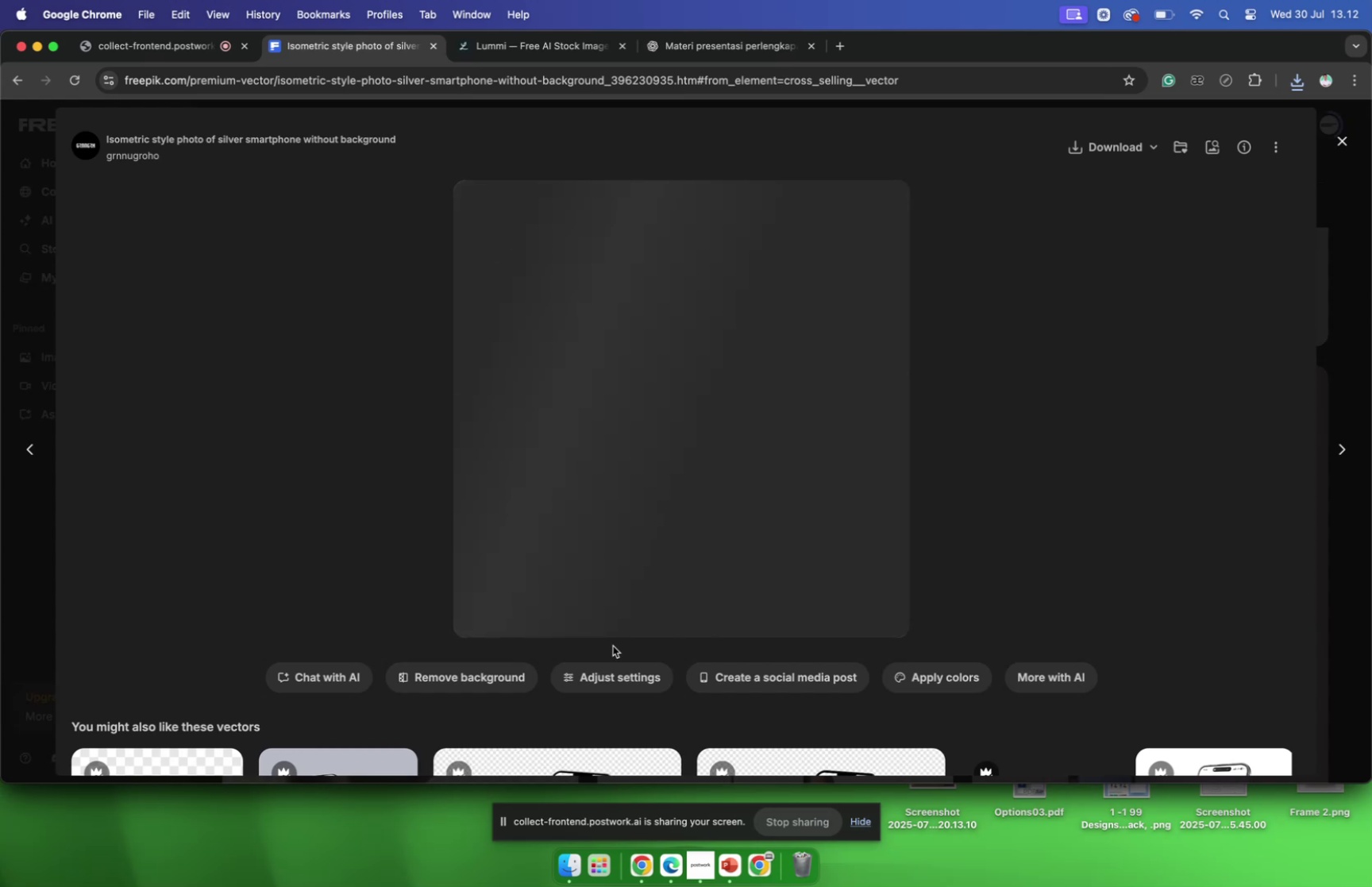 
scroll: coordinate [610, 646], scroll_direction: down, amount: 16.0
 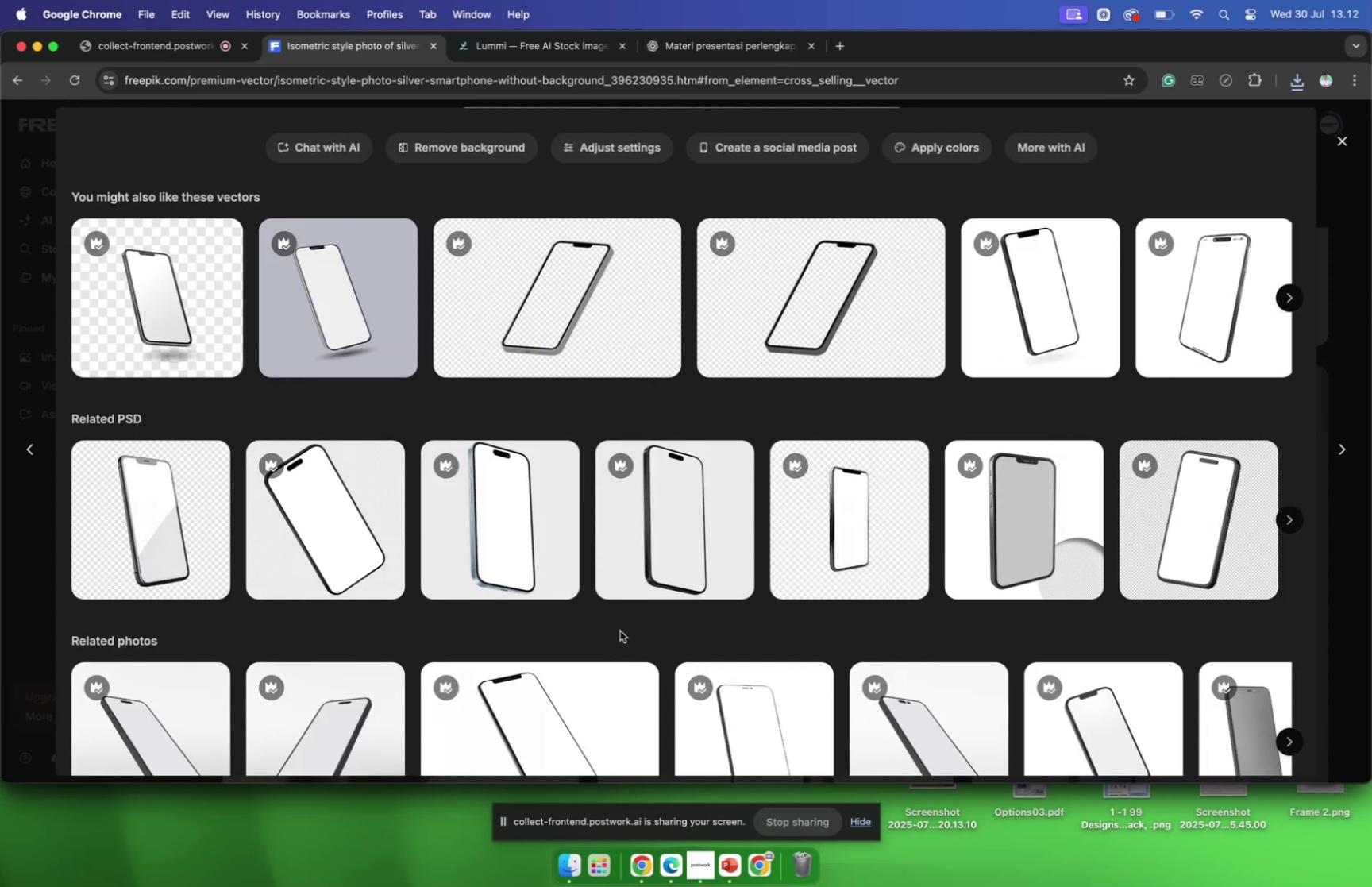 
scroll: coordinate [621, 627], scroll_direction: up, amount: 11.0
 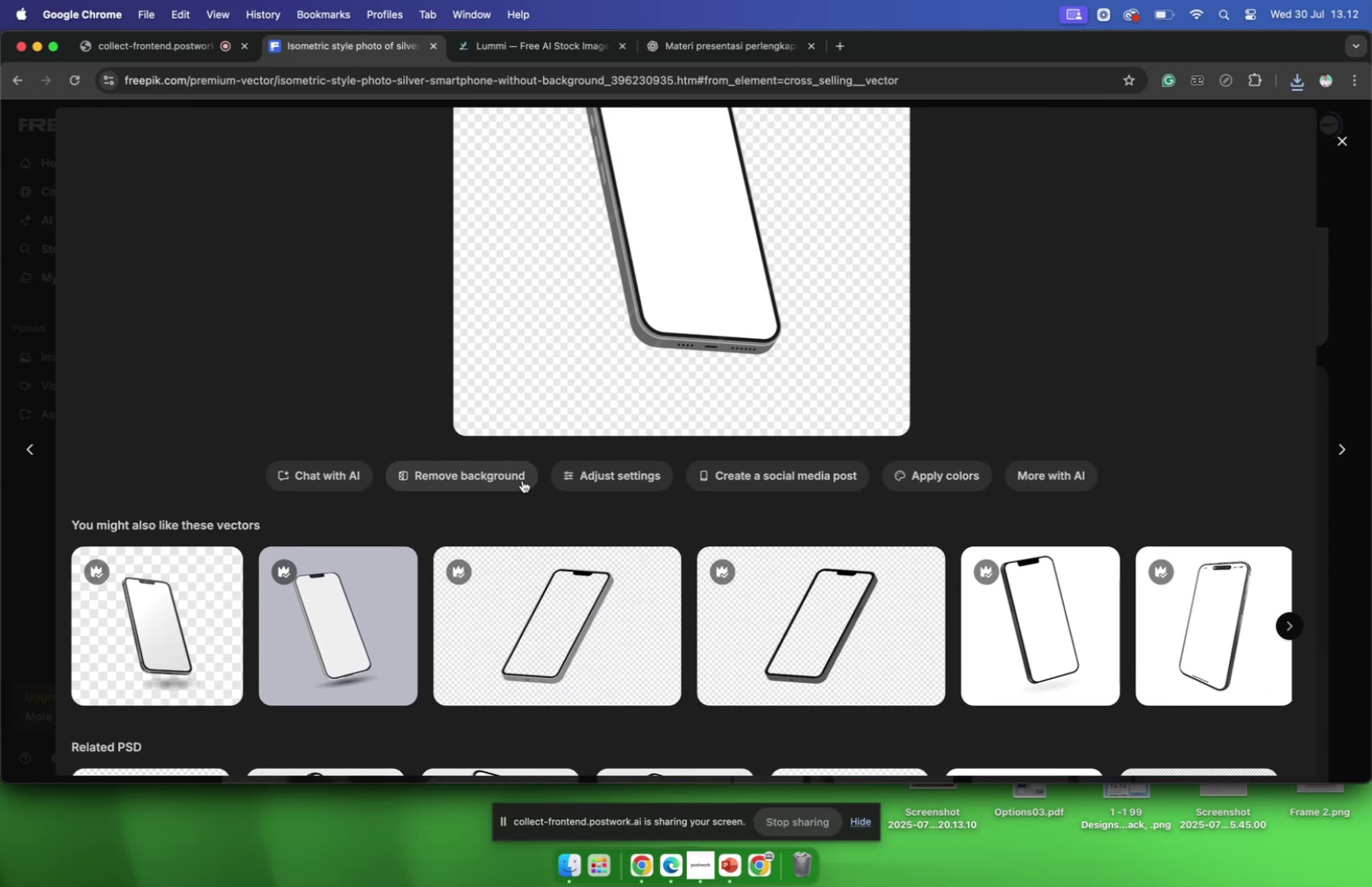 
left_click([517, 472])
 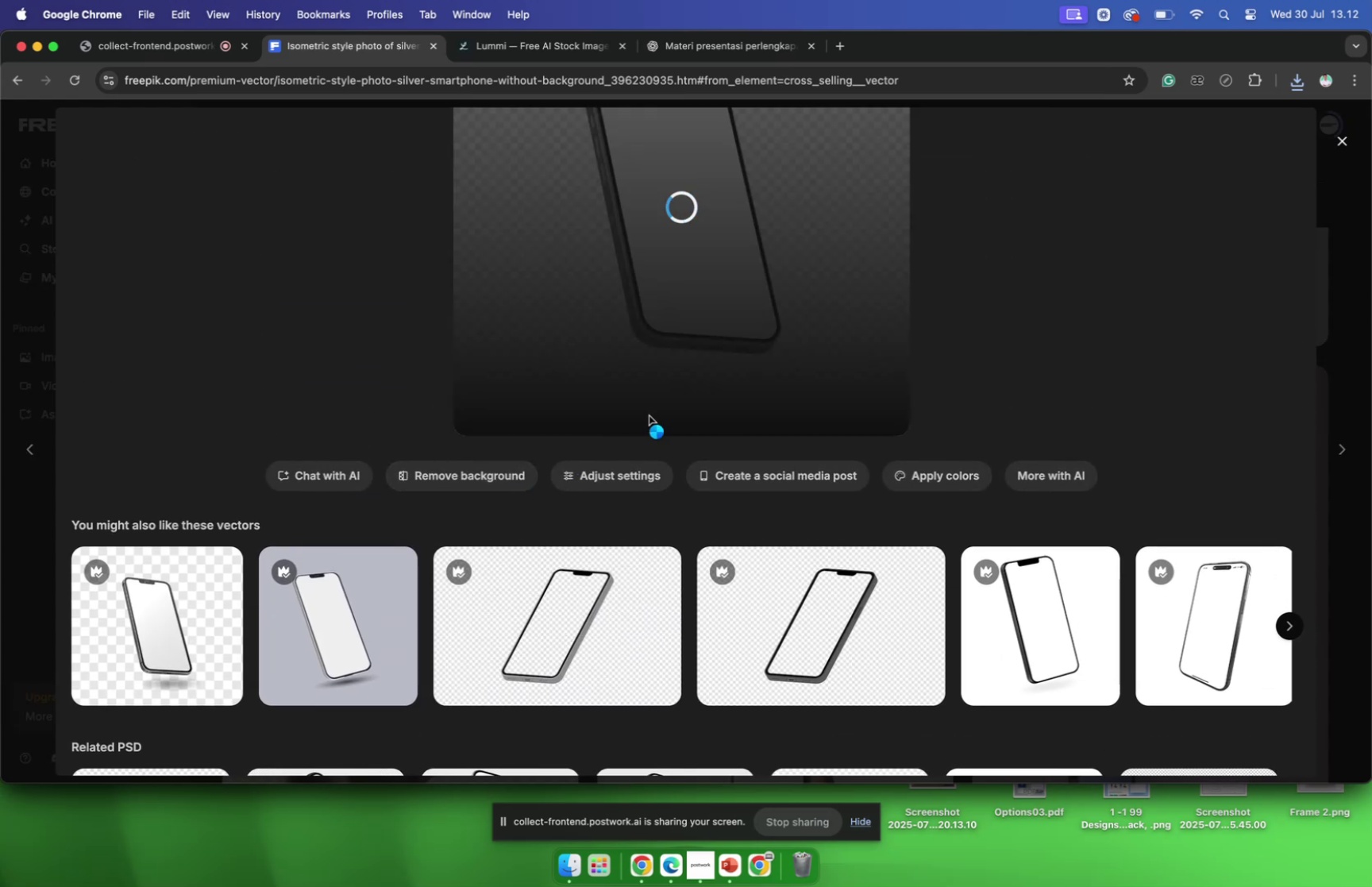 
scroll: coordinate [653, 419], scroll_direction: up, amount: 17.0
 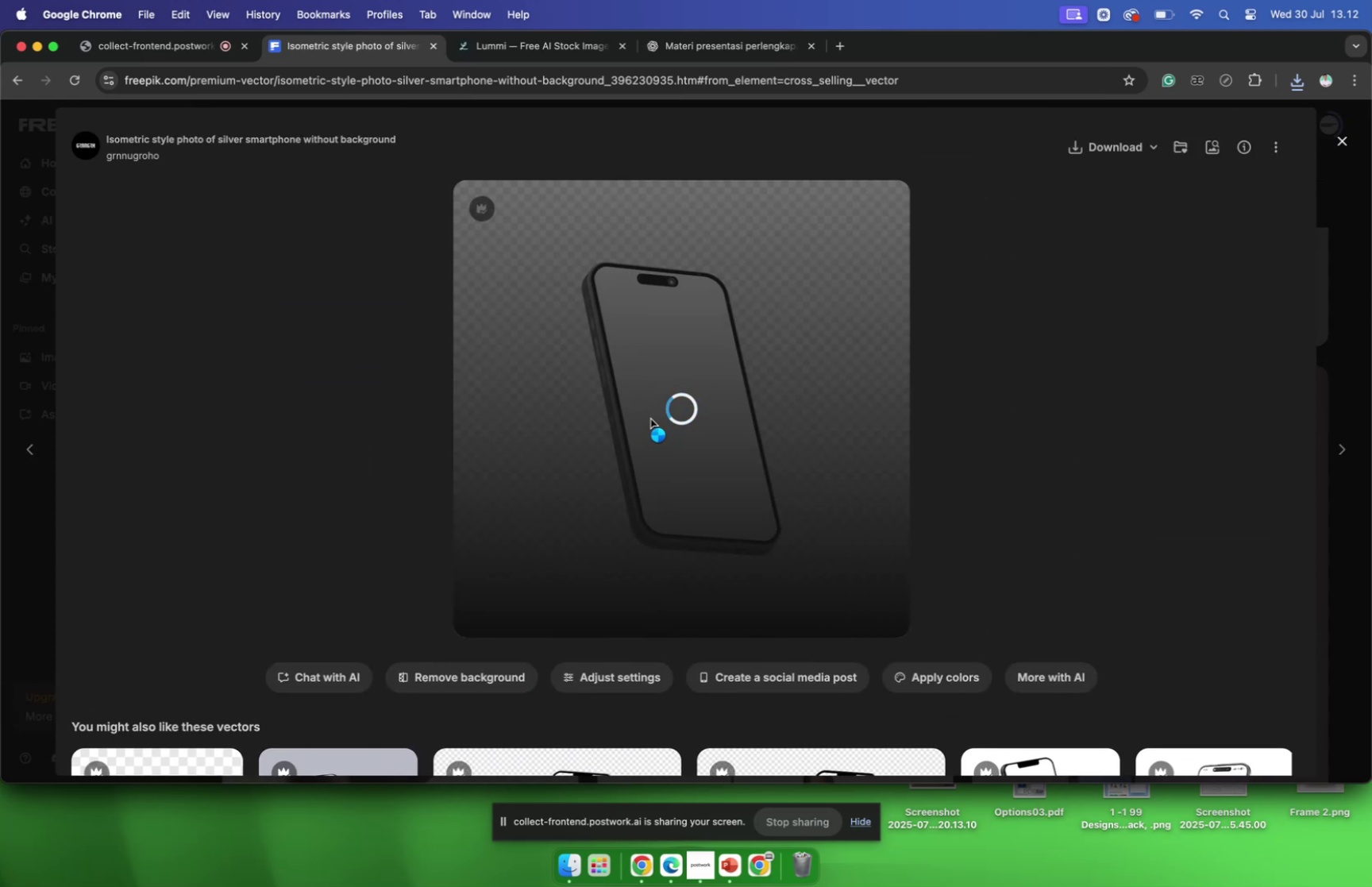 
wait(8.35)
 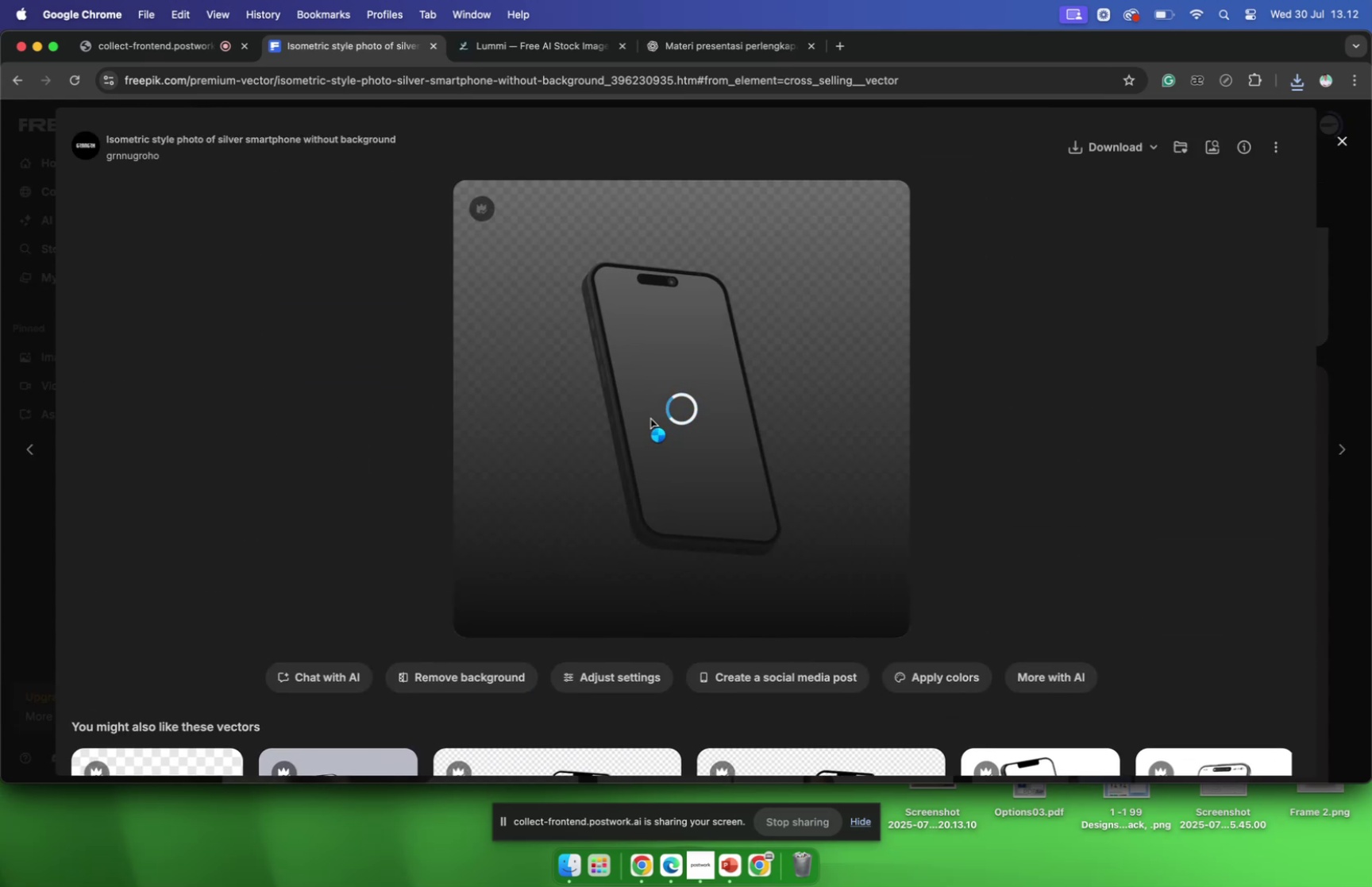 
left_click([1343, 144])
 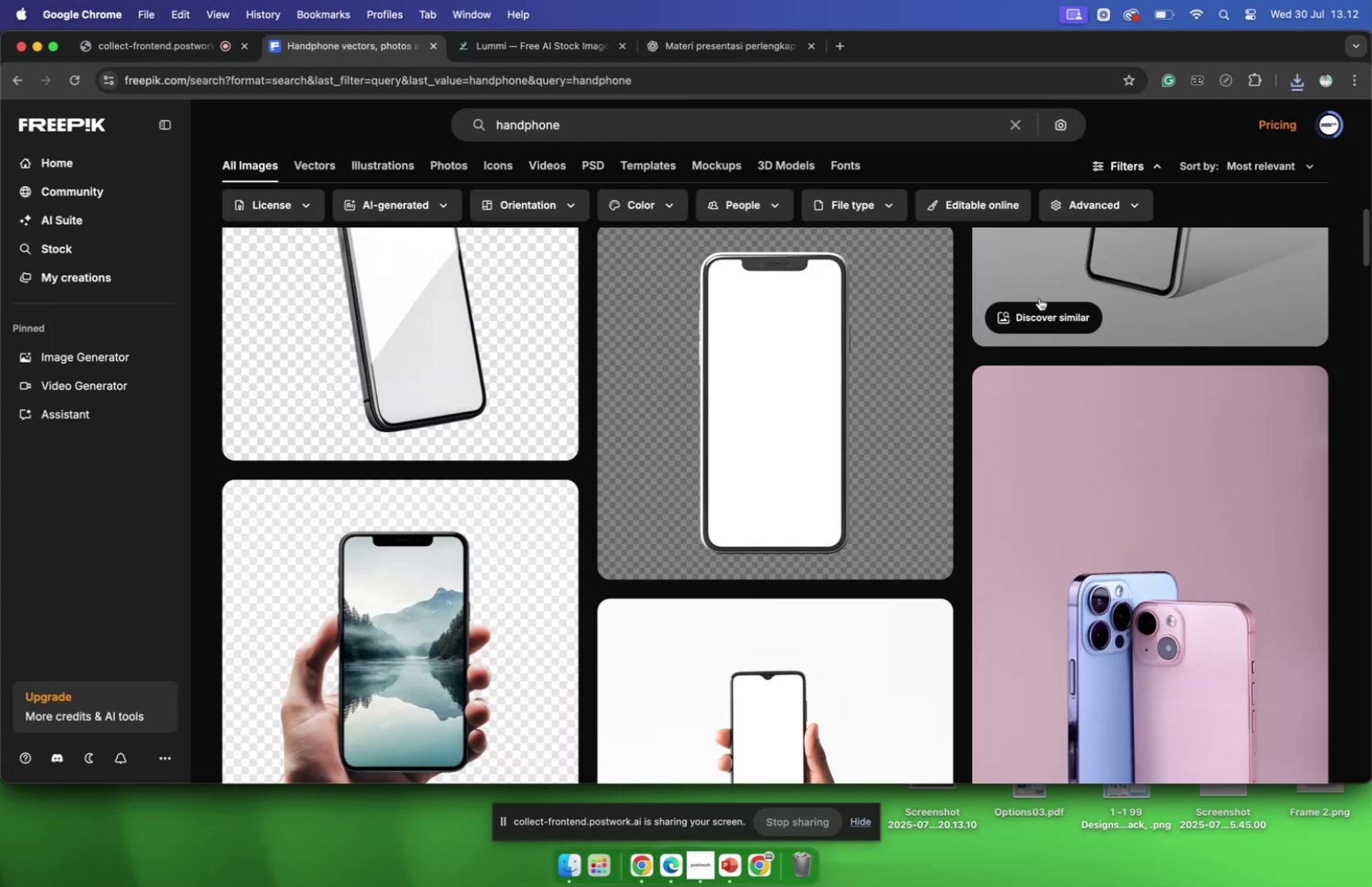 
scroll: coordinate [1049, 234], scroll_direction: up, amount: 34.0
 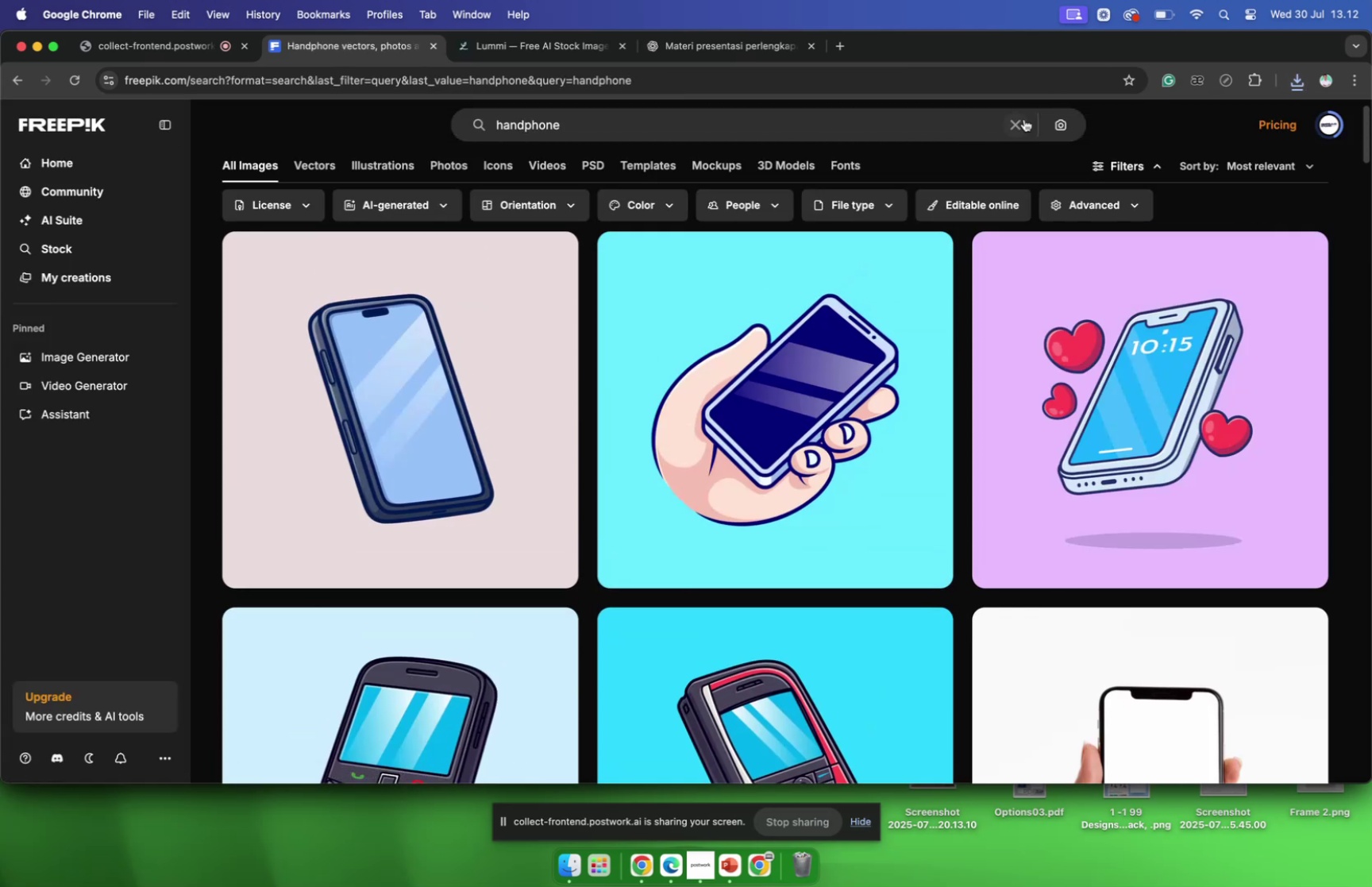 
left_click([1024, 119])
 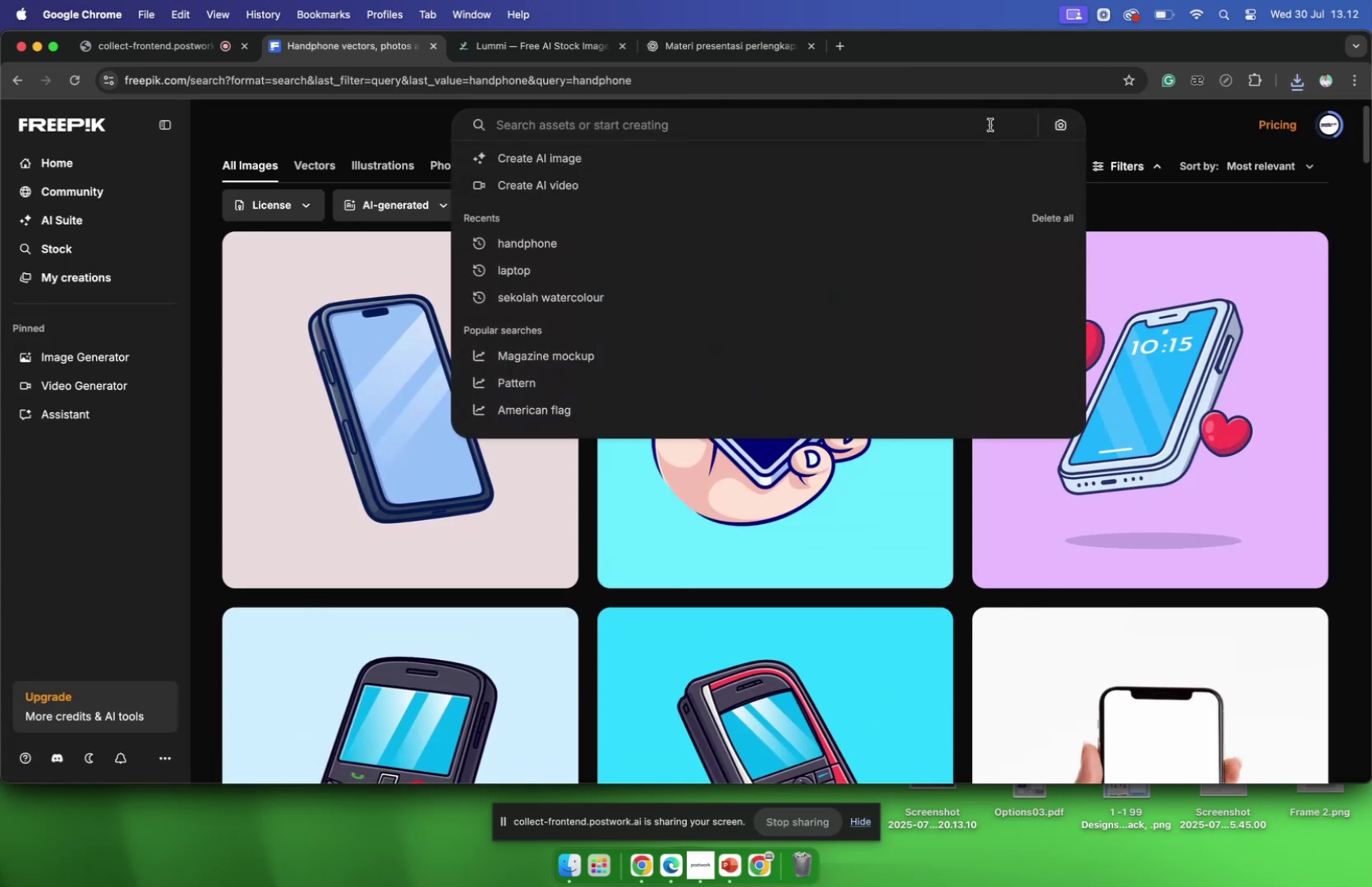 
type(headphone)
 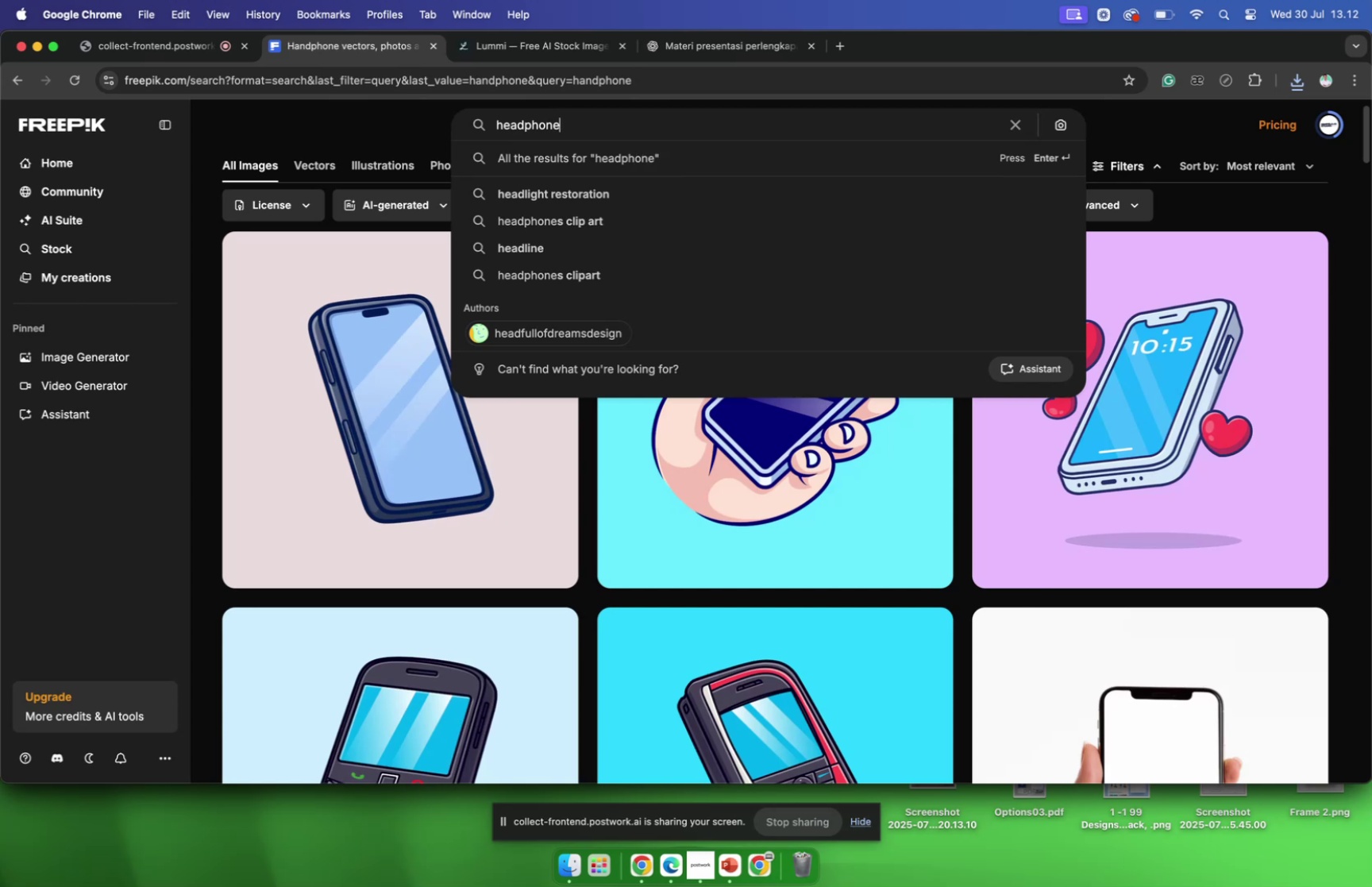 
key(Enter)
 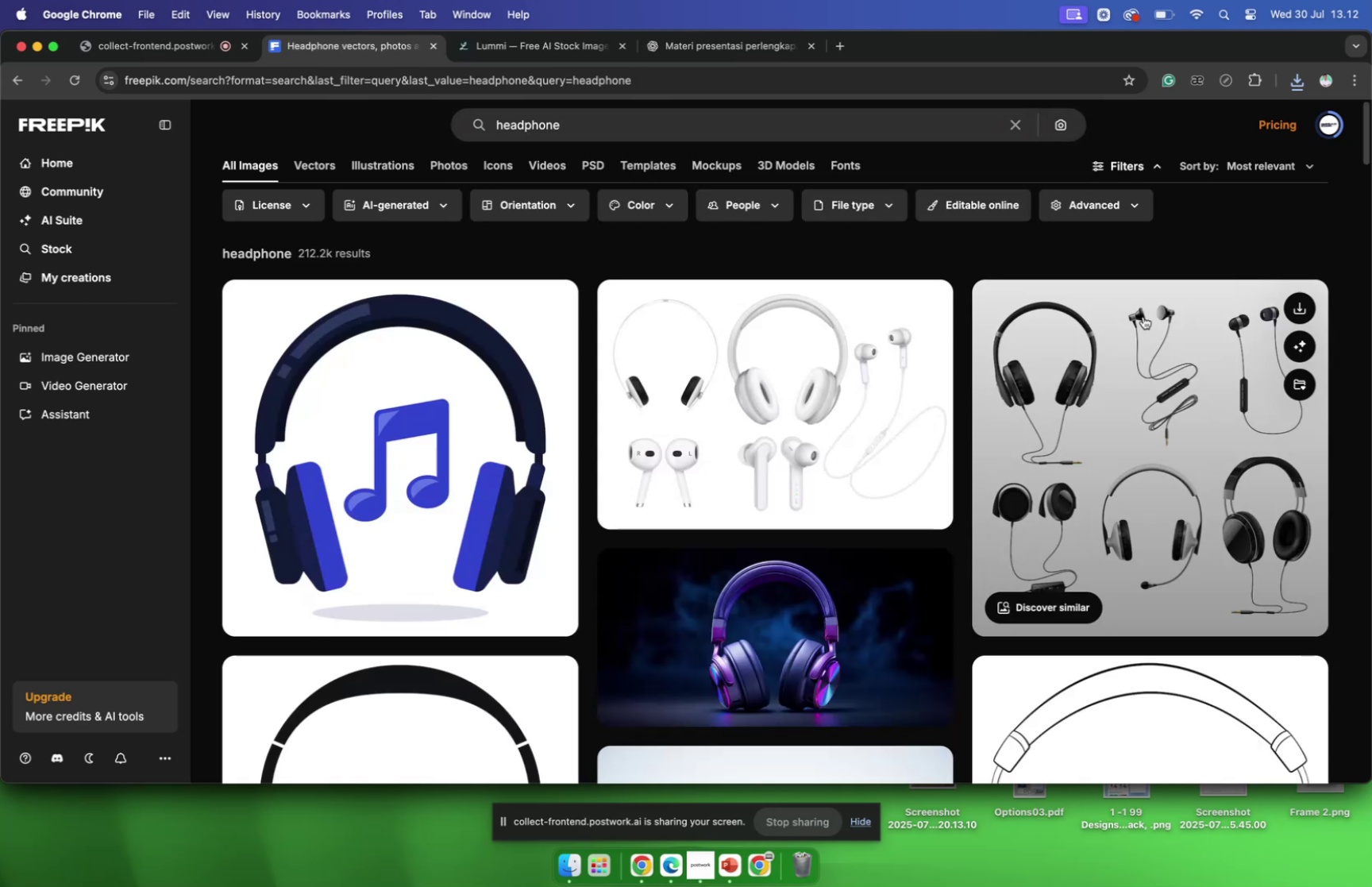 
scroll: coordinate [983, 526], scroll_direction: down, amount: 38.0
 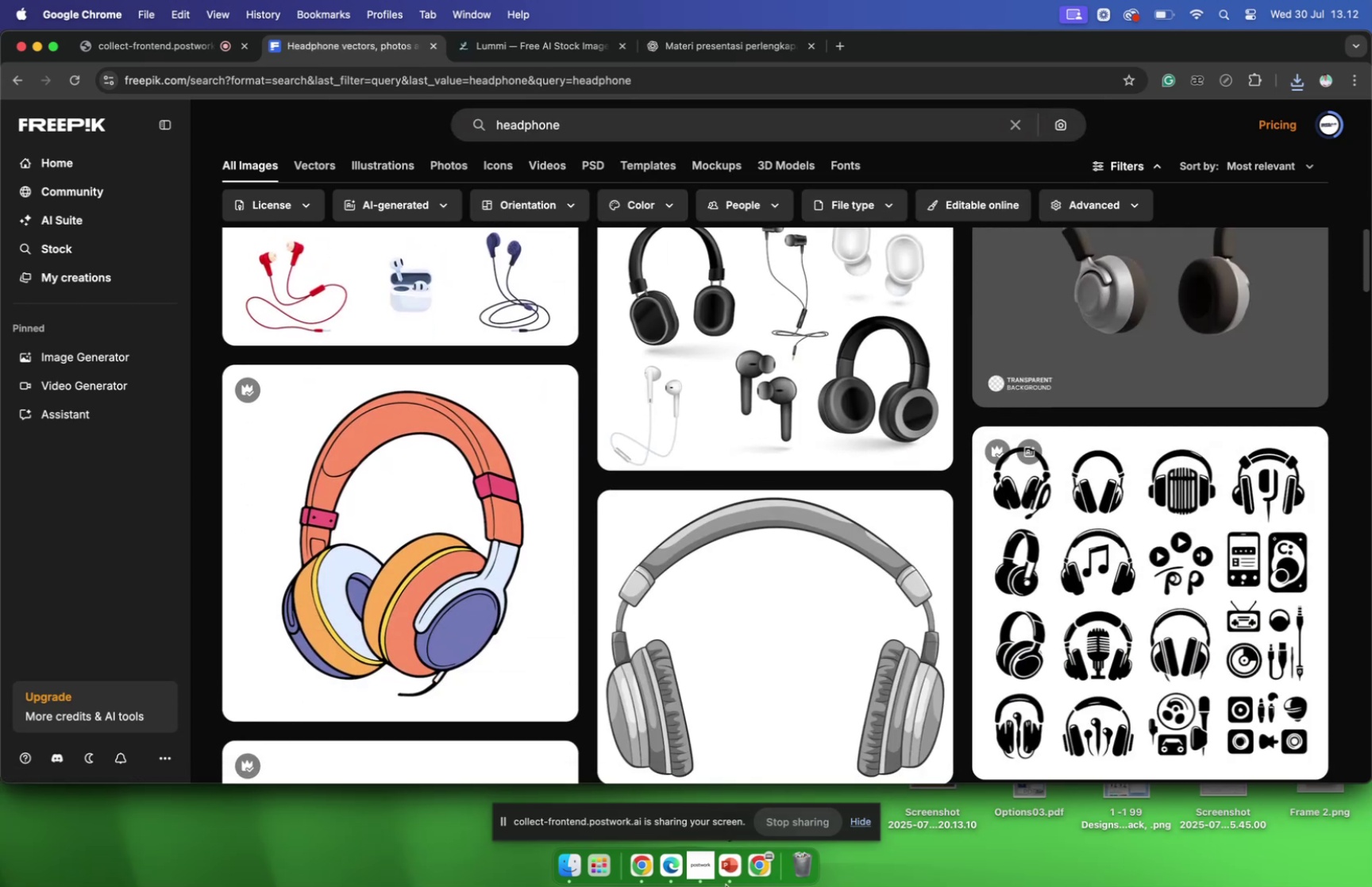 
left_click([733, 868])
 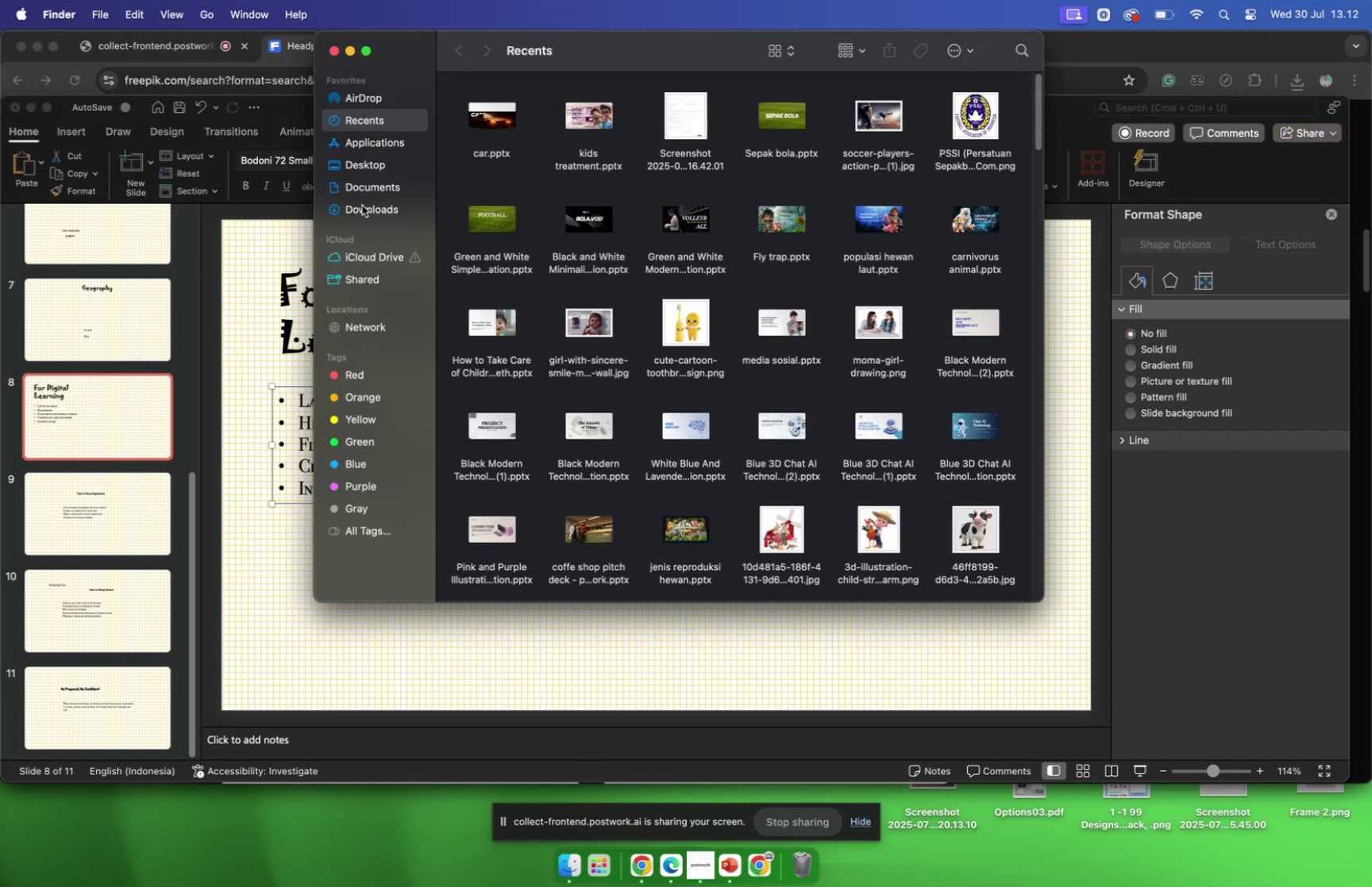 
wait(11.15)
 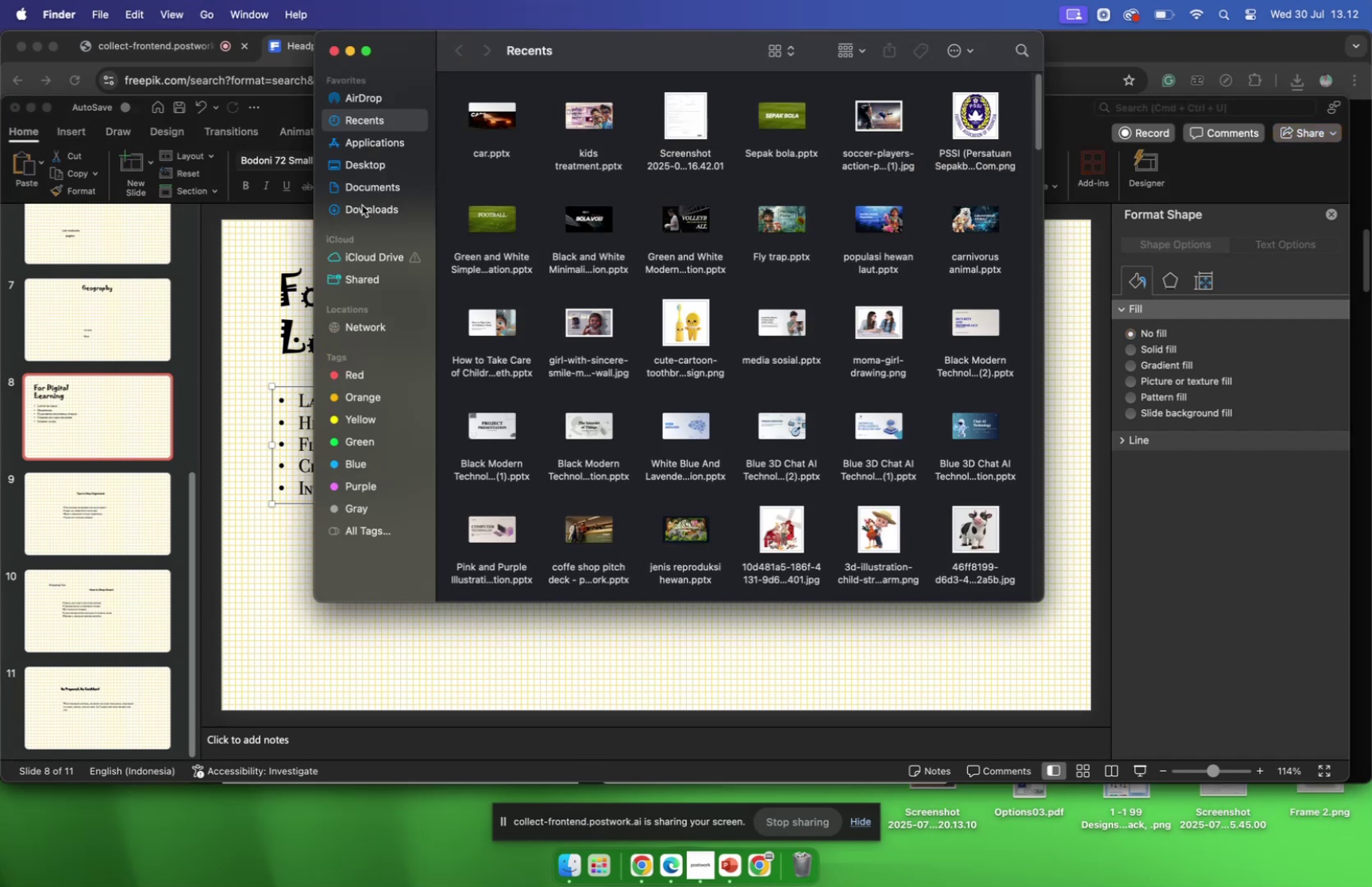 
left_click([362, 210])
 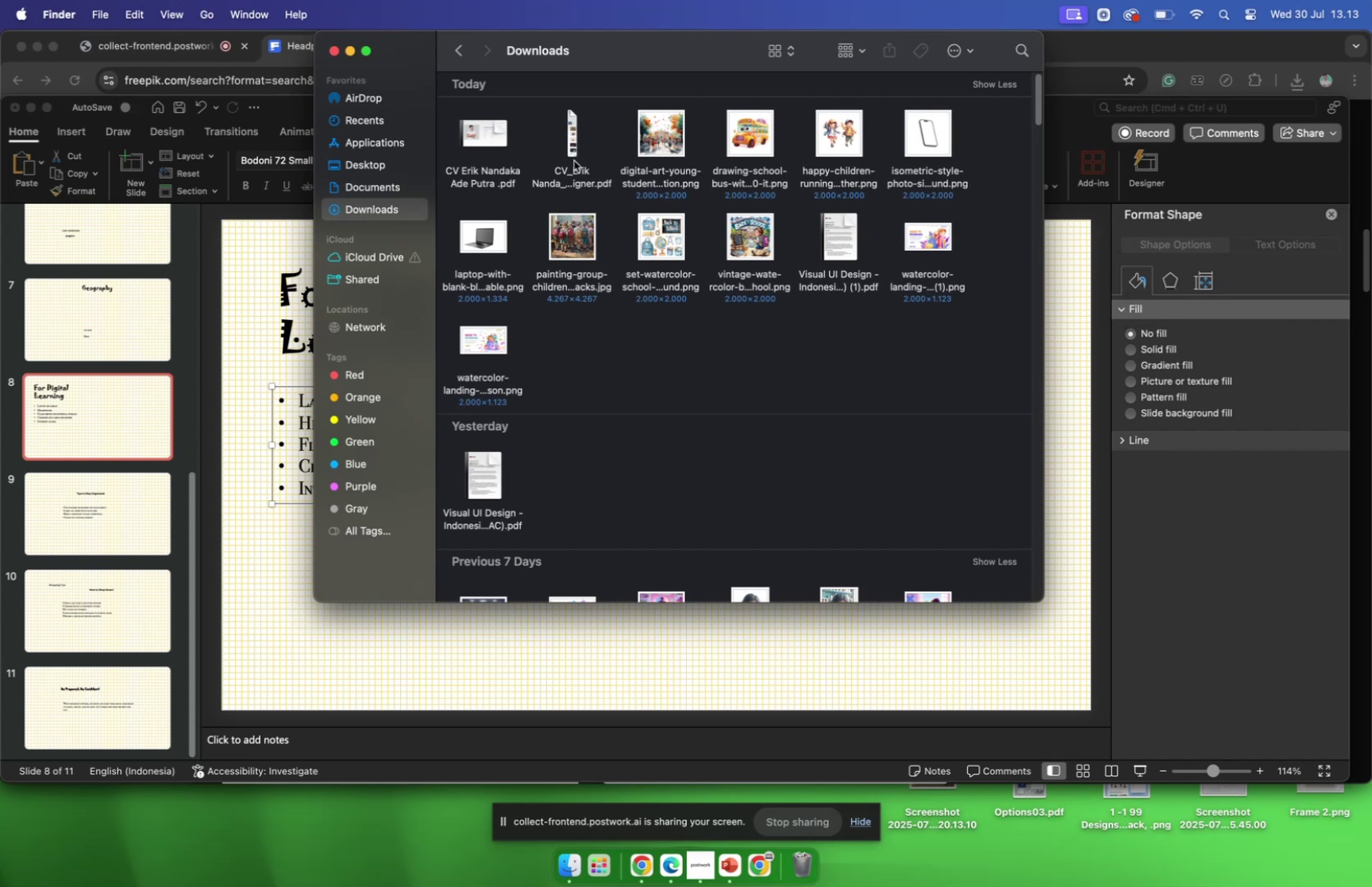 
left_click_drag(start_coordinate=[487, 234], to_coordinate=[764, 642])
 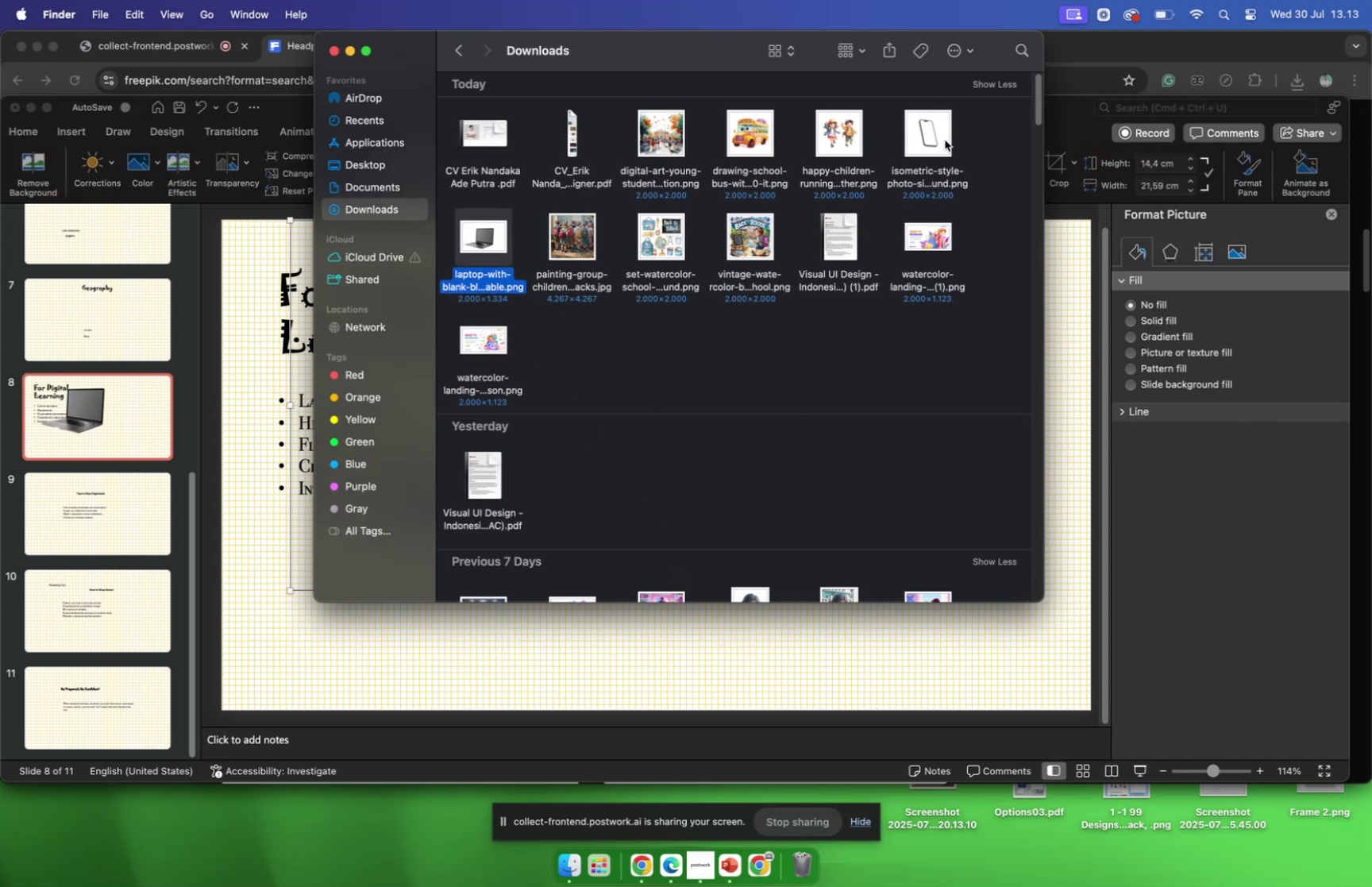 
left_click_drag(start_coordinate=[941, 130], to_coordinate=[307, 635])
 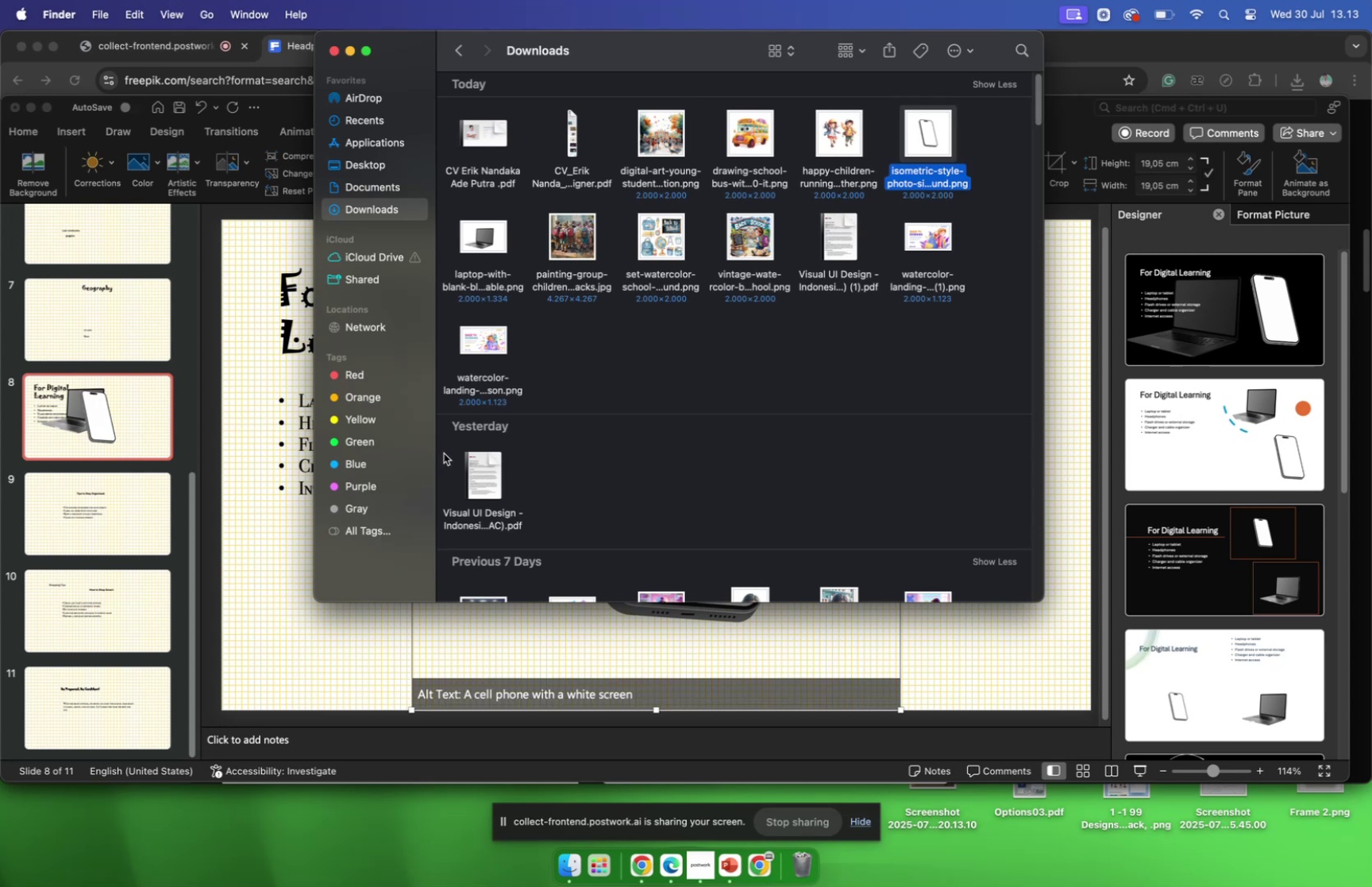 
scroll: coordinate [1254, 488], scroll_direction: down, amount: 88.0
 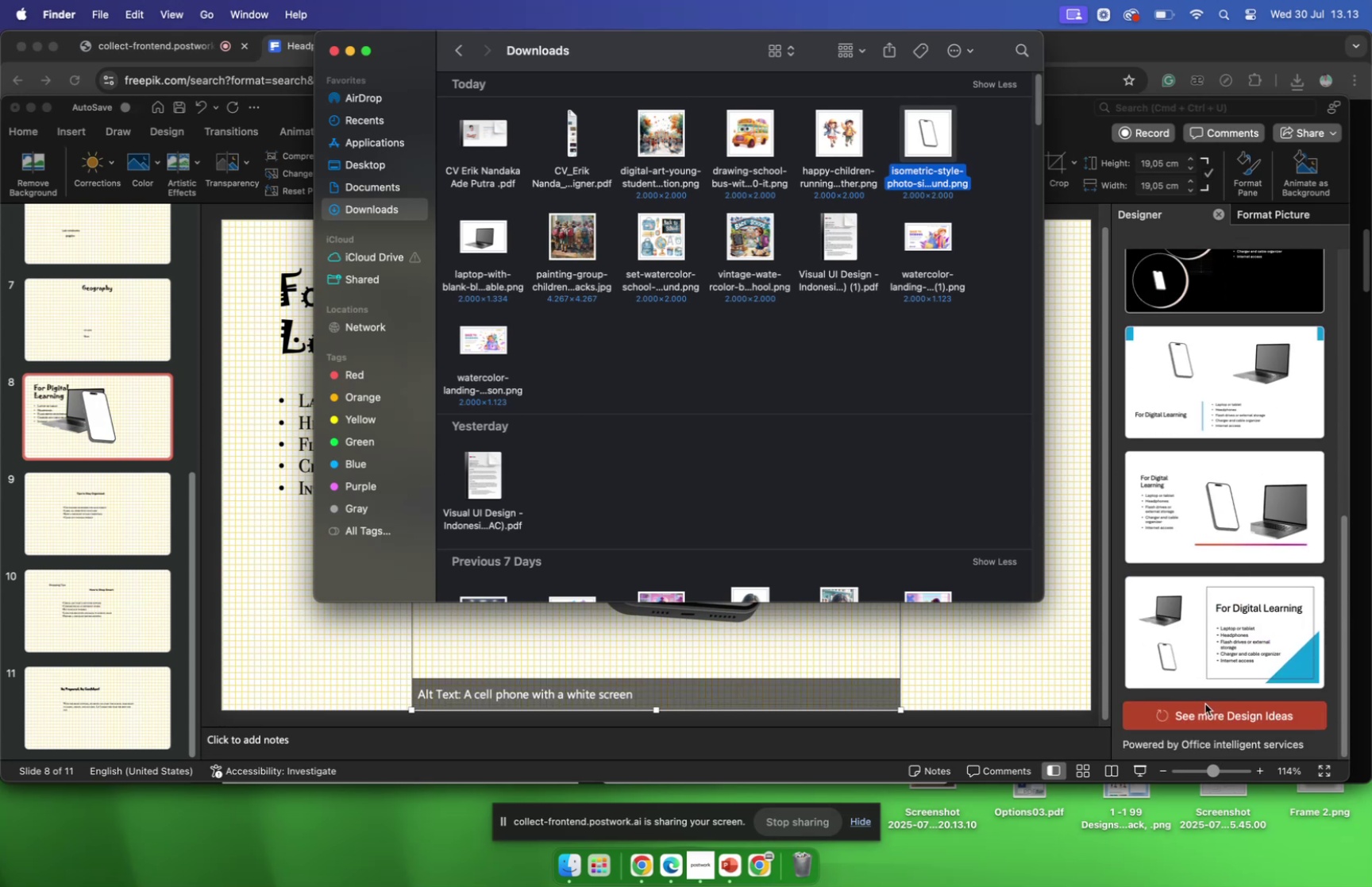 
left_click([1207, 710])
 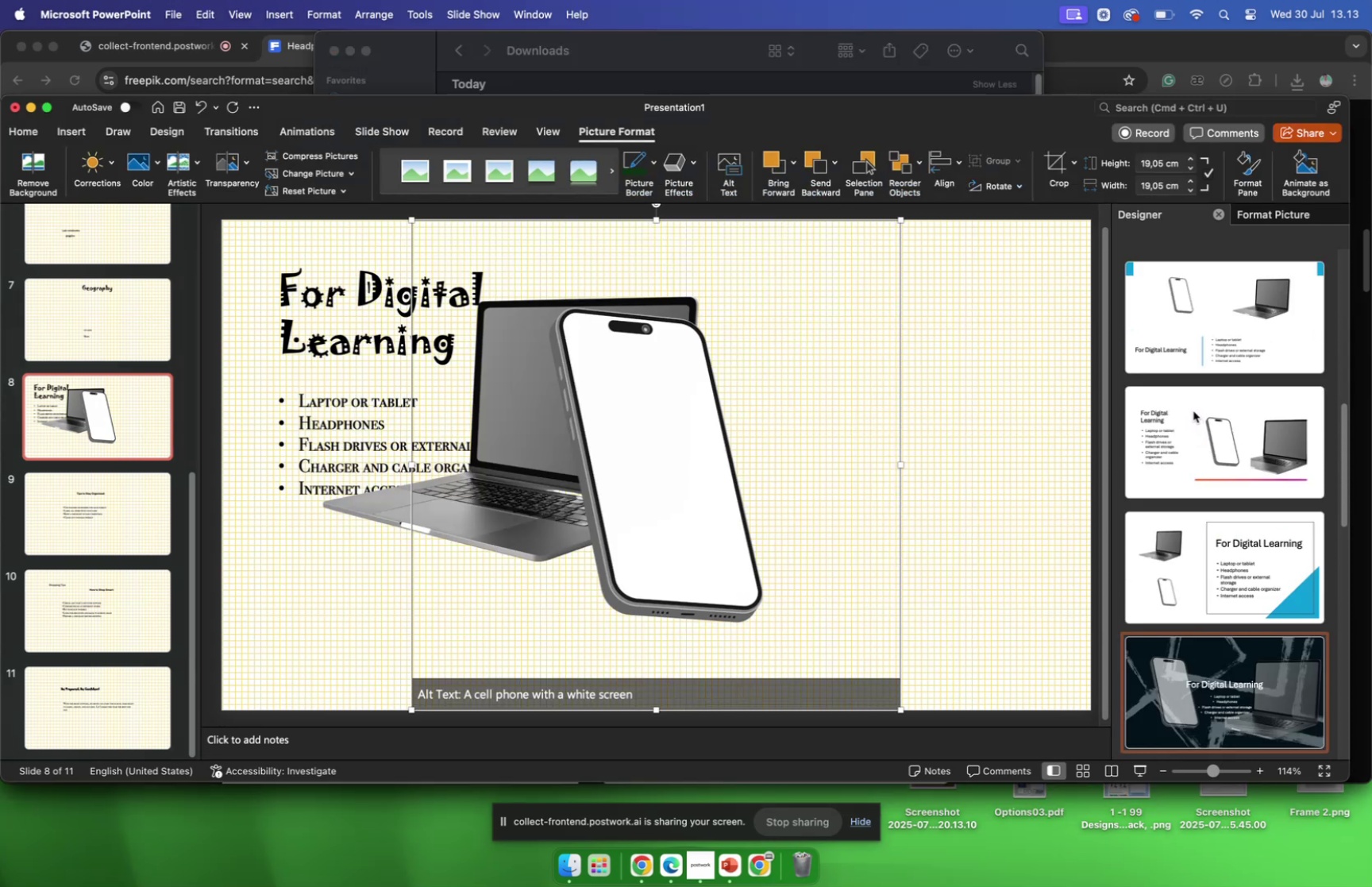 
scroll: coordinate [1198, 412], scroll_direction: down, amount: 38.0
 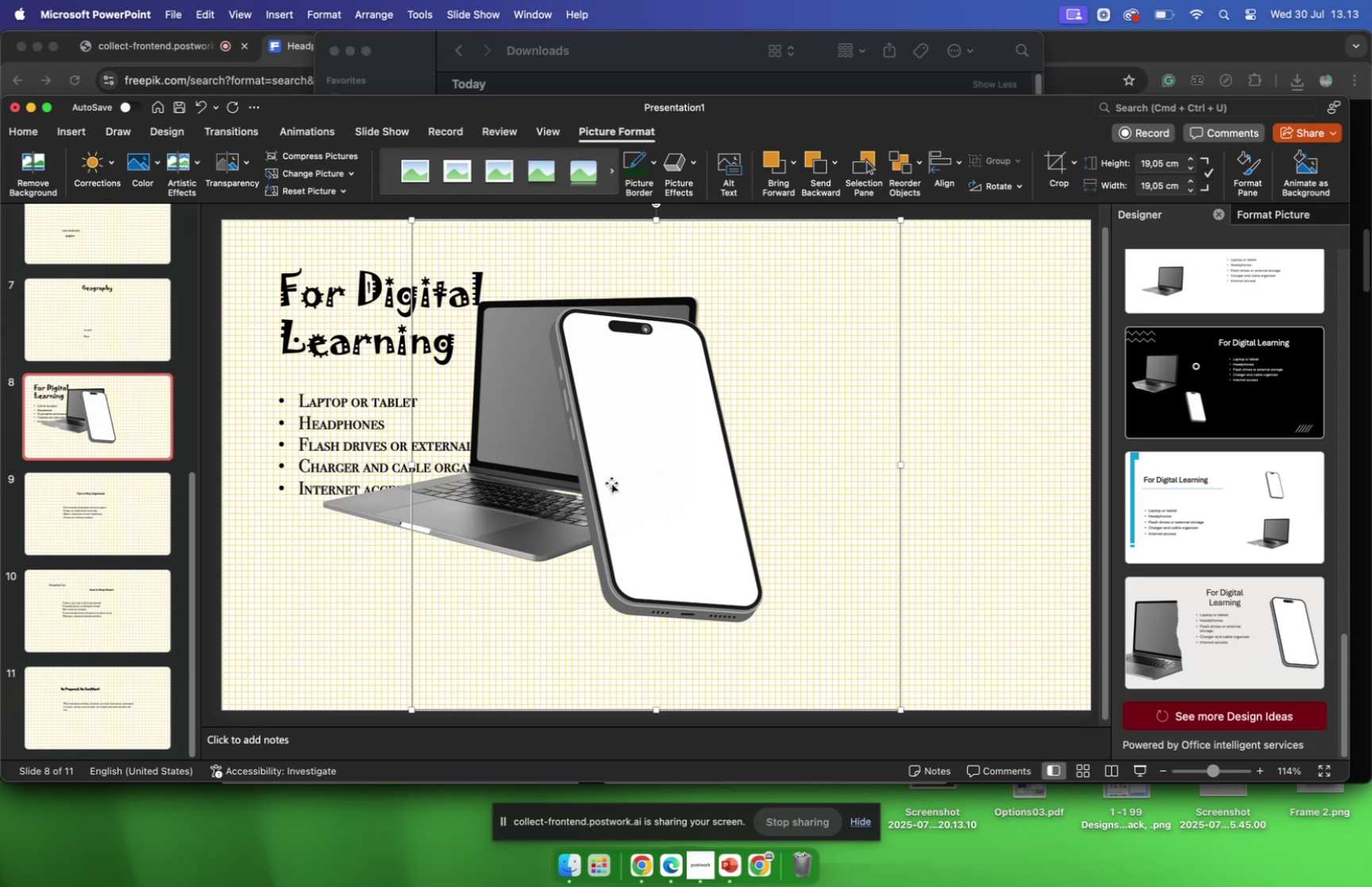 
left_click_drag(start_coordinate=[635, 484], to_coordinate=[514, 538])
 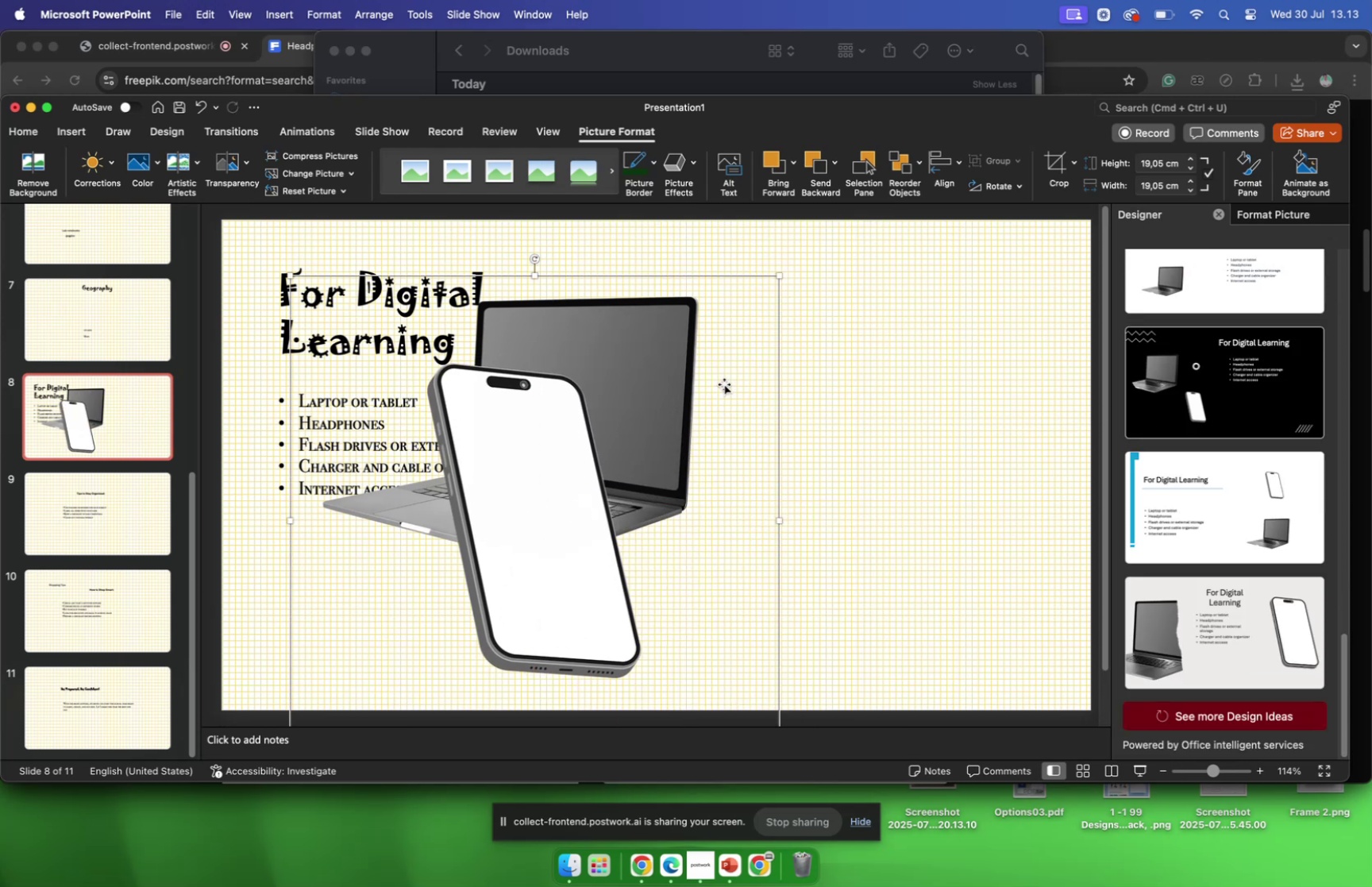 
left_click_drag(start_coordinate=[657, 407], to_coordinate=[783, 348])
 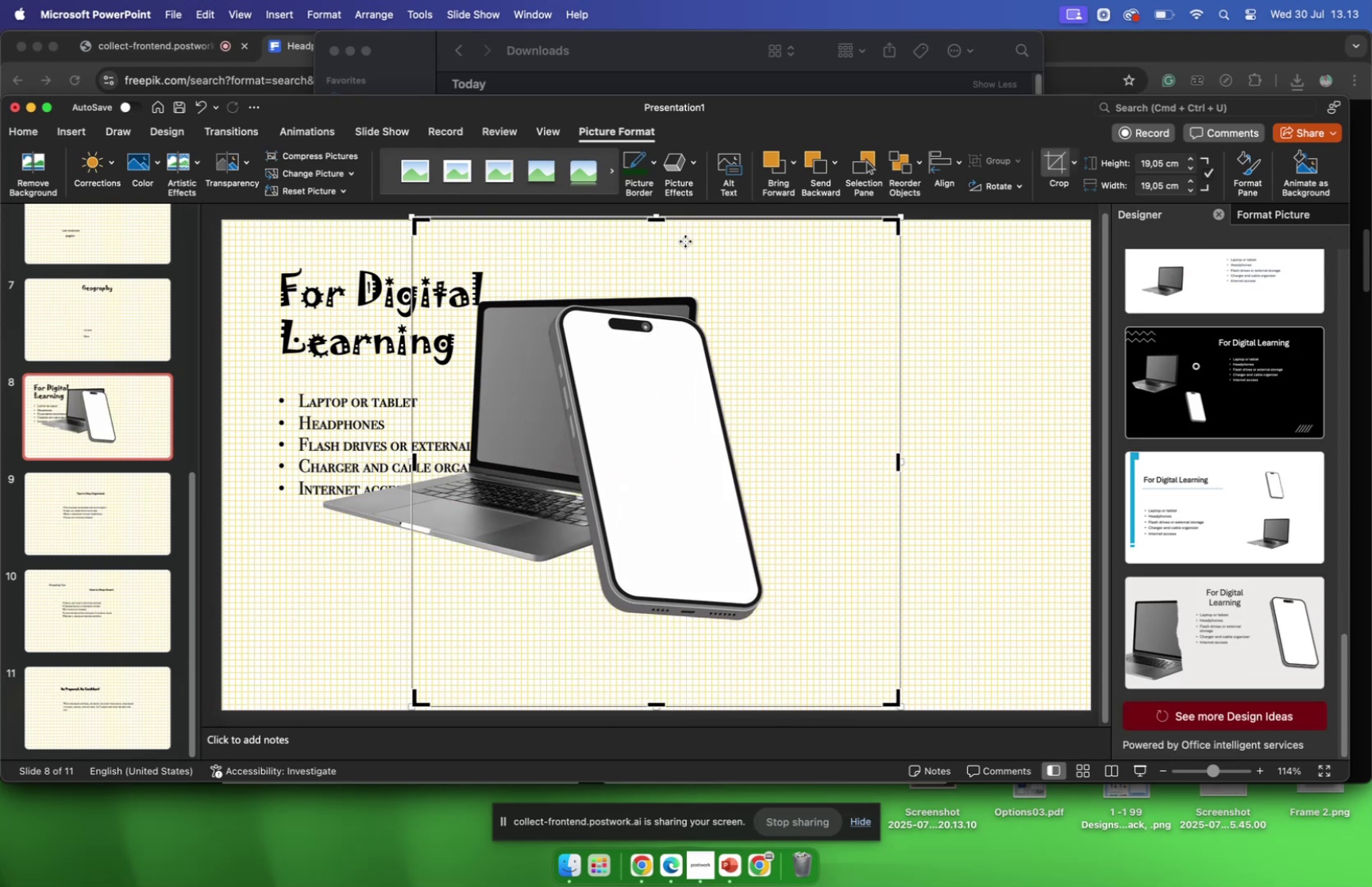 
left_click_drag(start_coordinate=[658, 220], to_coordinate=[648, 295])
 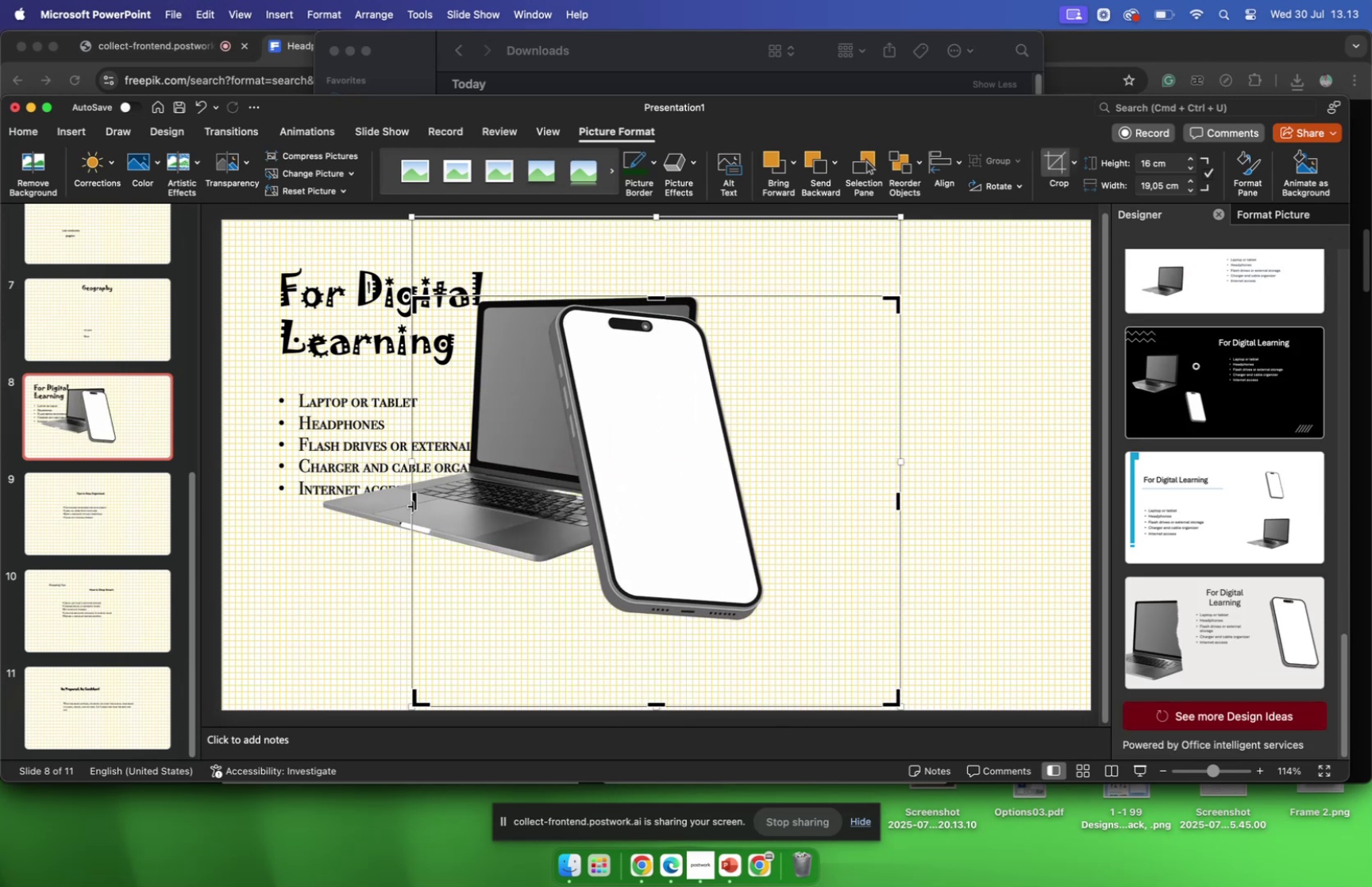 
left_click_drag(start_coordinate=[413, 502], to_coordinate=[536, 512])
 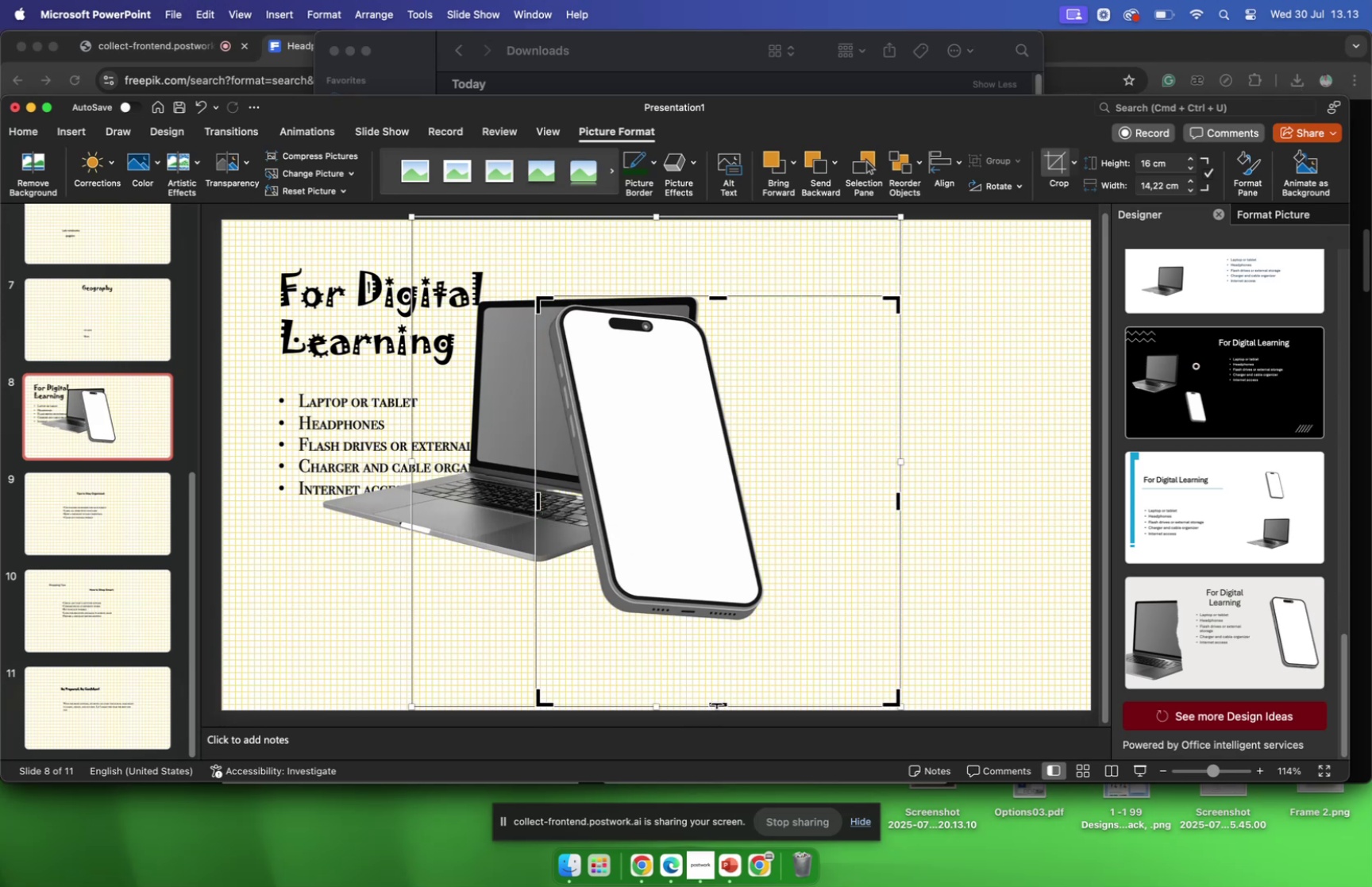 
left_click_drag(start_coordinate=[715, 701], to_coordinate=[715, 629])
 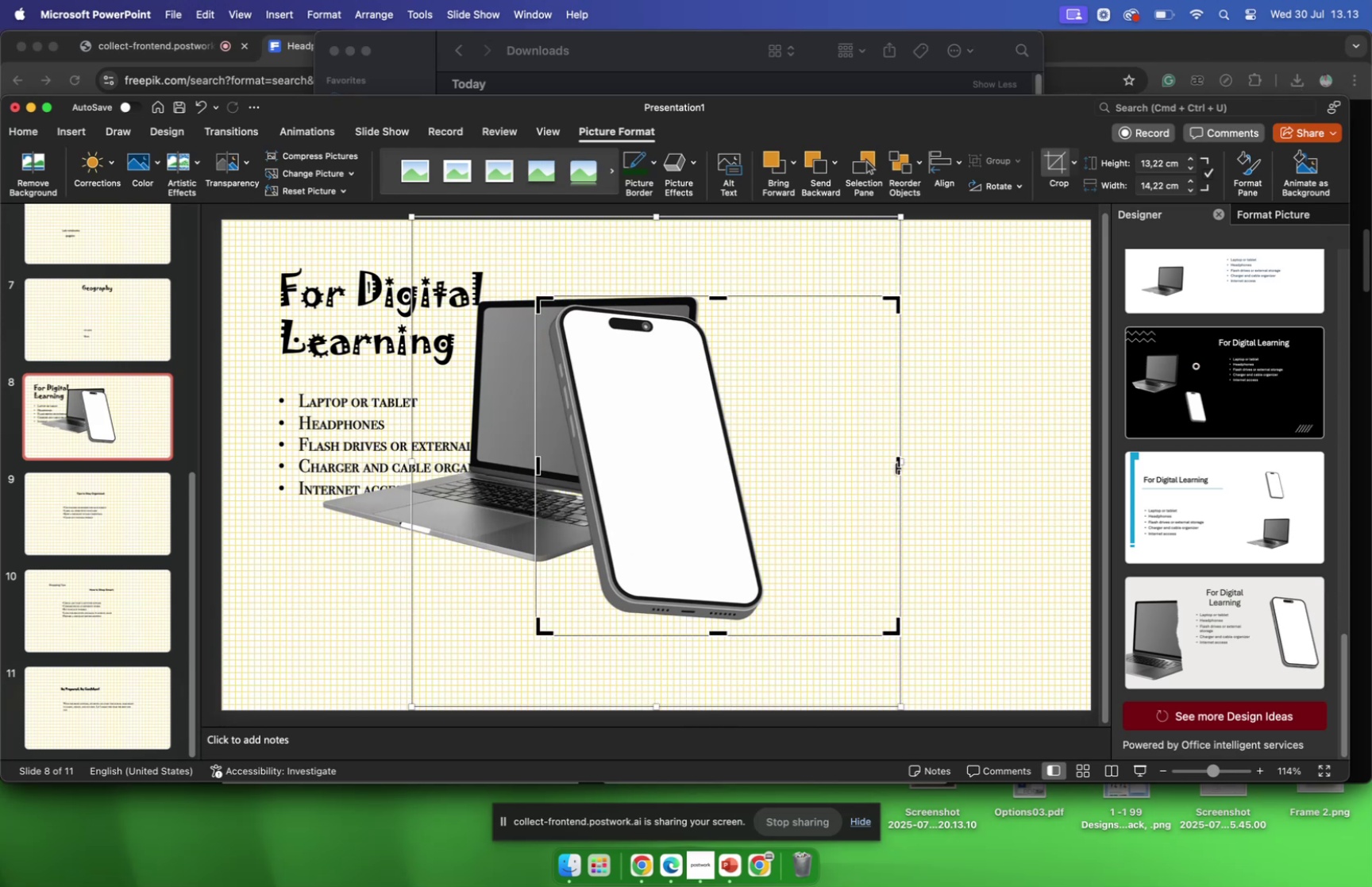 
left_click_drag(start_coordinate=[897, 466], to_coordinate=[766, 482])
 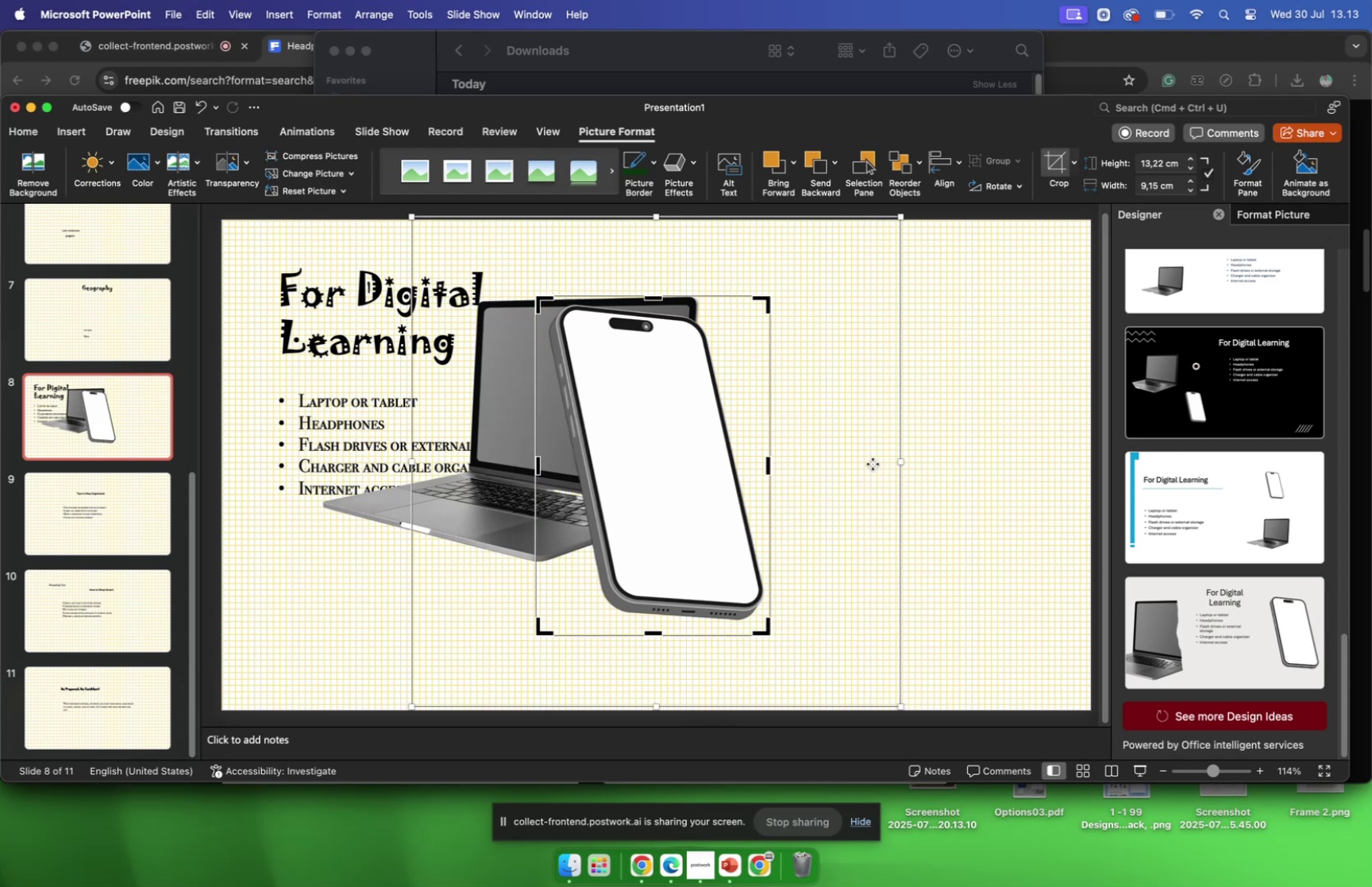 
left_click([873, 463])
 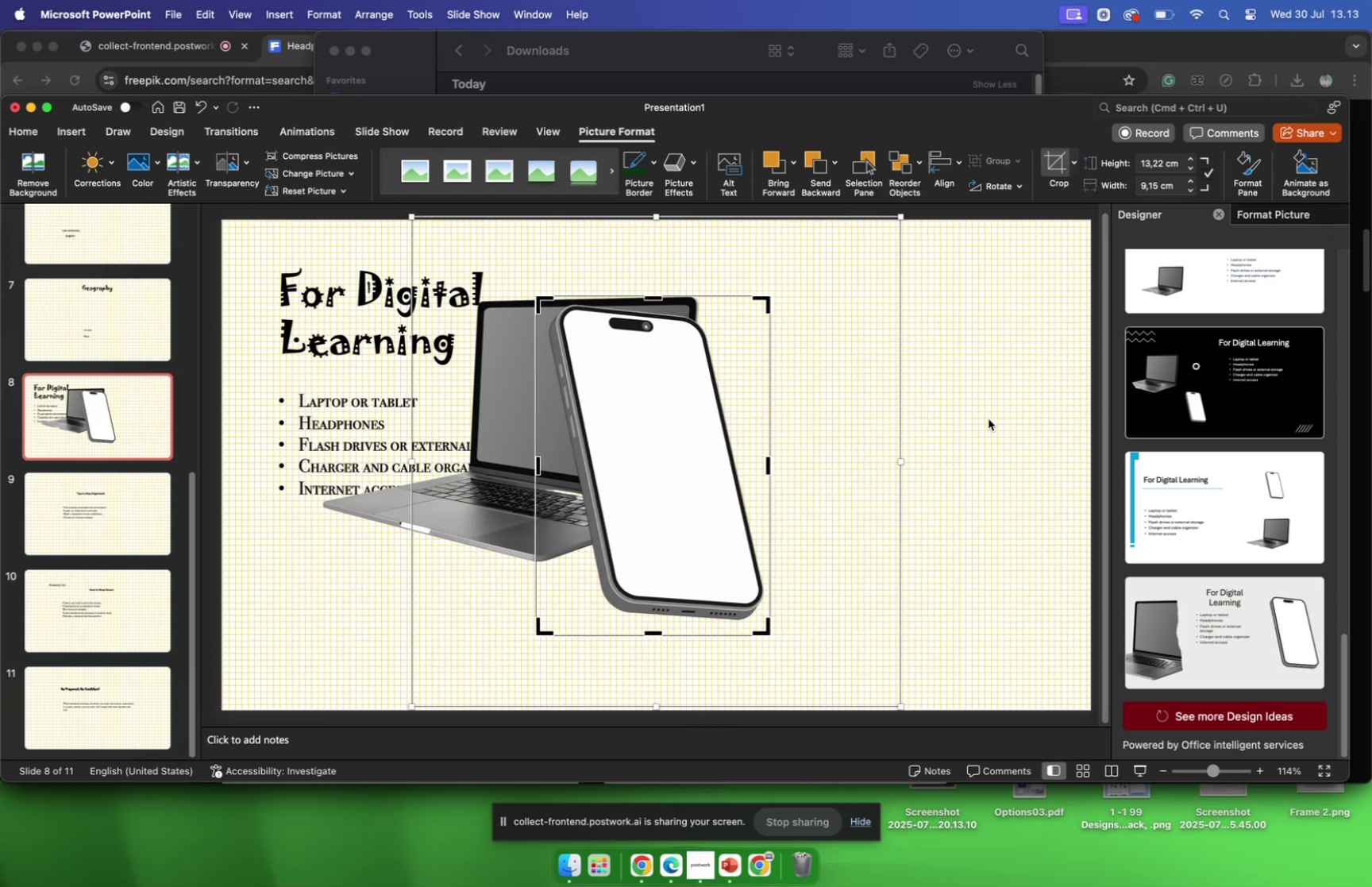 
left_click([989, 418])
 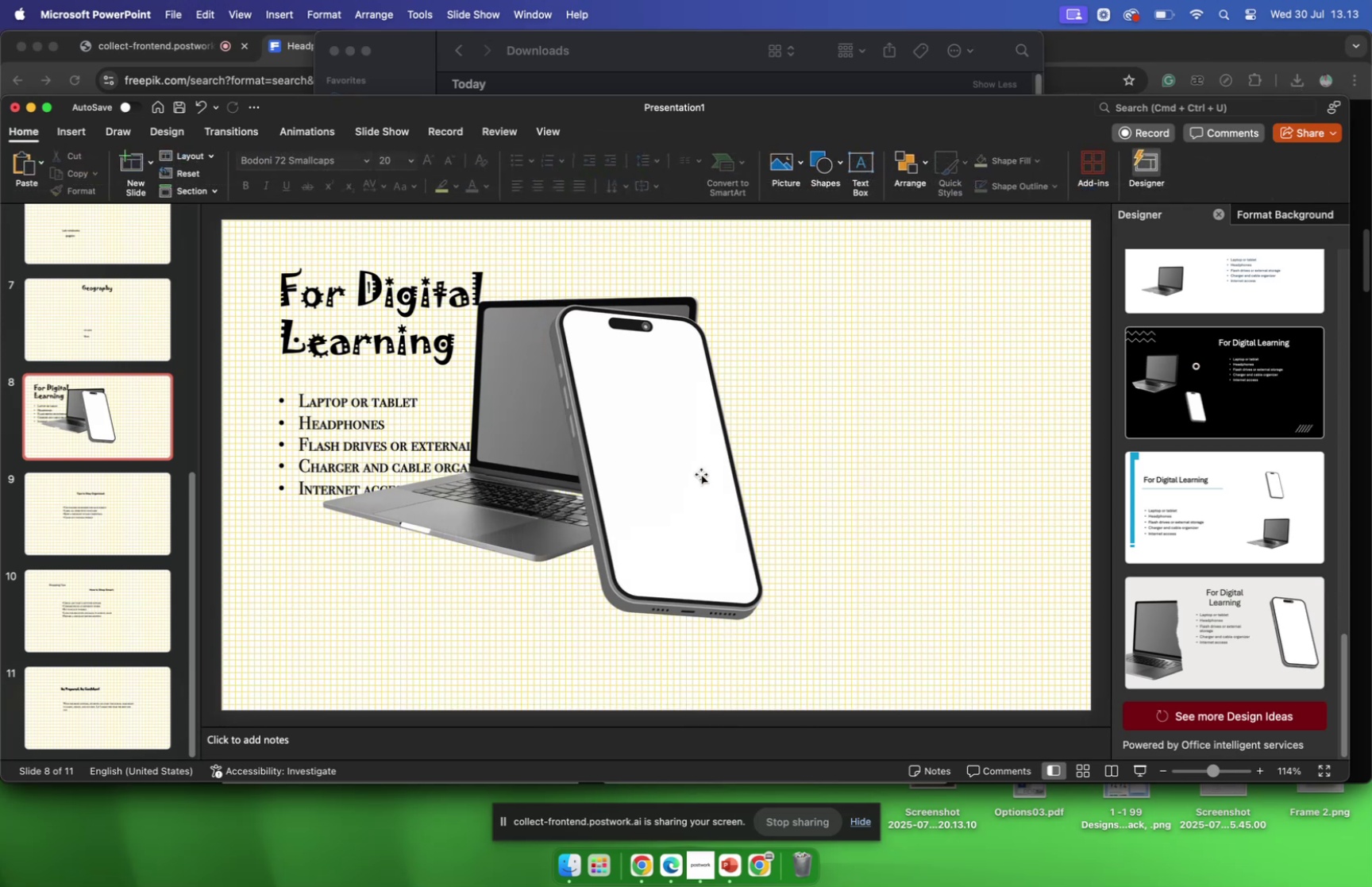 
left_click_drag(start_coordinate=[696, 474], to_coordinate=[485, 494])
 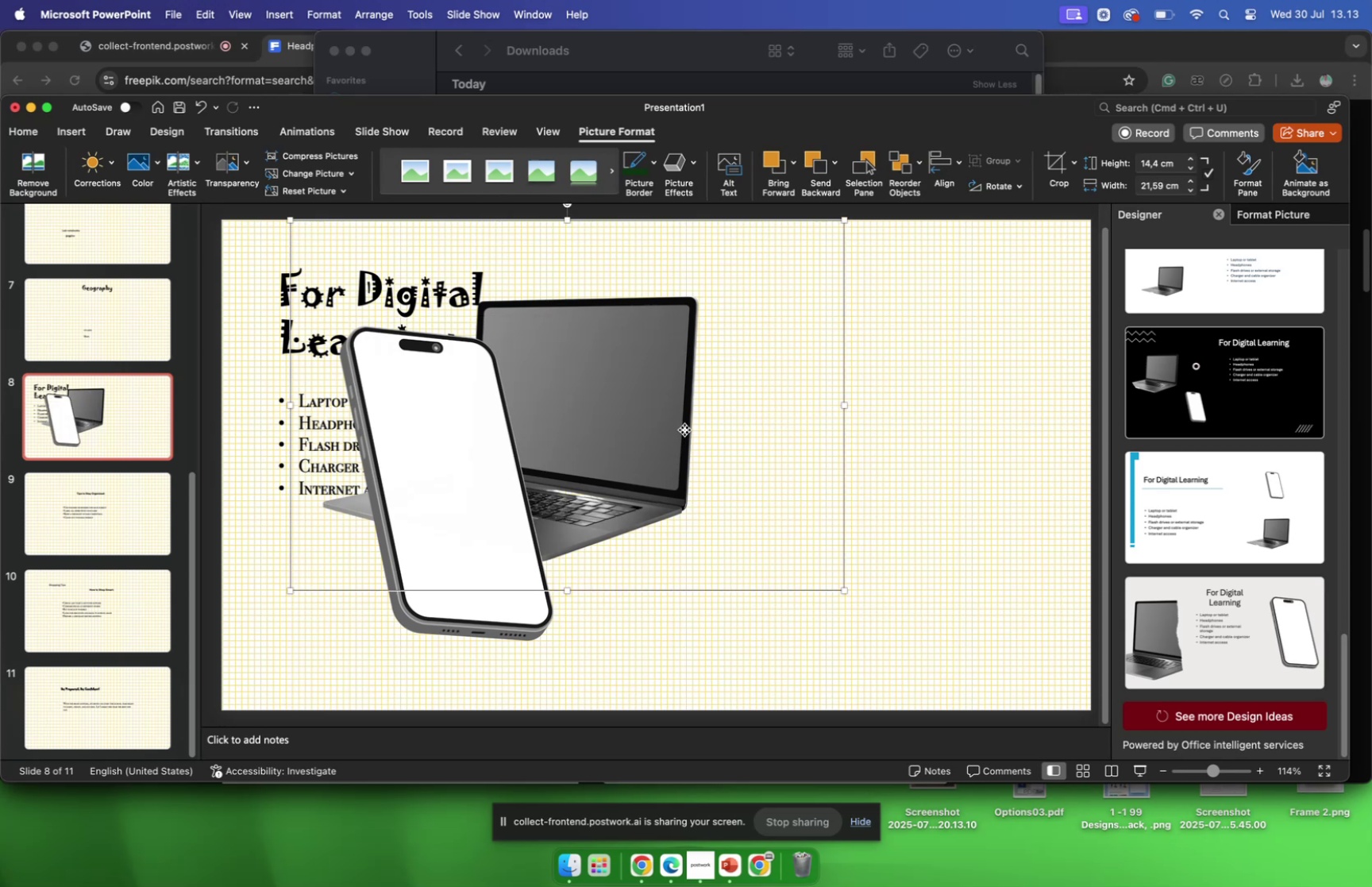 
left_click([684, 429])
 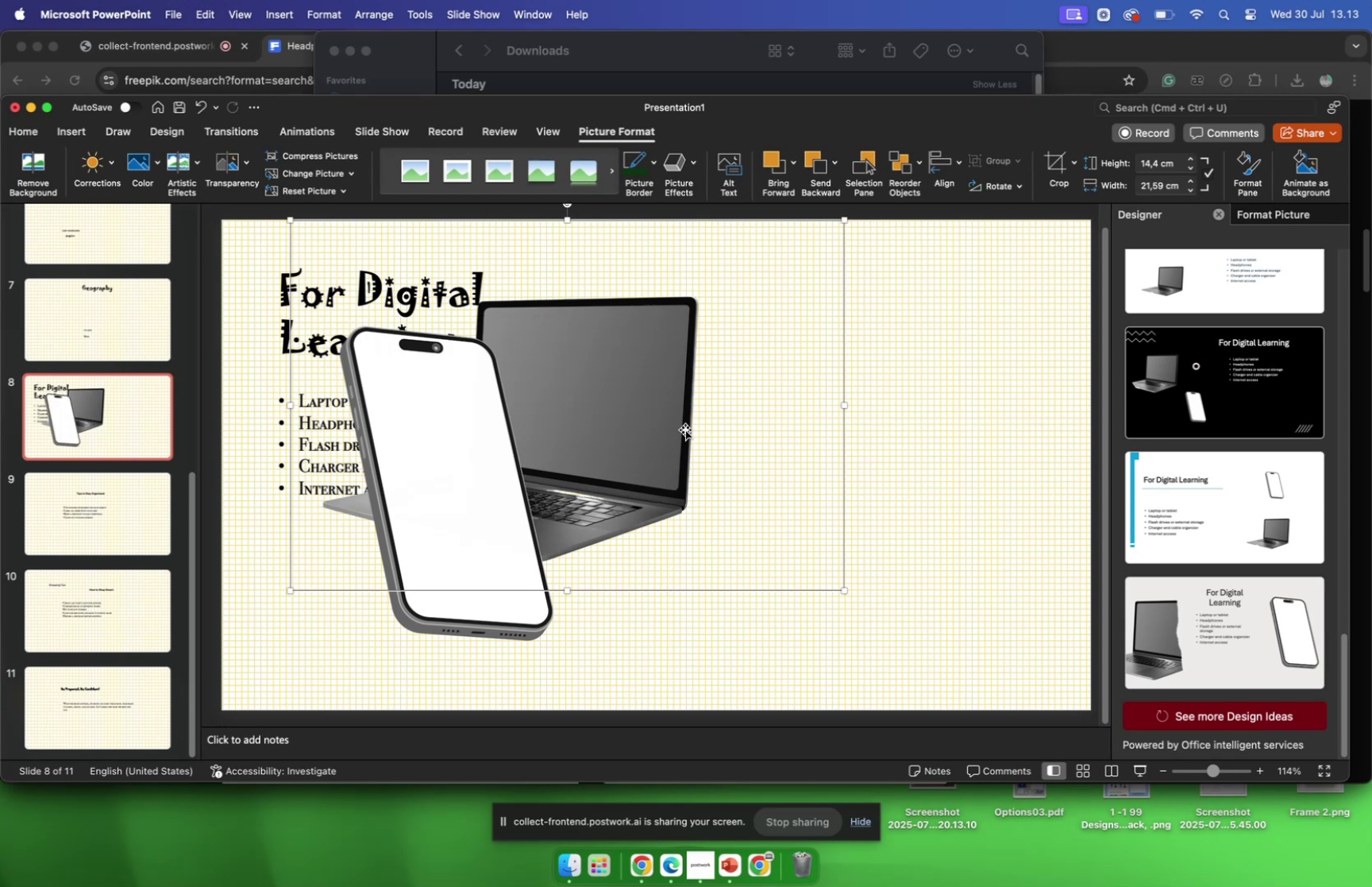 
left_click_drag(start_coordinate=[684, 429], to_coordinate=[891, 469])
 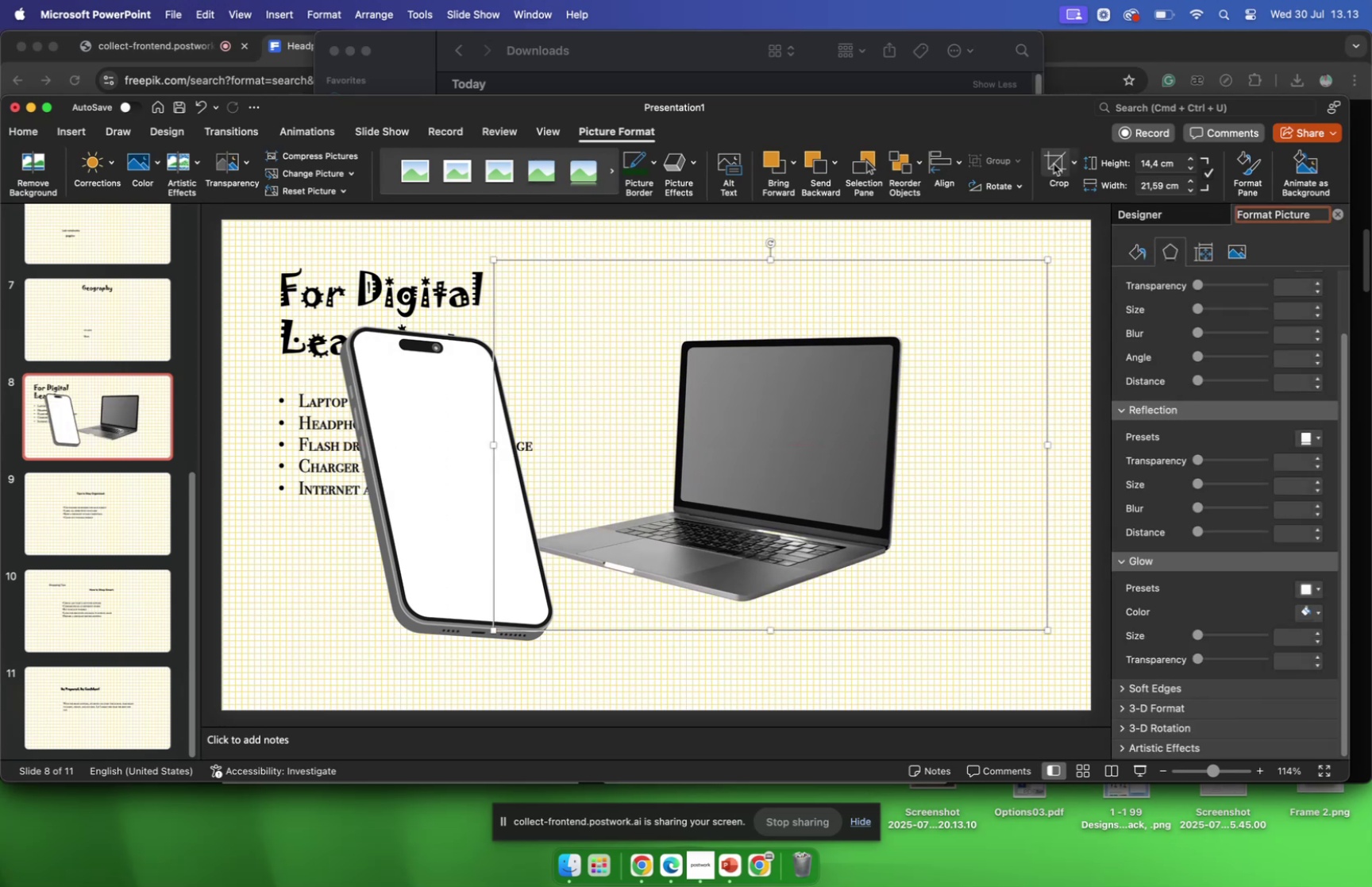 
left_click([1058, 157])
 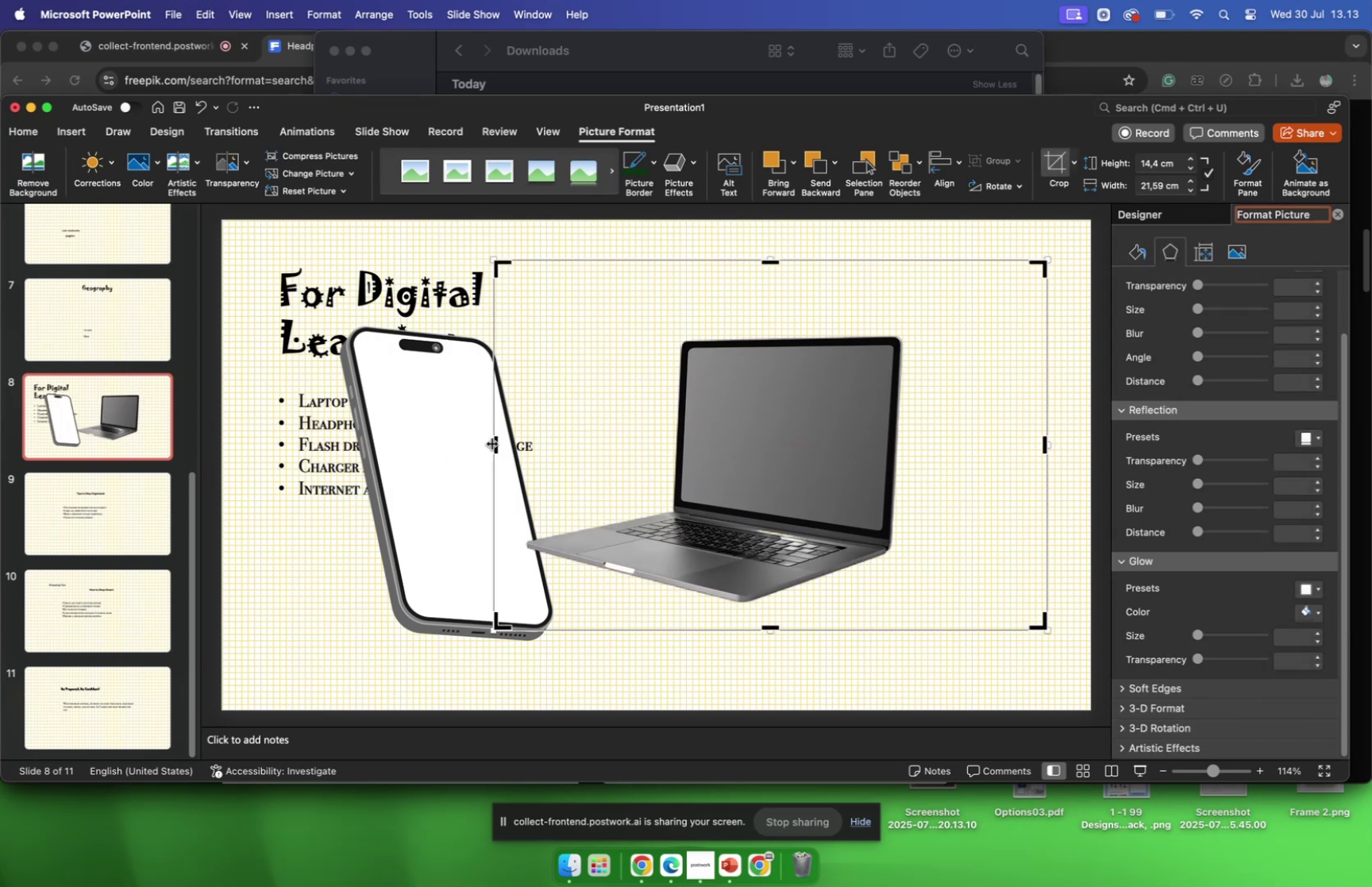 
left_click_drag(start_coordinate=[494, 444], to_coordinate=[518, 449])
 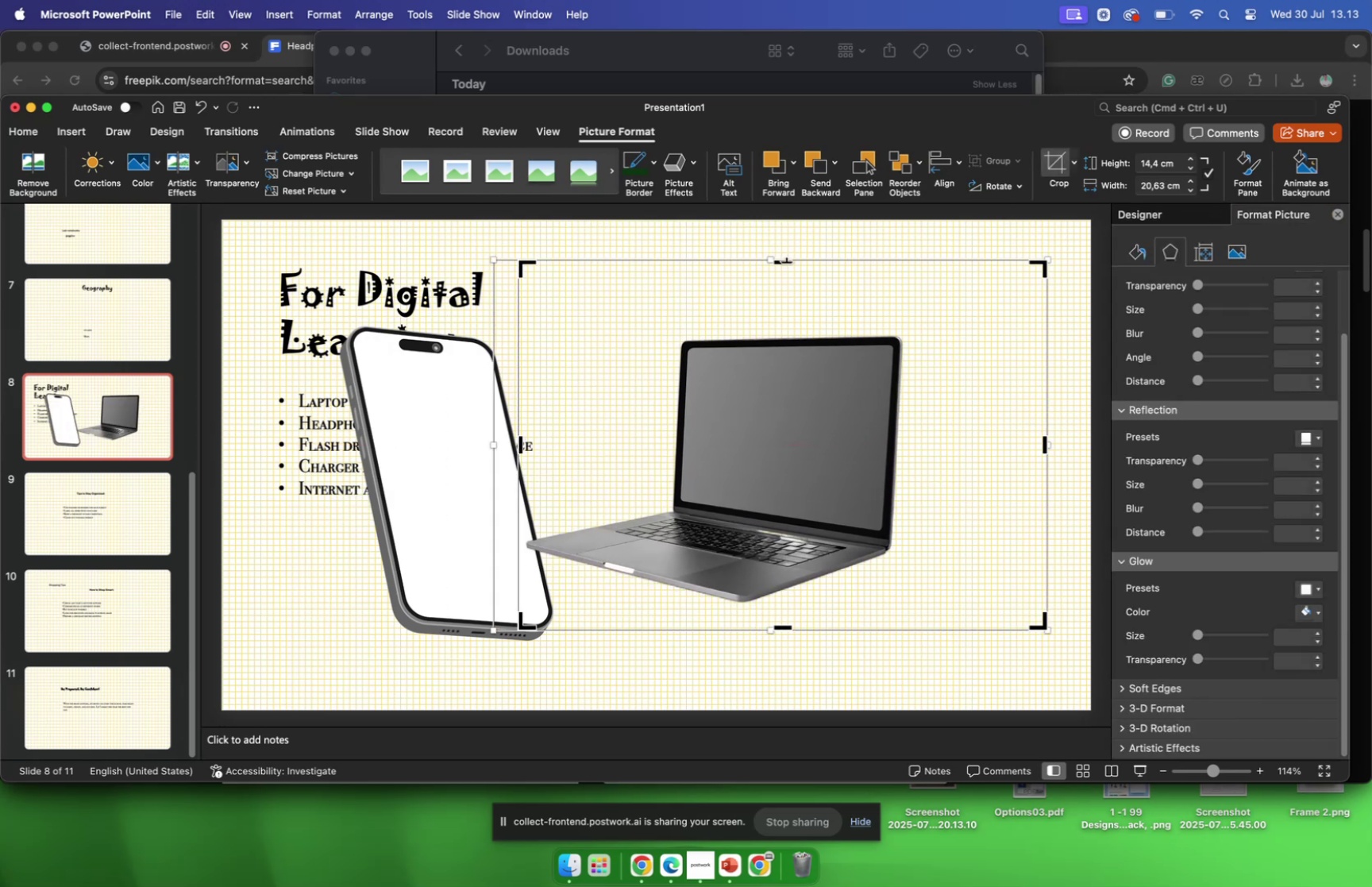 
left_click_drag(start_coordinate=[787, 262], to_coordinate=[770, 329])
 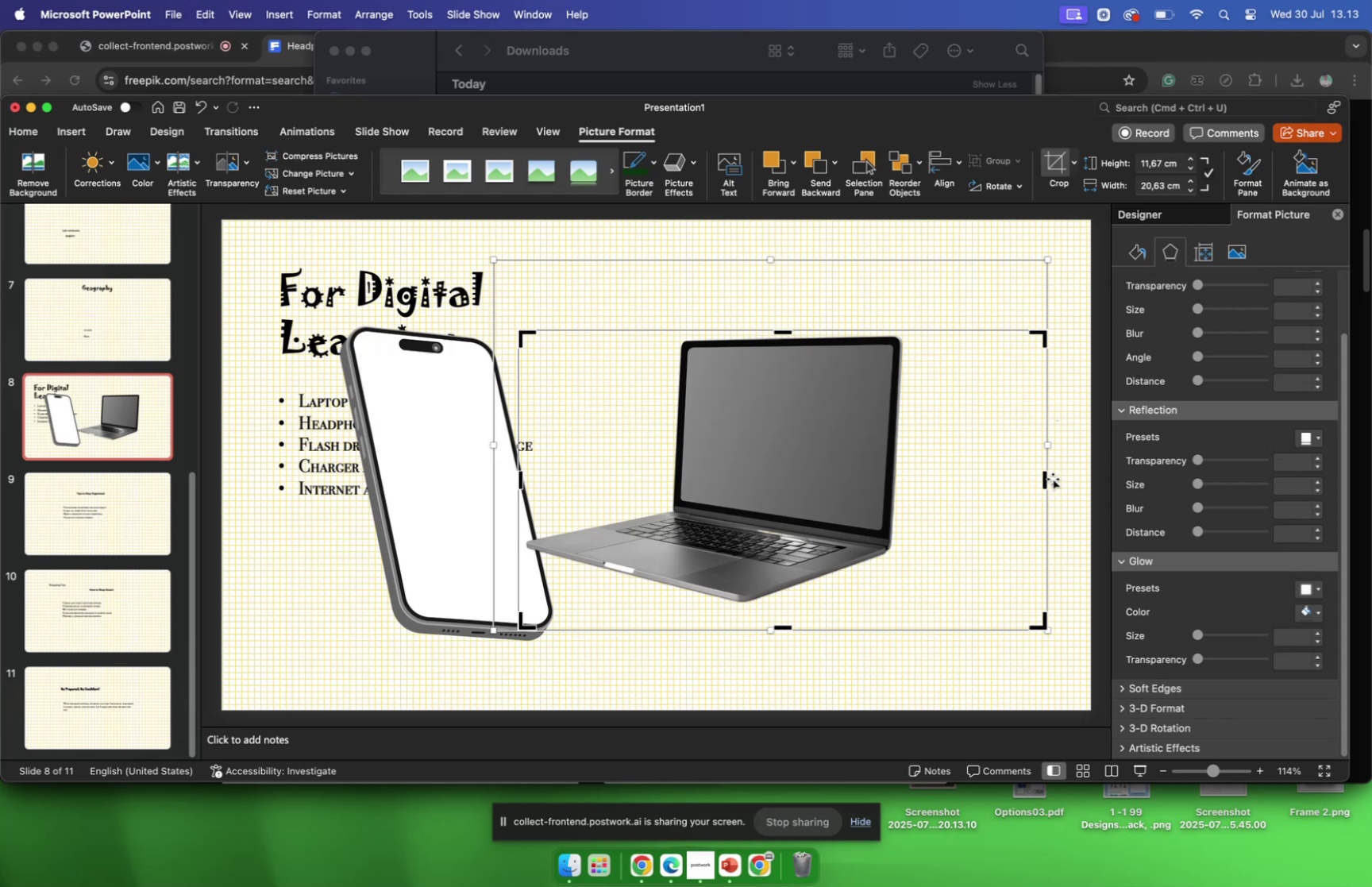 
left_click_drag(start_coordinate=[1046, 477], to_coordinate=[909, 484])
 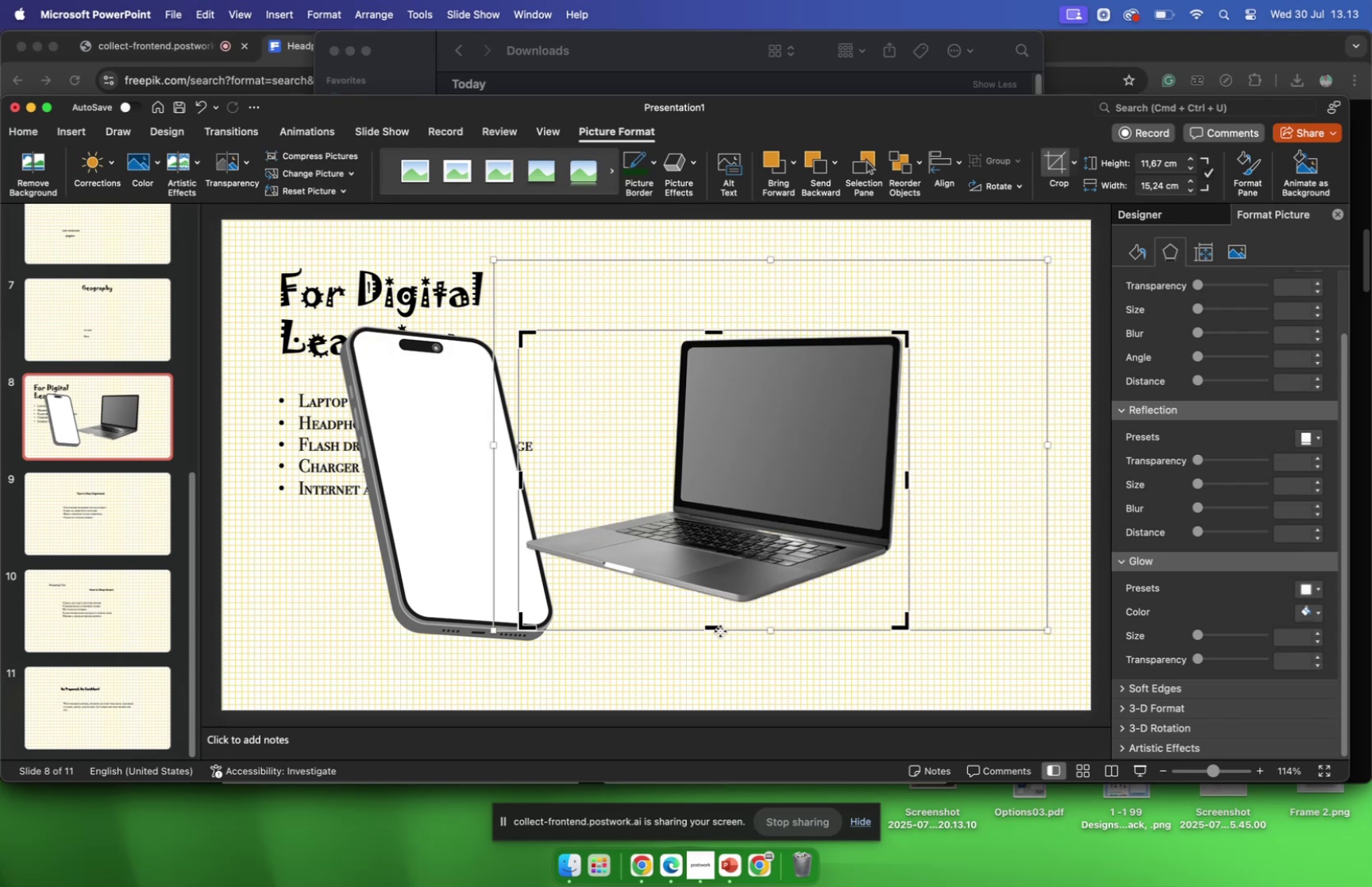 
left_click_drag(start_coordinate=[715, 628], to_coordinate=[718, 604])
 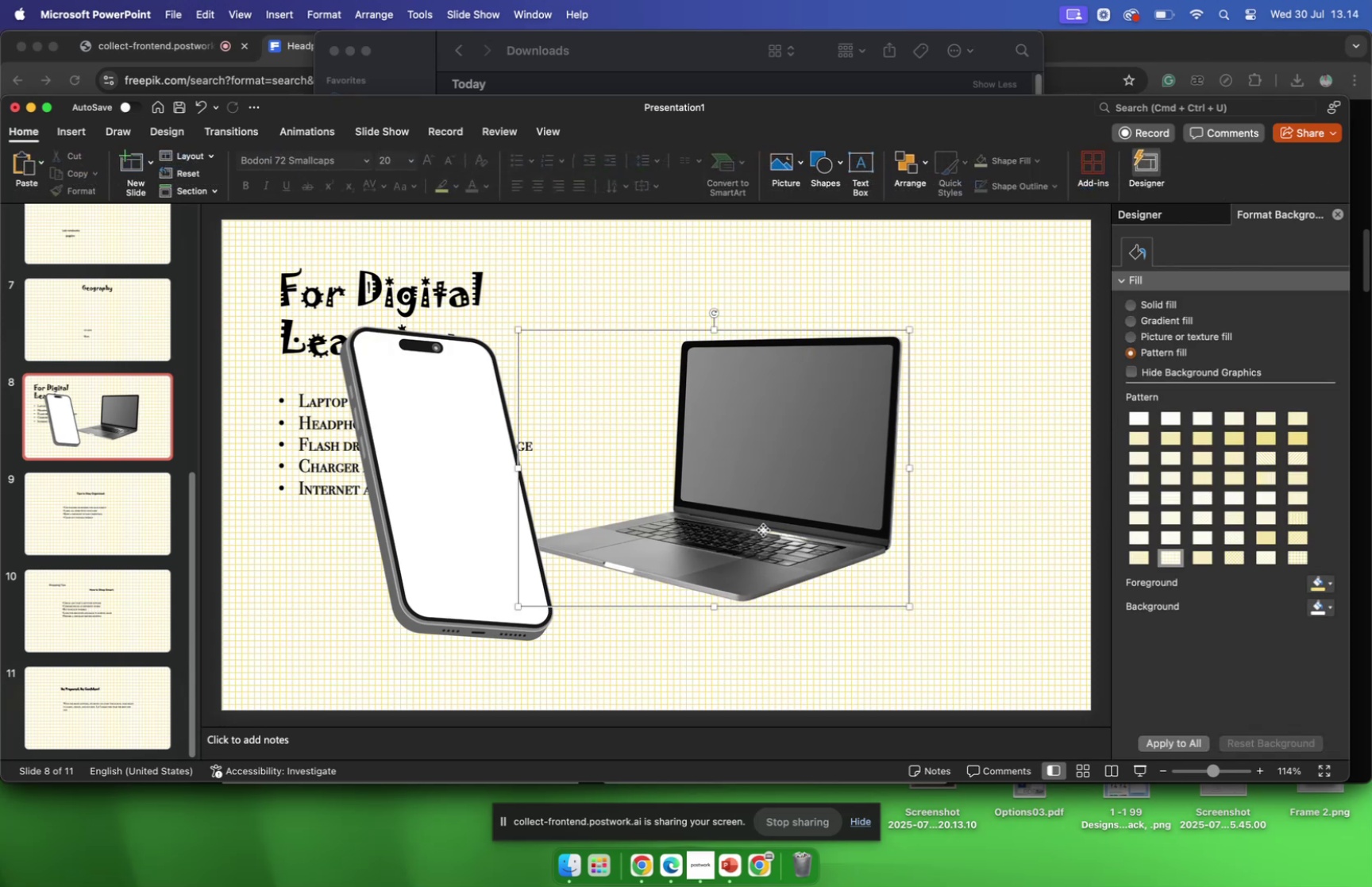 
left_click_drag(start_coordinate=[763, 529], to_coordinate=[919, 597])
 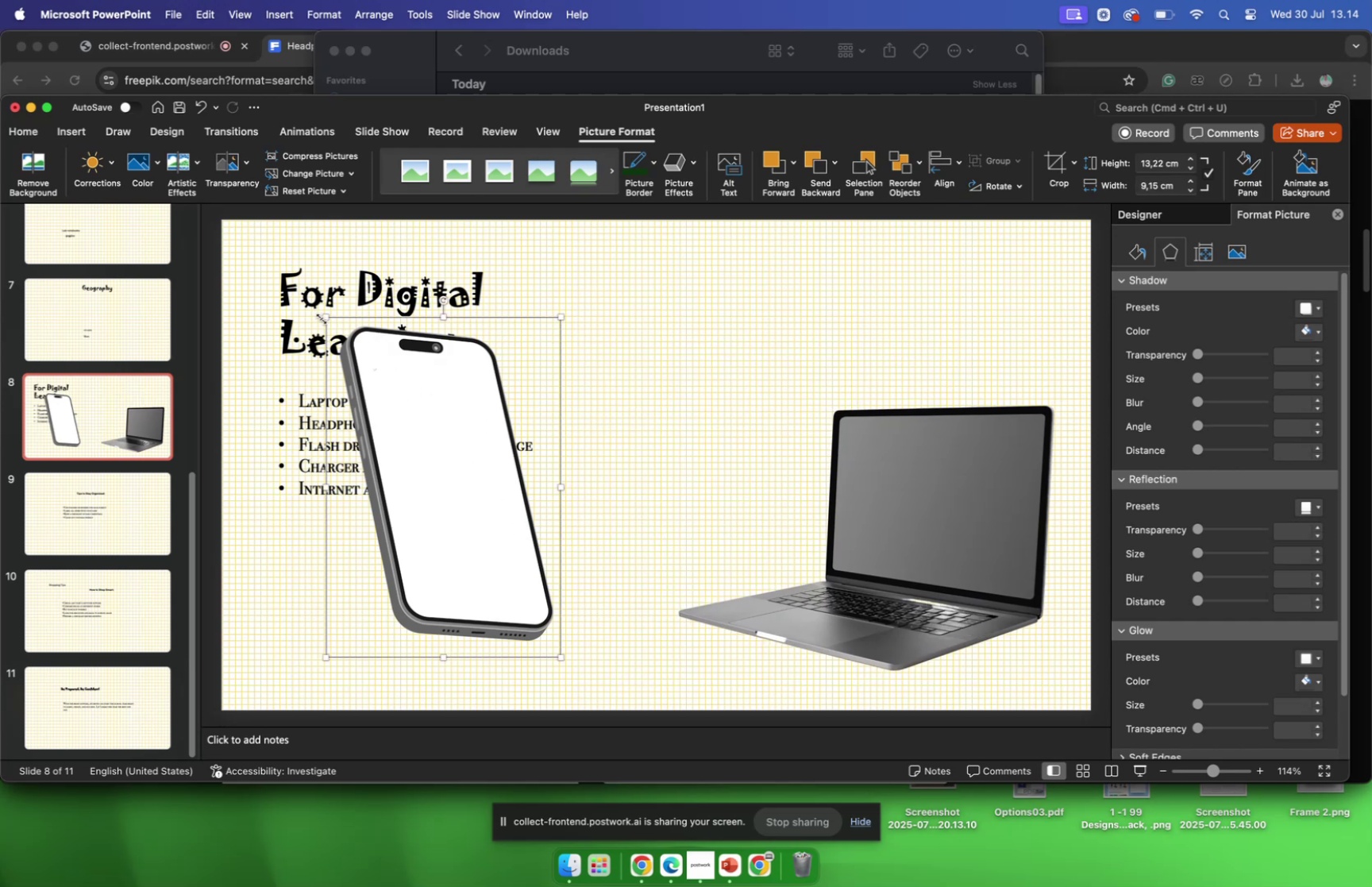 
left_click_drag(start_coordinate=[326, 318], to_coordinate=[438, 437])
 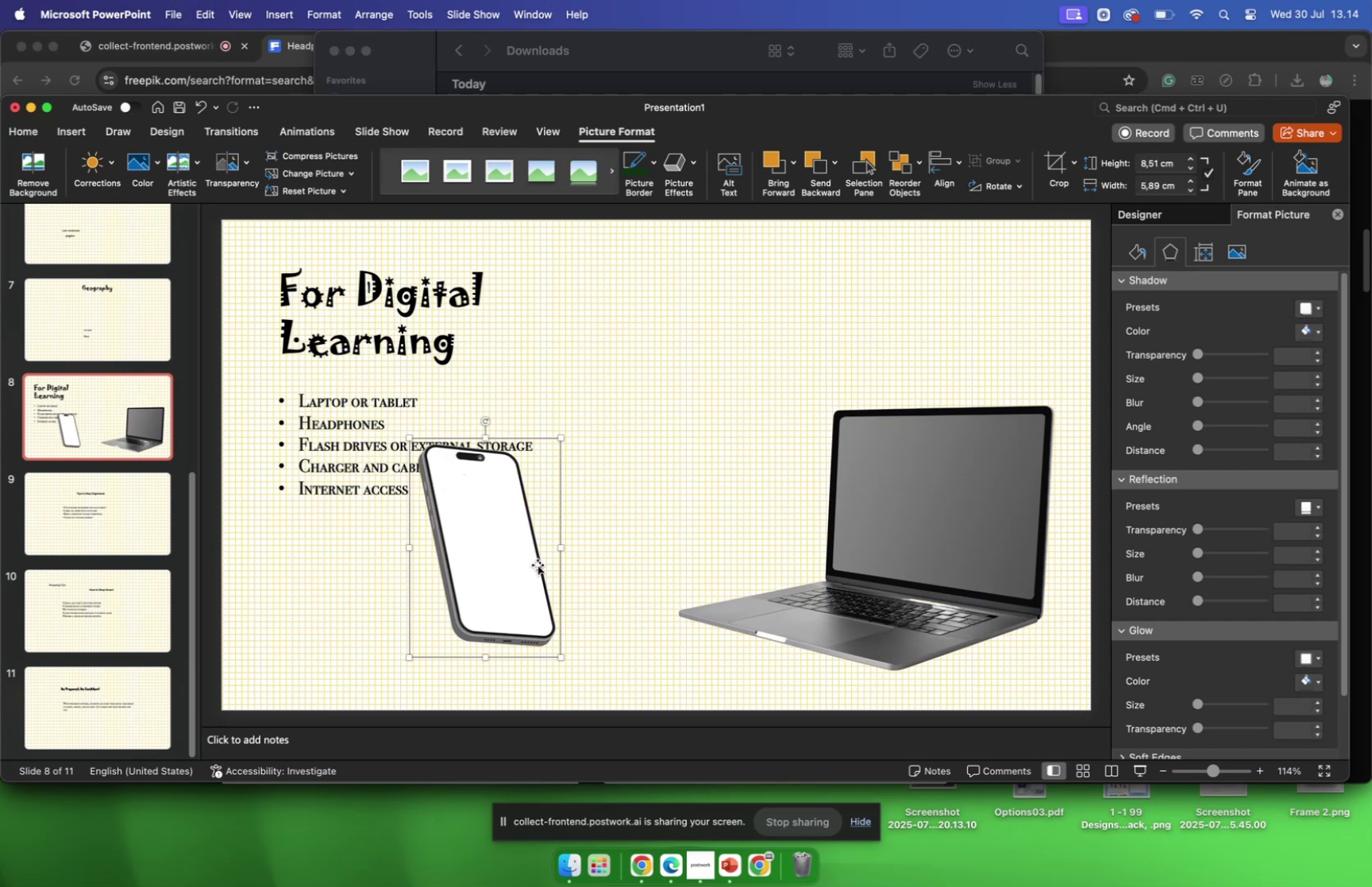 
left_click_drag(start_coordinate=[538, 559], to_coordinate=[820, 491])
 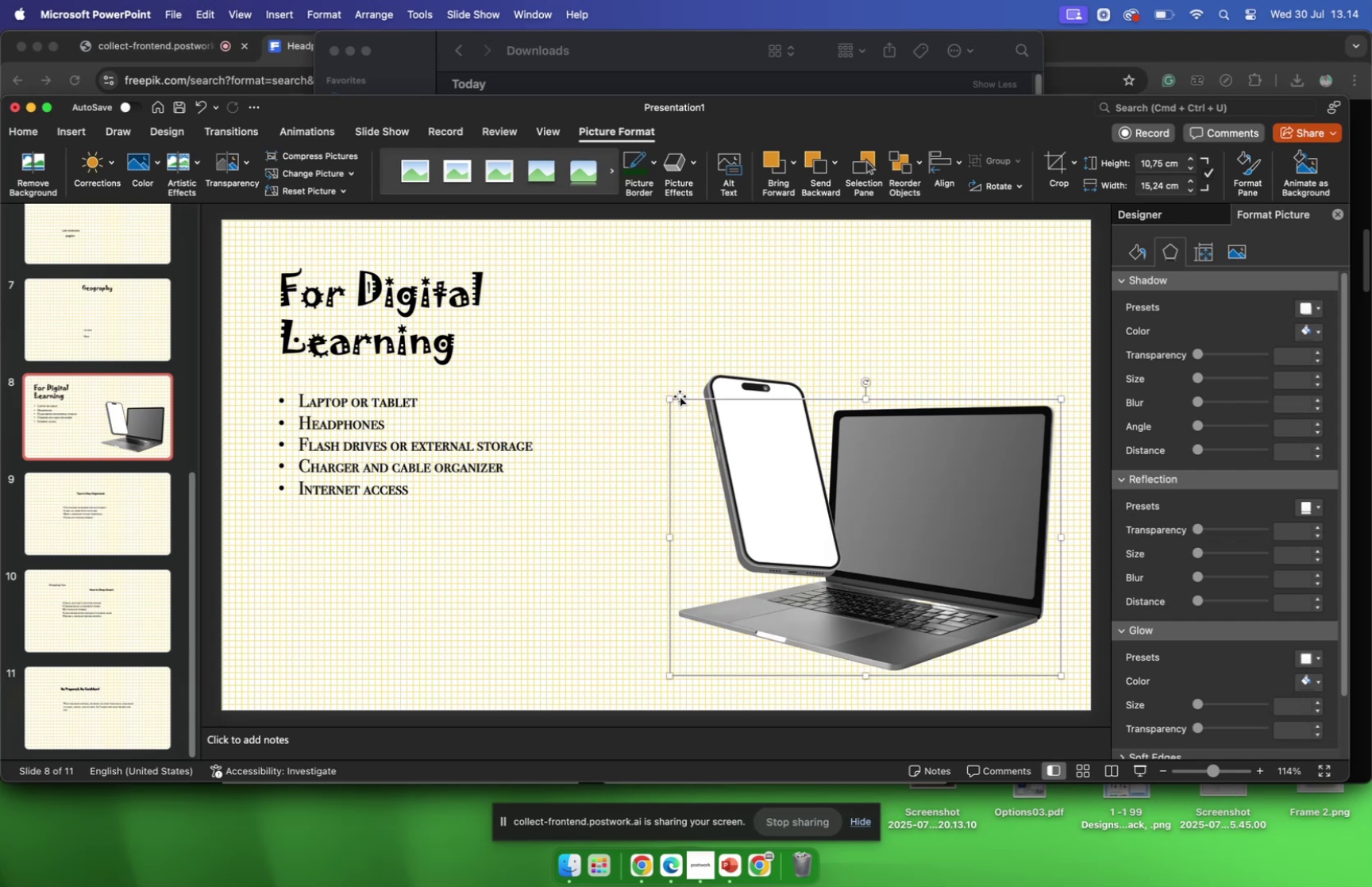 
left_click_drag(start_coordinate=[673, 401], to_coordinate=[734, 422])
 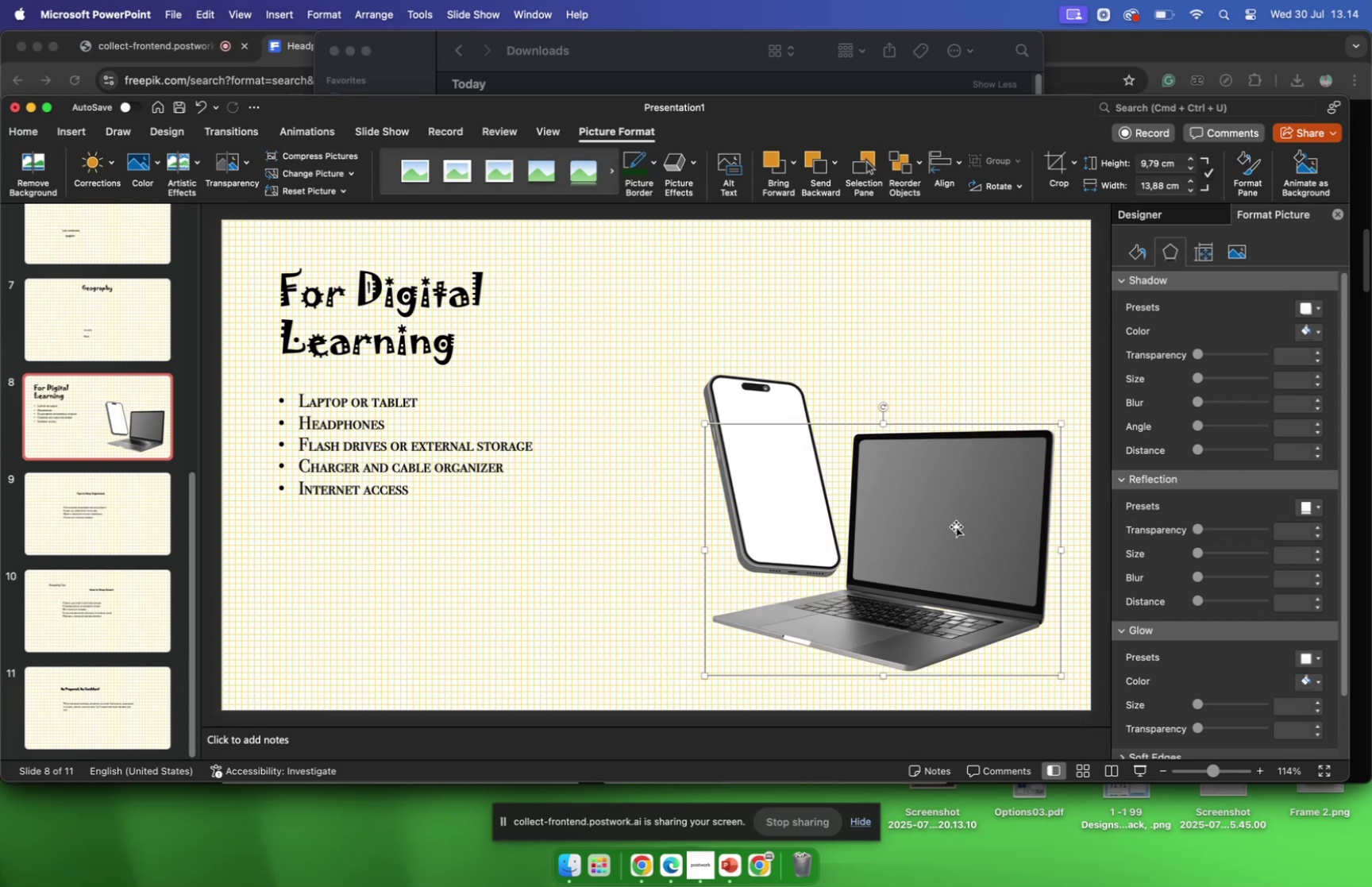 
left_click_drag(start_coordinate=[956, 526], to_coordinate=[1020, 598])
 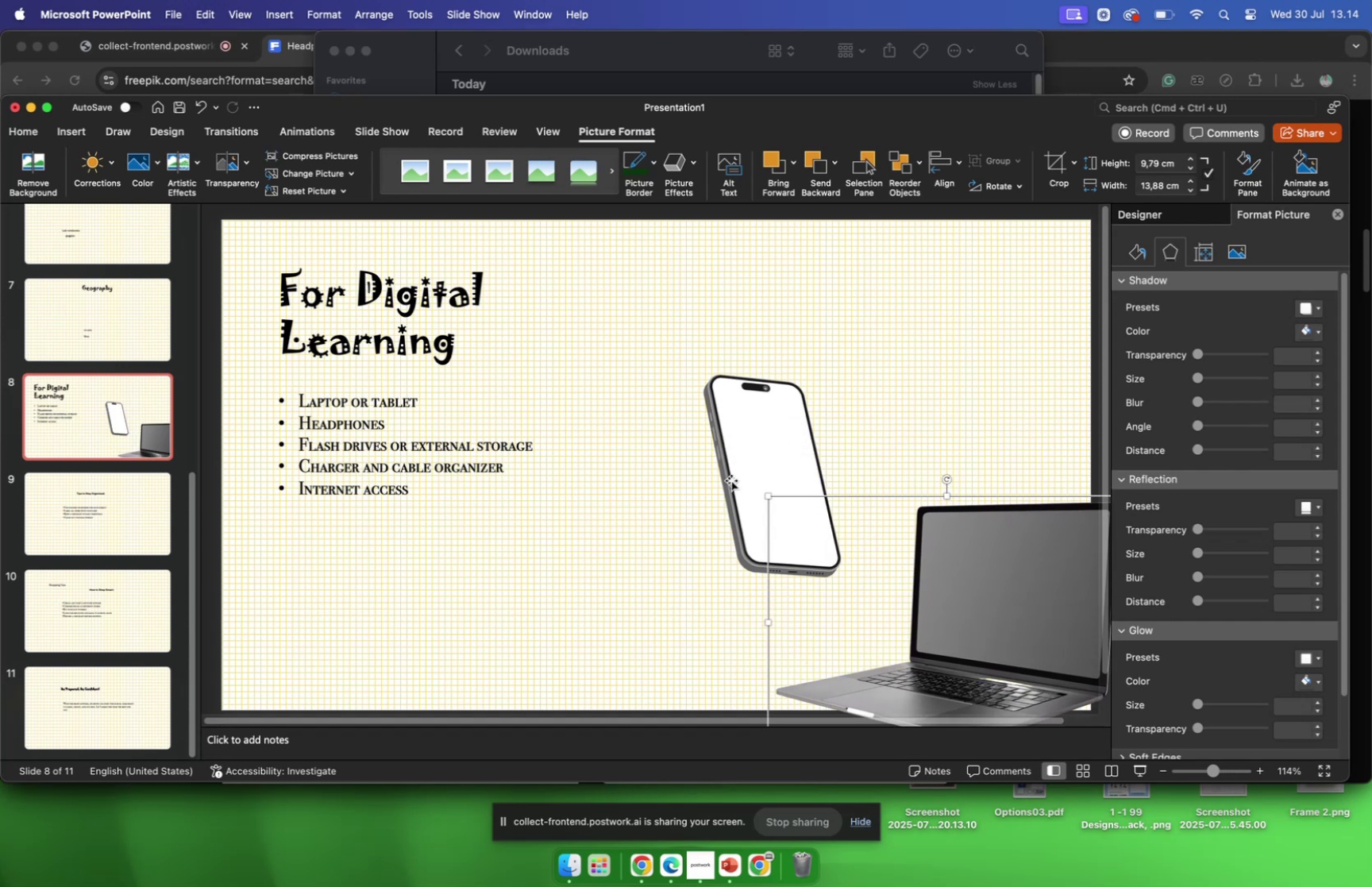 
left_click_drag(start_coordinate=[732, 476], to_coordinate=[881, 465])
 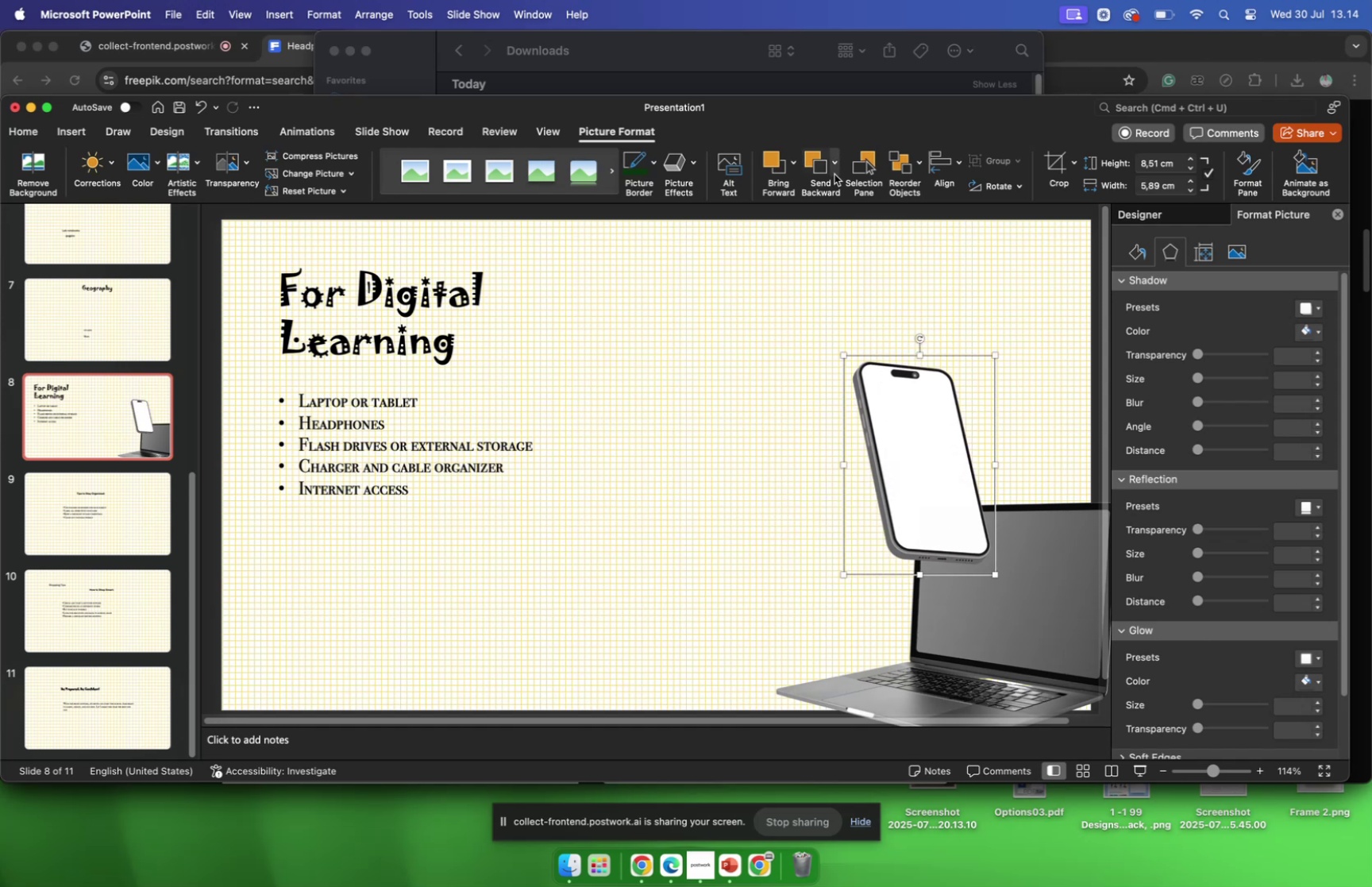 
left_click([833, 170])
 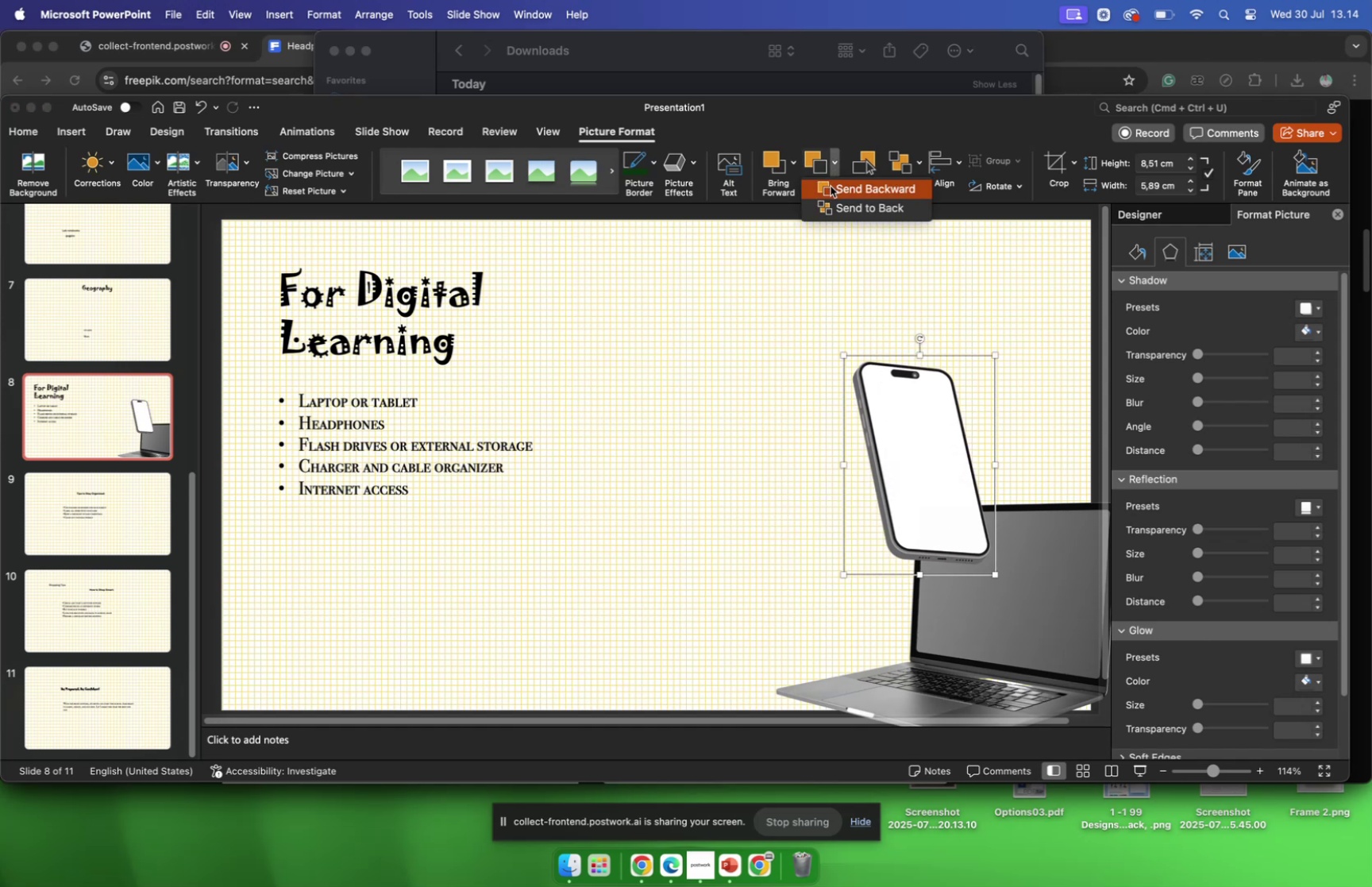 
left_click([831, 186])
 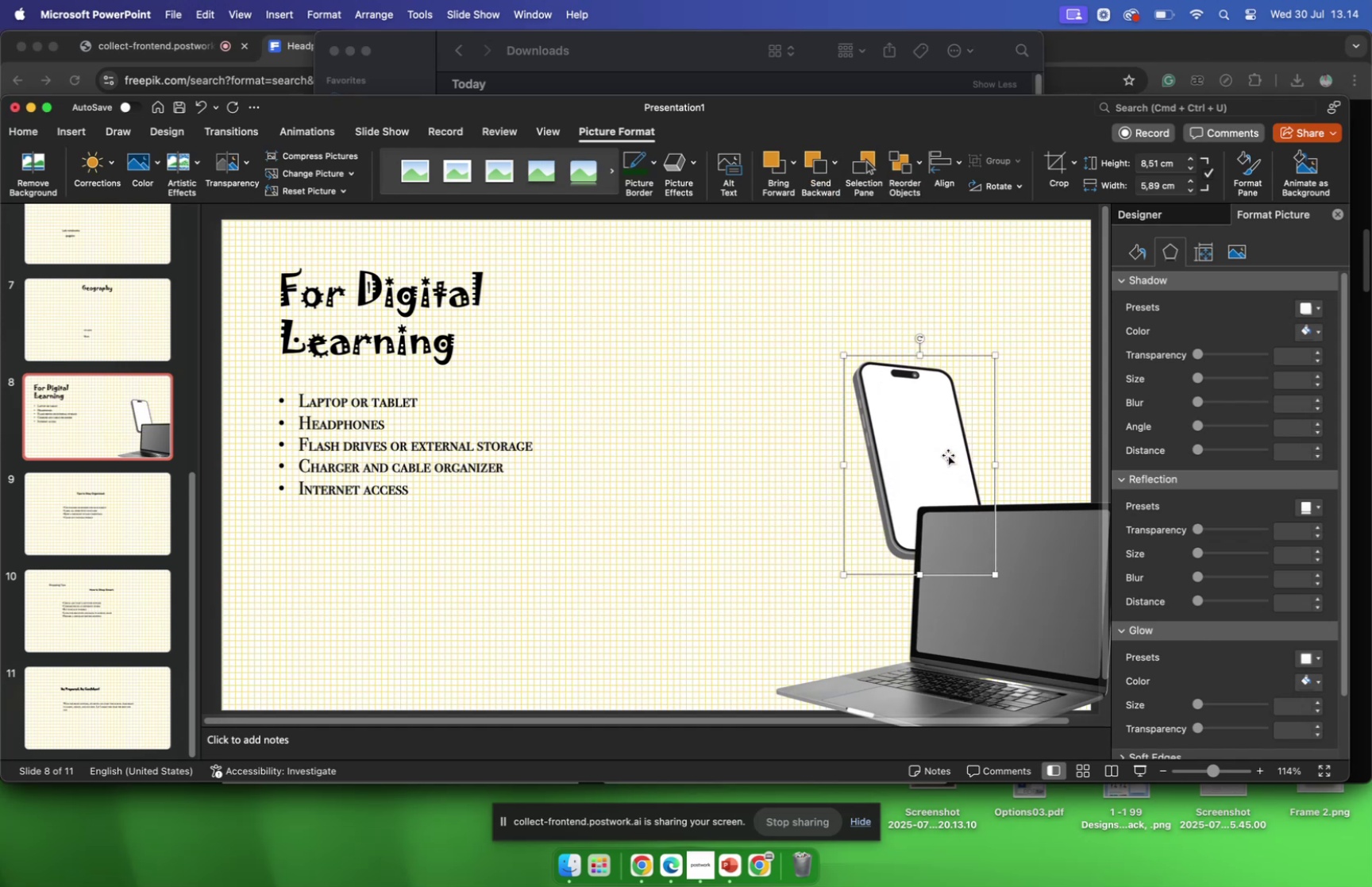 
left_click_drag(start_coordinate=[911, 445], to_coordinate=[841, 526])
 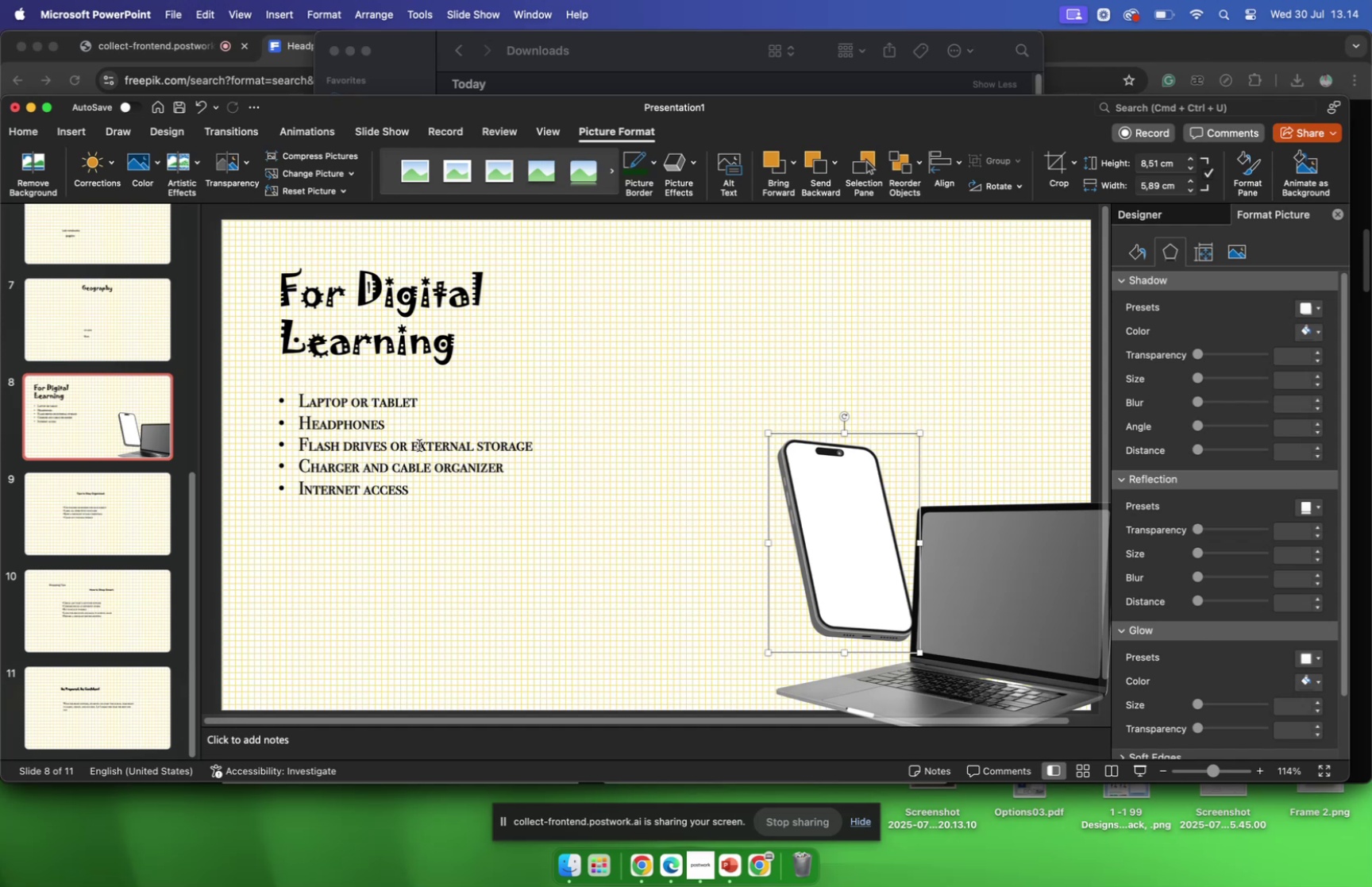 
wait(12.88)
 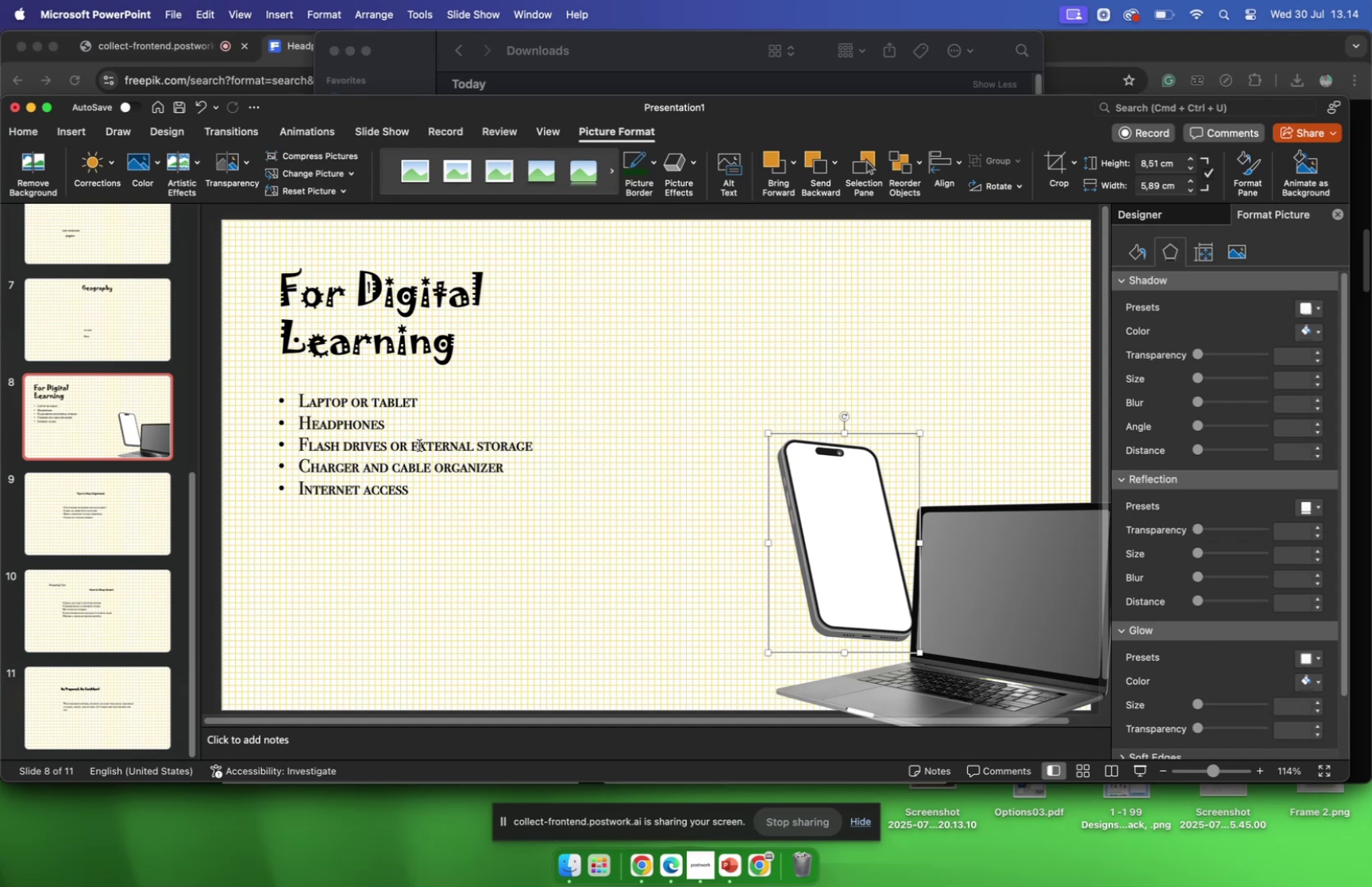 
key(Backspace)
 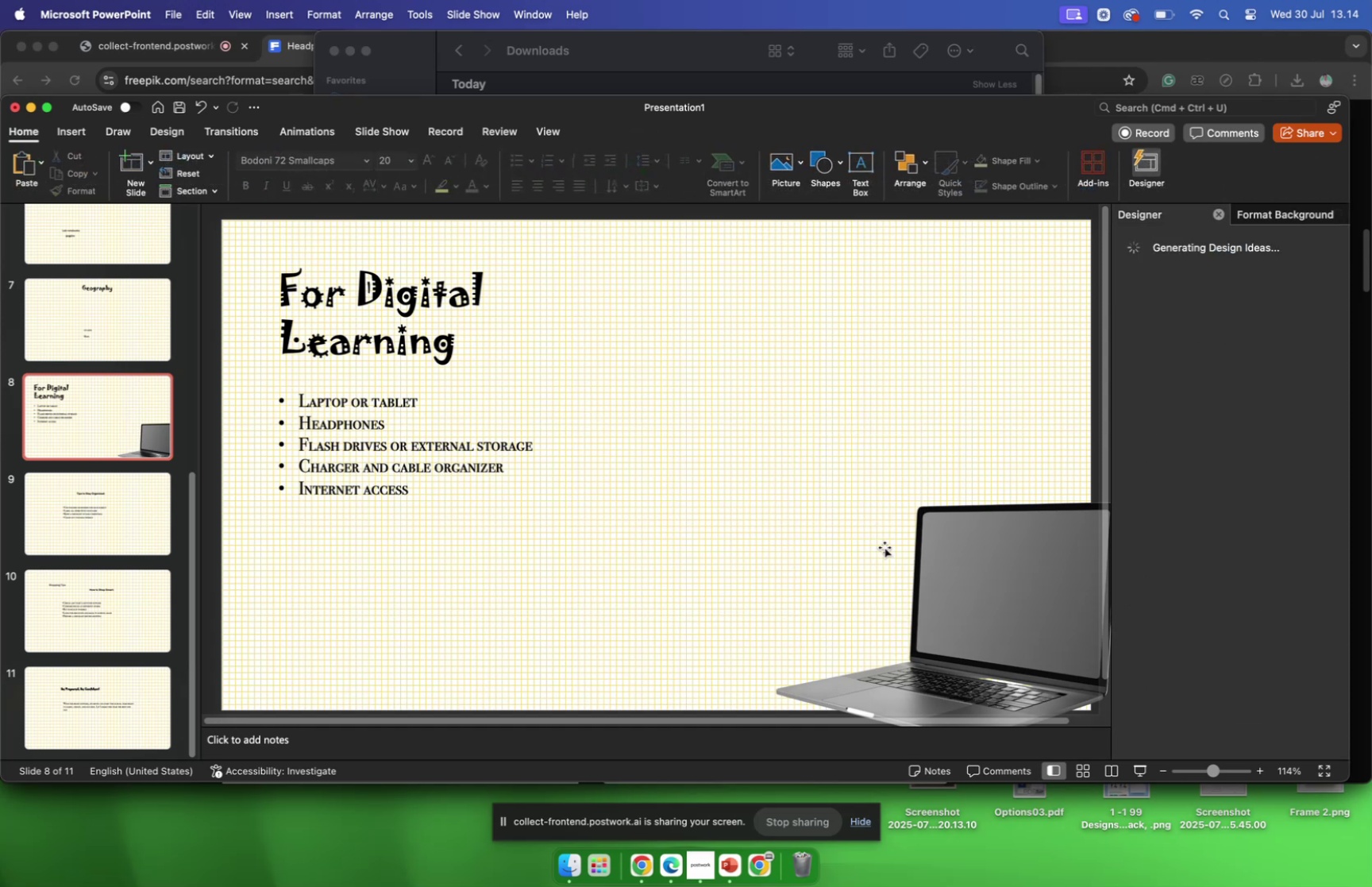 
scroll: coordinate [887, 549], scroll_direction: down, amount: 1.0
 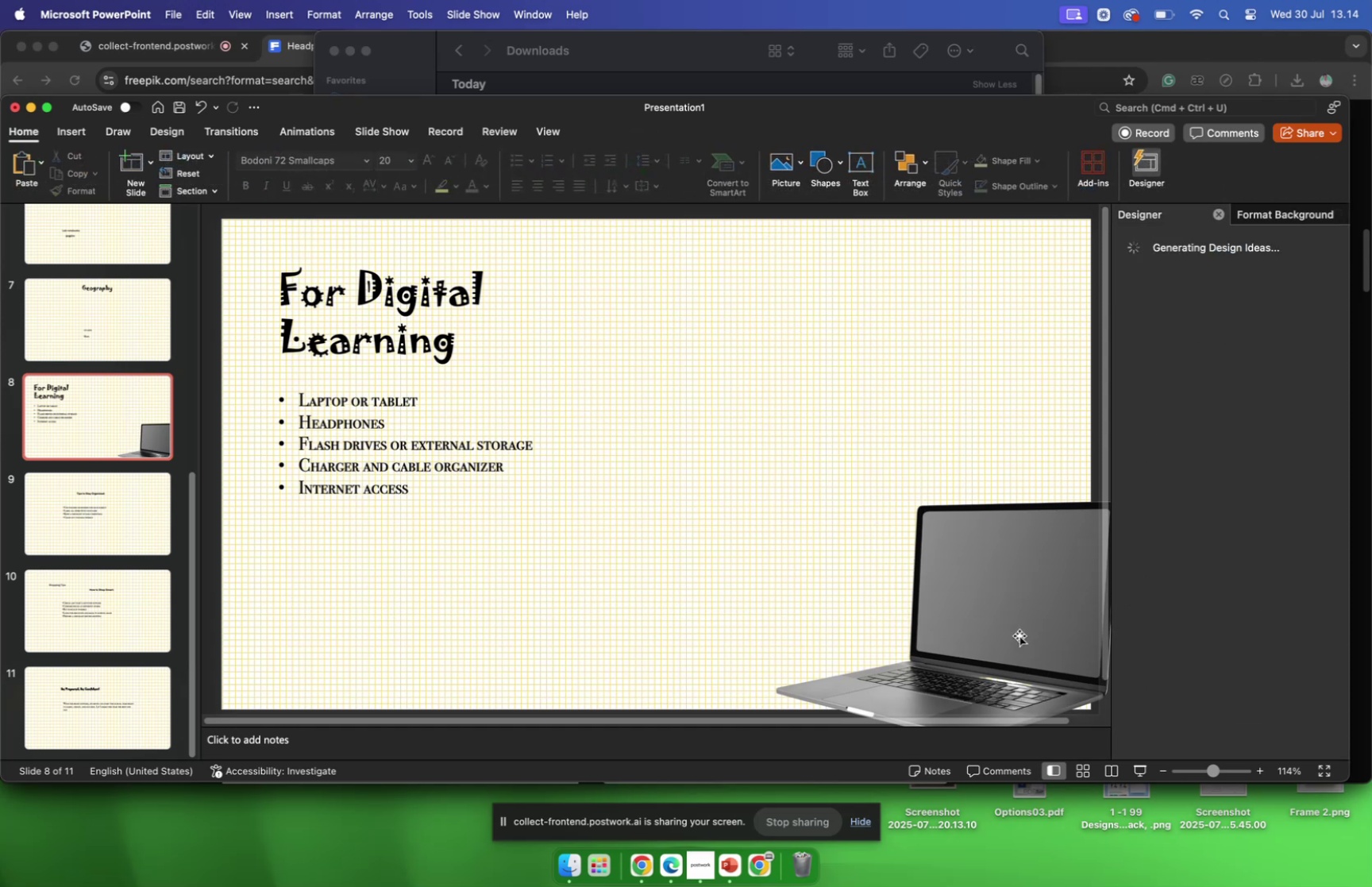 
left_click_drag(start_coordinate=[1004, 634], to_coordinate=[992, 646])
 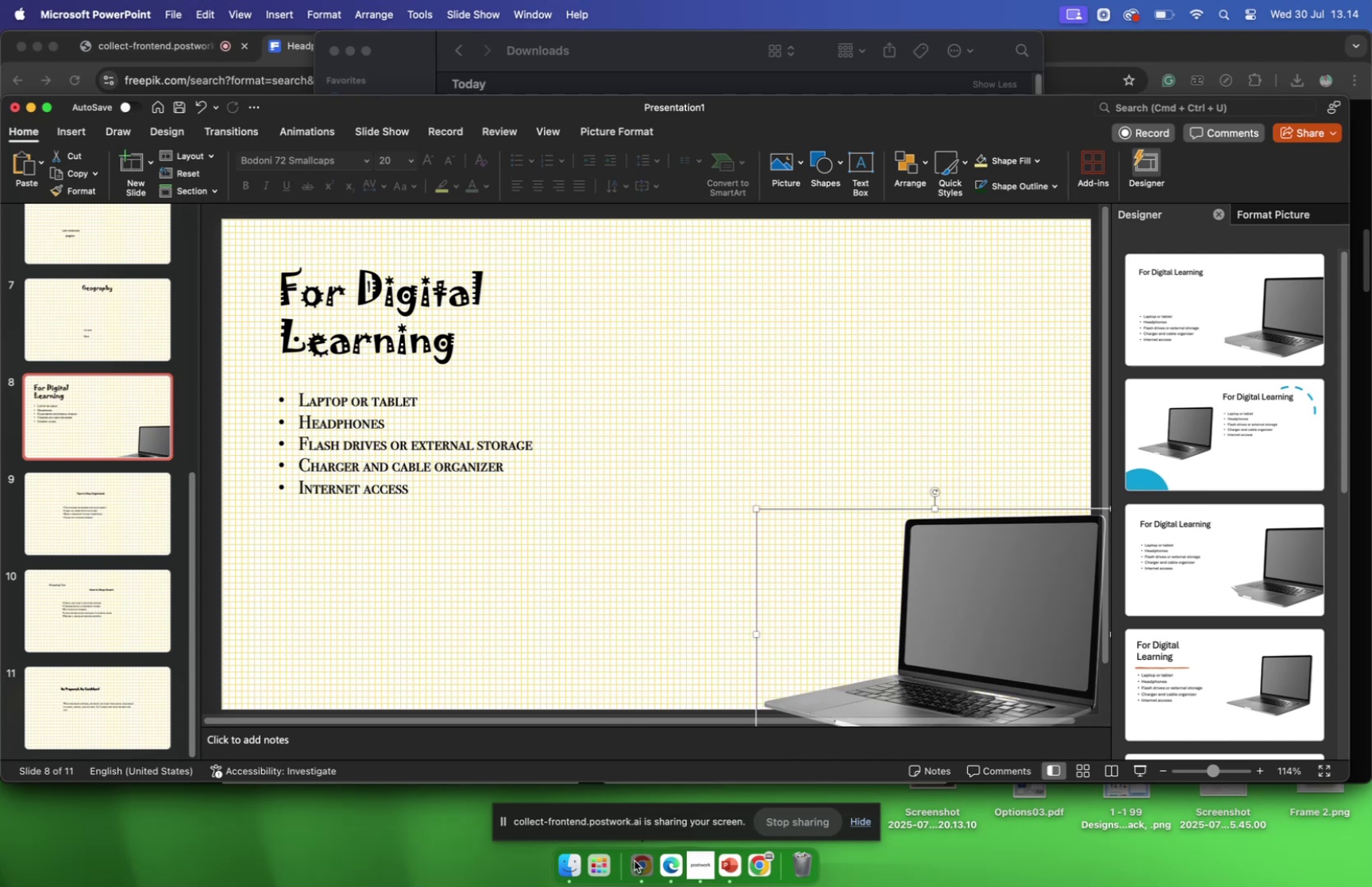 
scroll: coordinate [787, 408], scroll_direction: down, amount: 69.0
 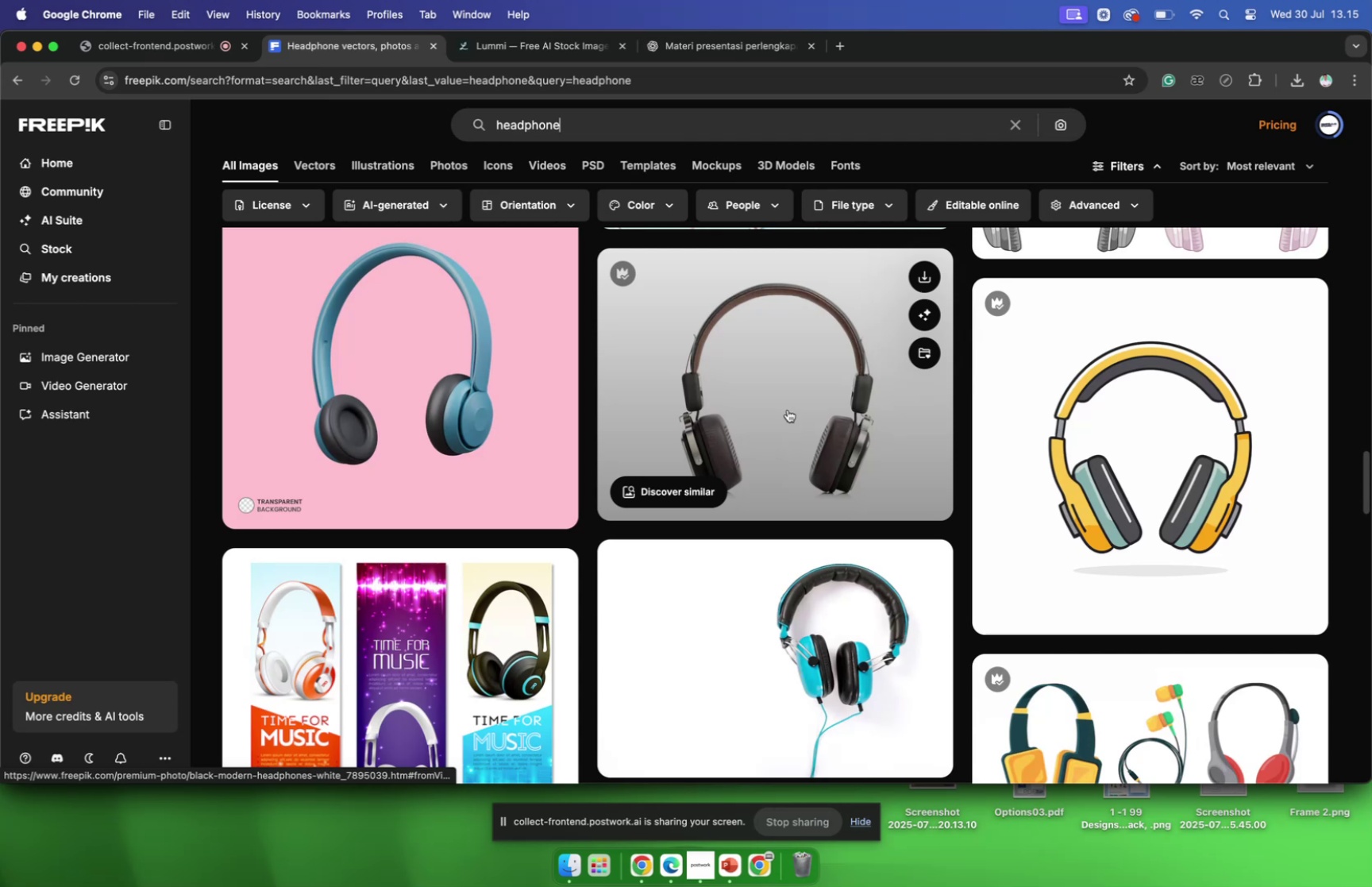 
scroll: coordinate [789, 414], scroll_direction: up, amount: 114.0
 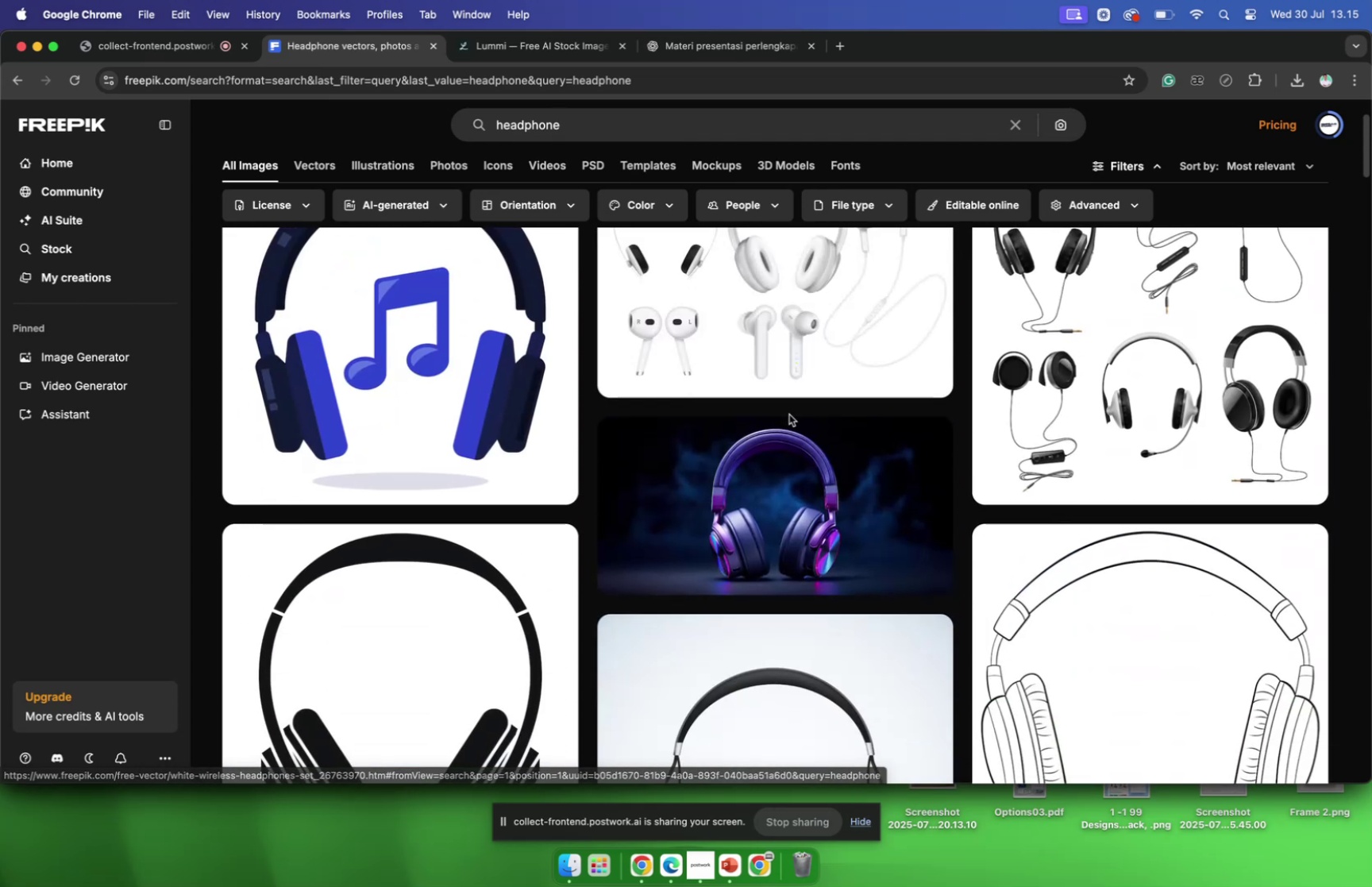 
scroll: coordinate [791, 415], scroll_direction: down, amount: 72.0
 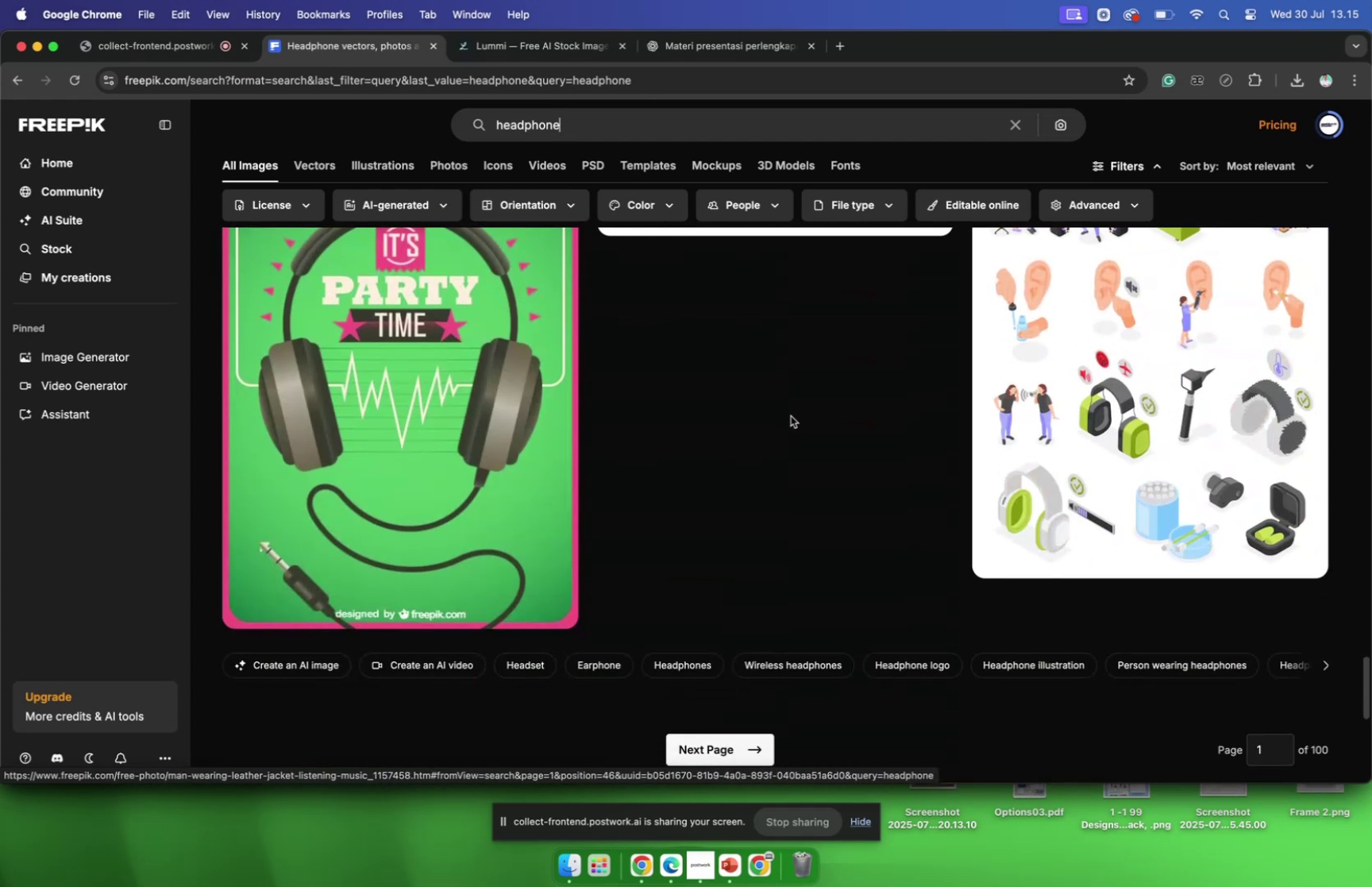 
scroll: coordinate [791, 415], scroll_direction: up, amount: 94.0
 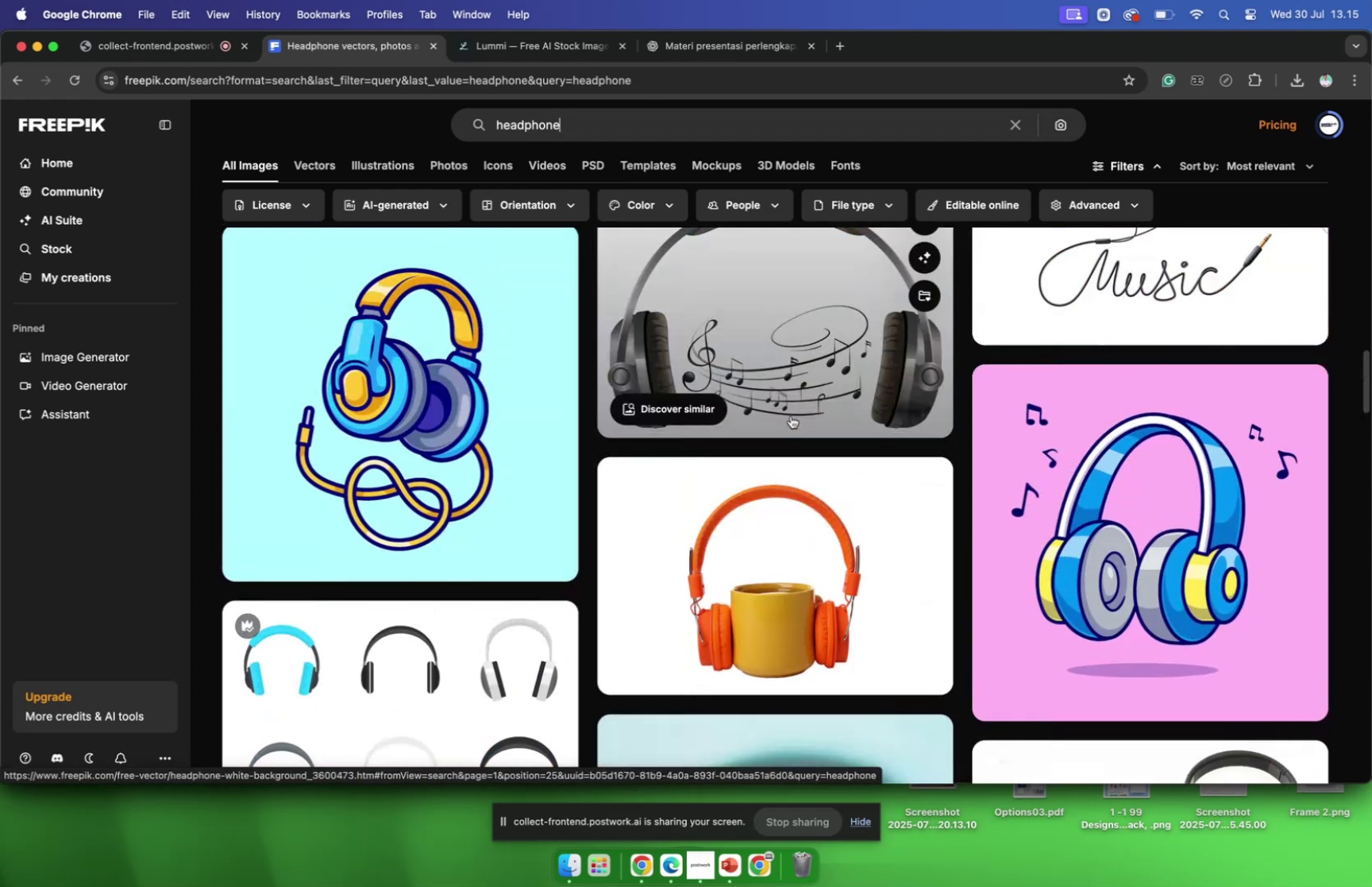 
scroll: coordinate [791, 415], scroll_direction: down, amount: 9.0
 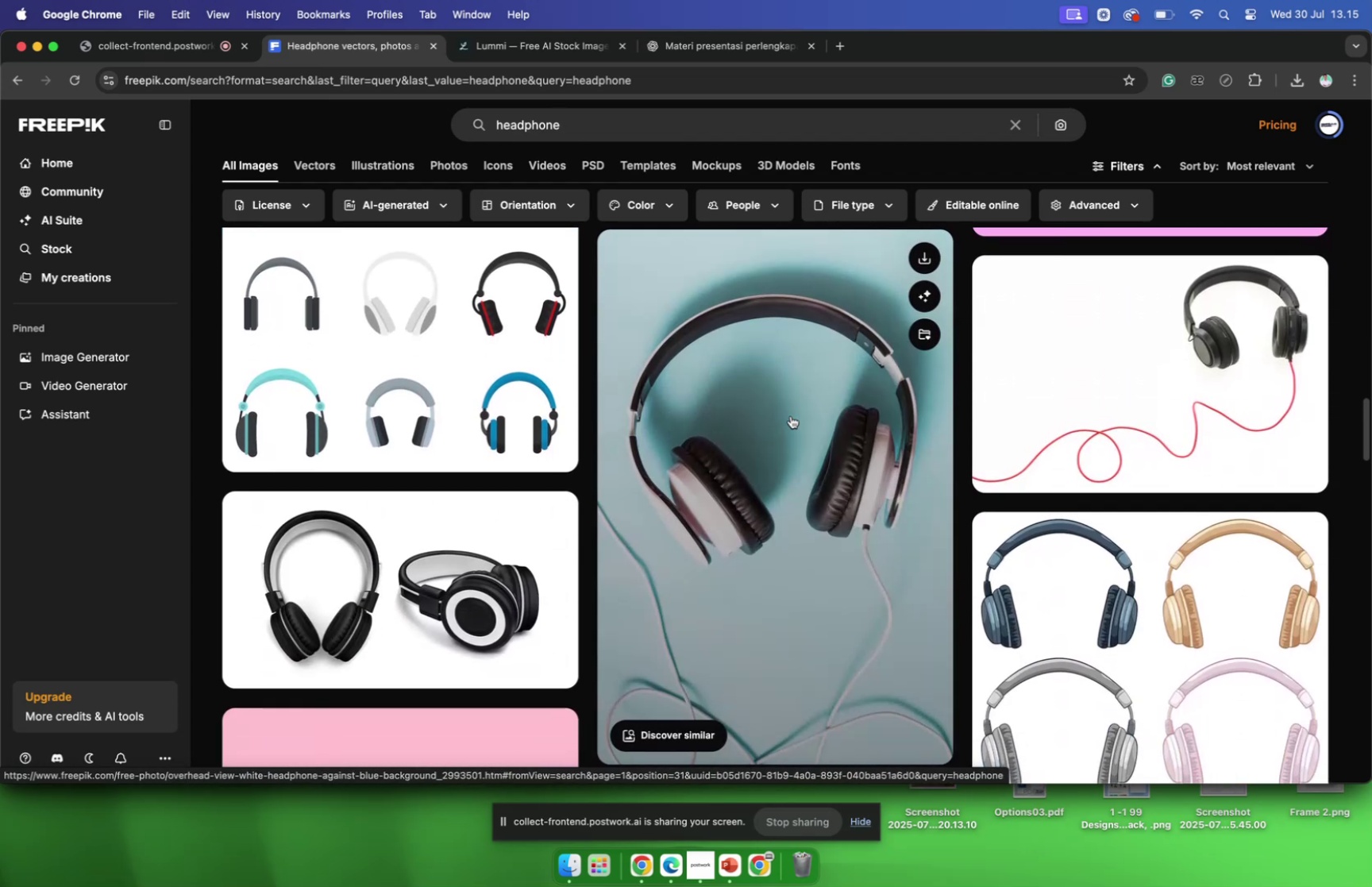 
scroll: coordinate [791, 415], scroll_direction: up, amount: 16.0
 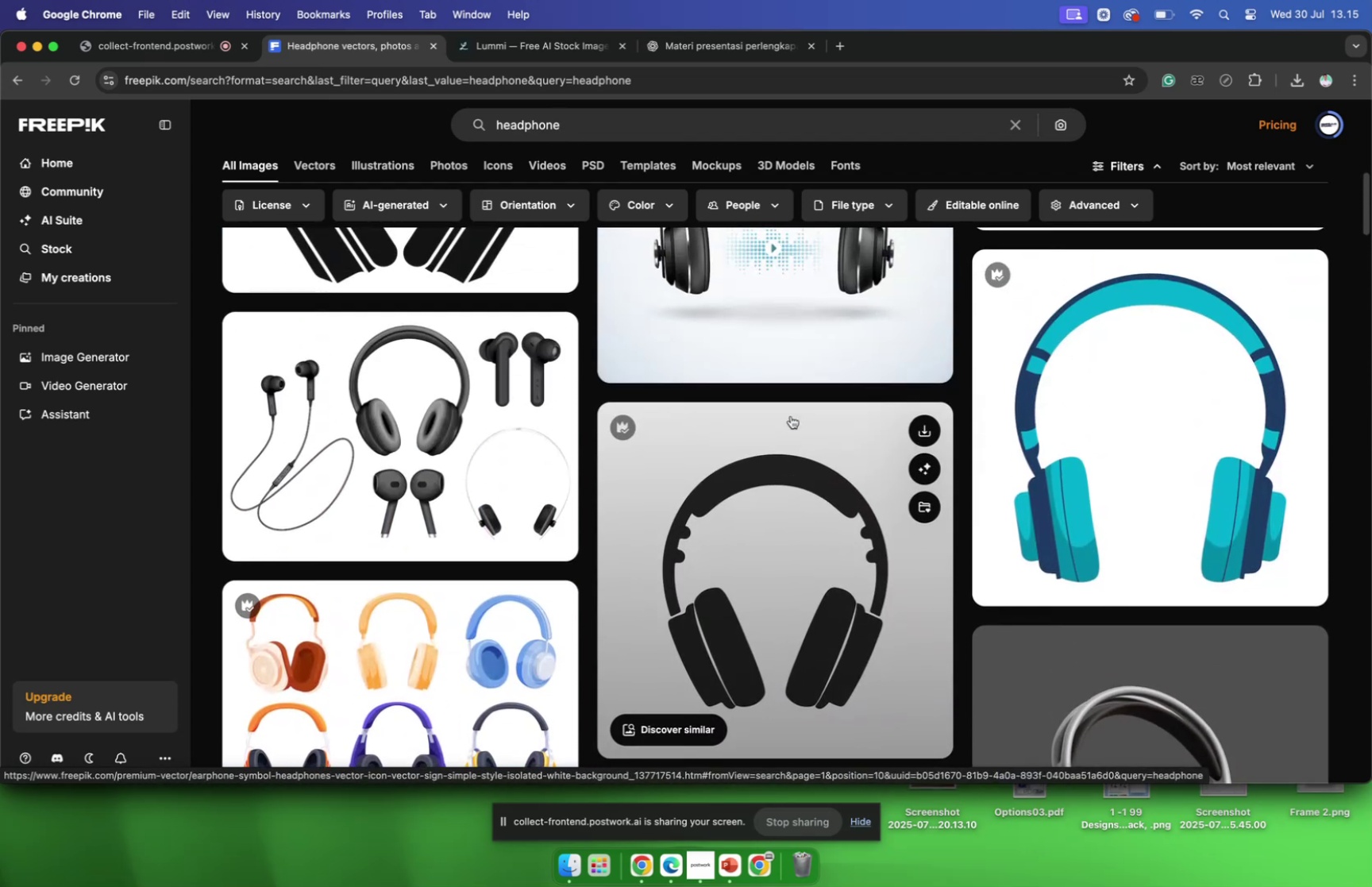 
scroll: coordinate [792, 416], scroll_direction: down, amount: 14.0
 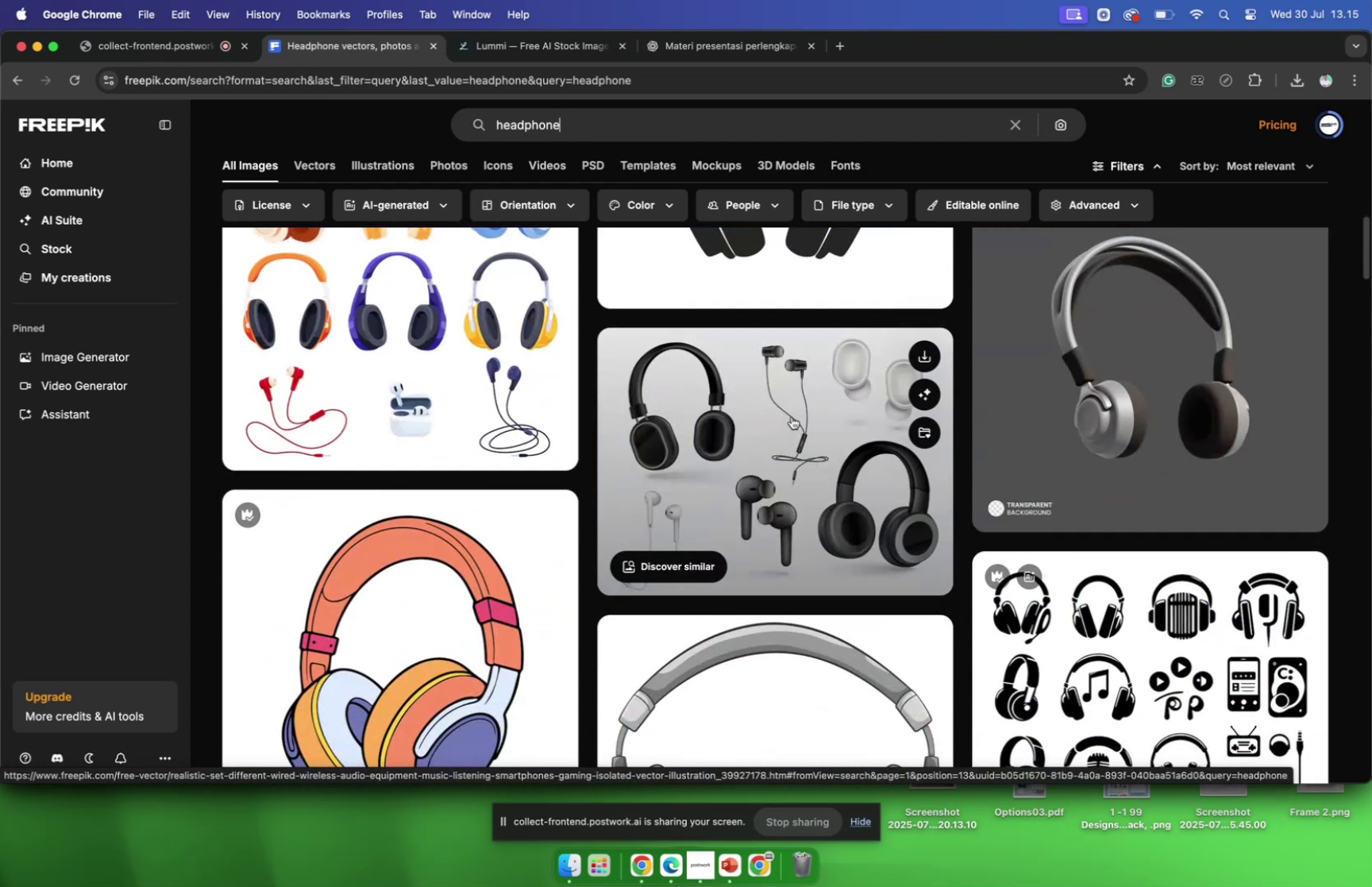 
scroll: coordinate [792, 416], scroll_direction: up, amount: 1.0
 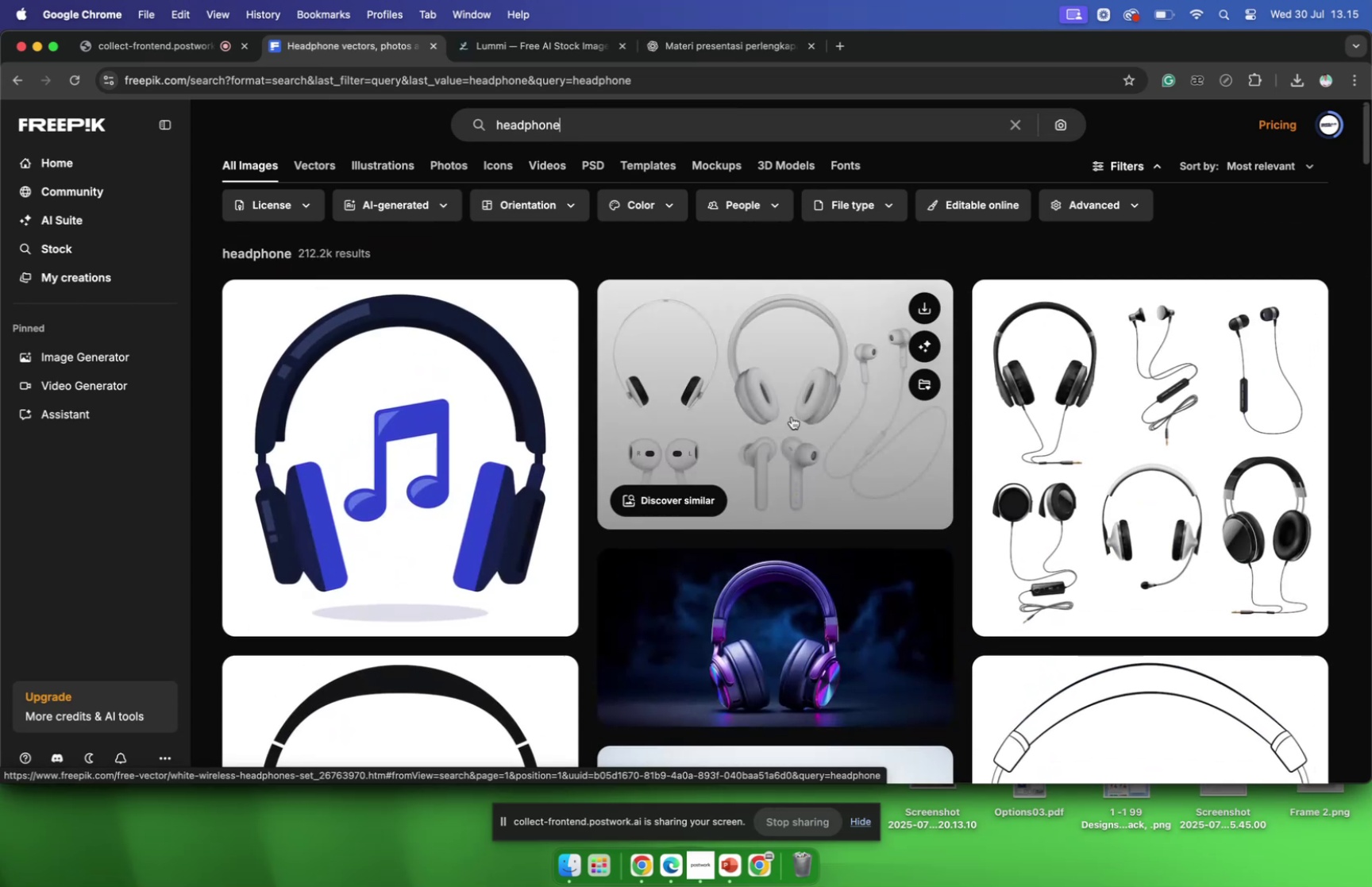 
scroll: coordinate [1193, 473], scroll_direction: down, amount: 66.0
 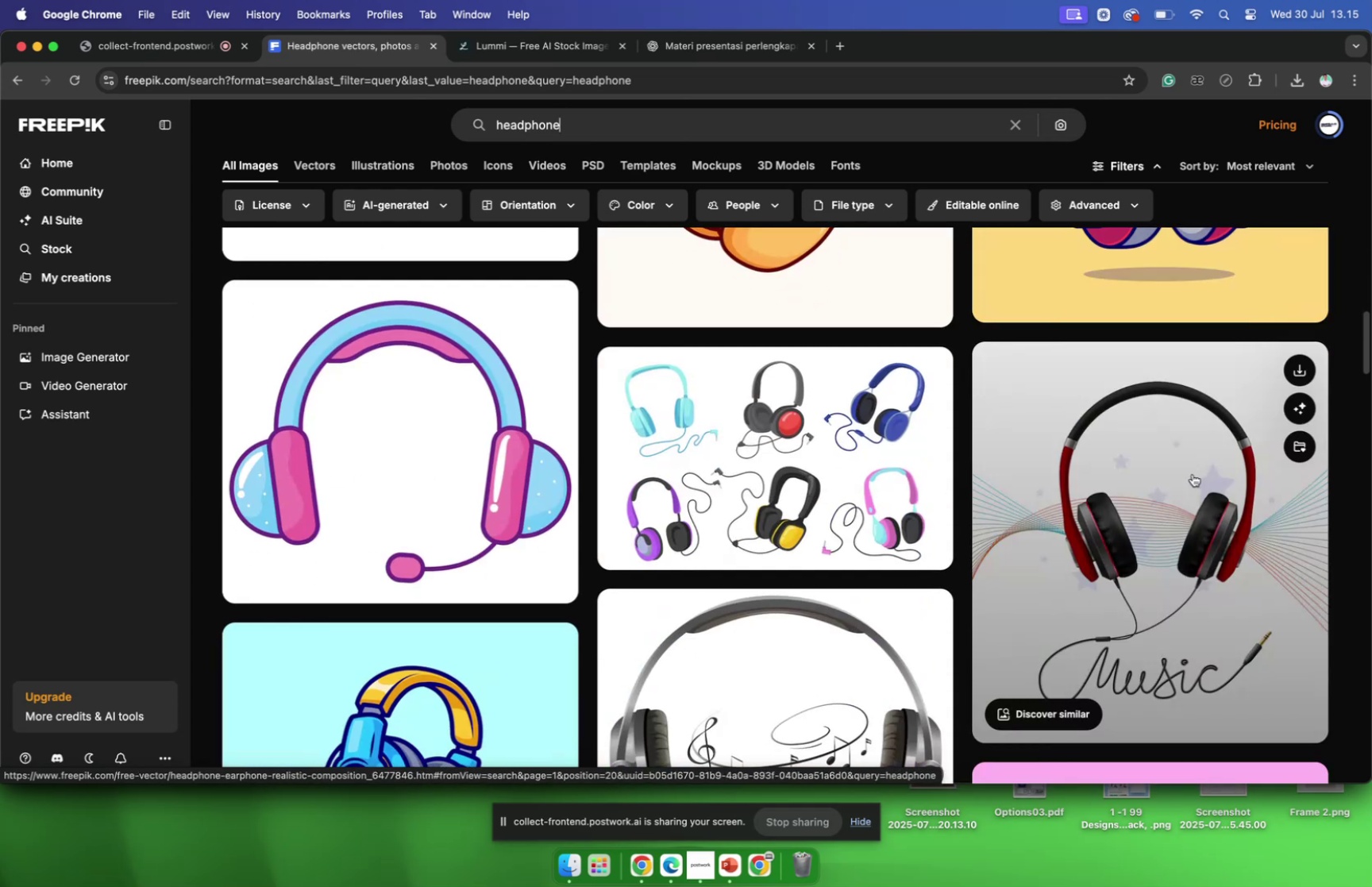 
scroll: coordinate [1186, 473], scroll_direction: down, amount: 33.0
 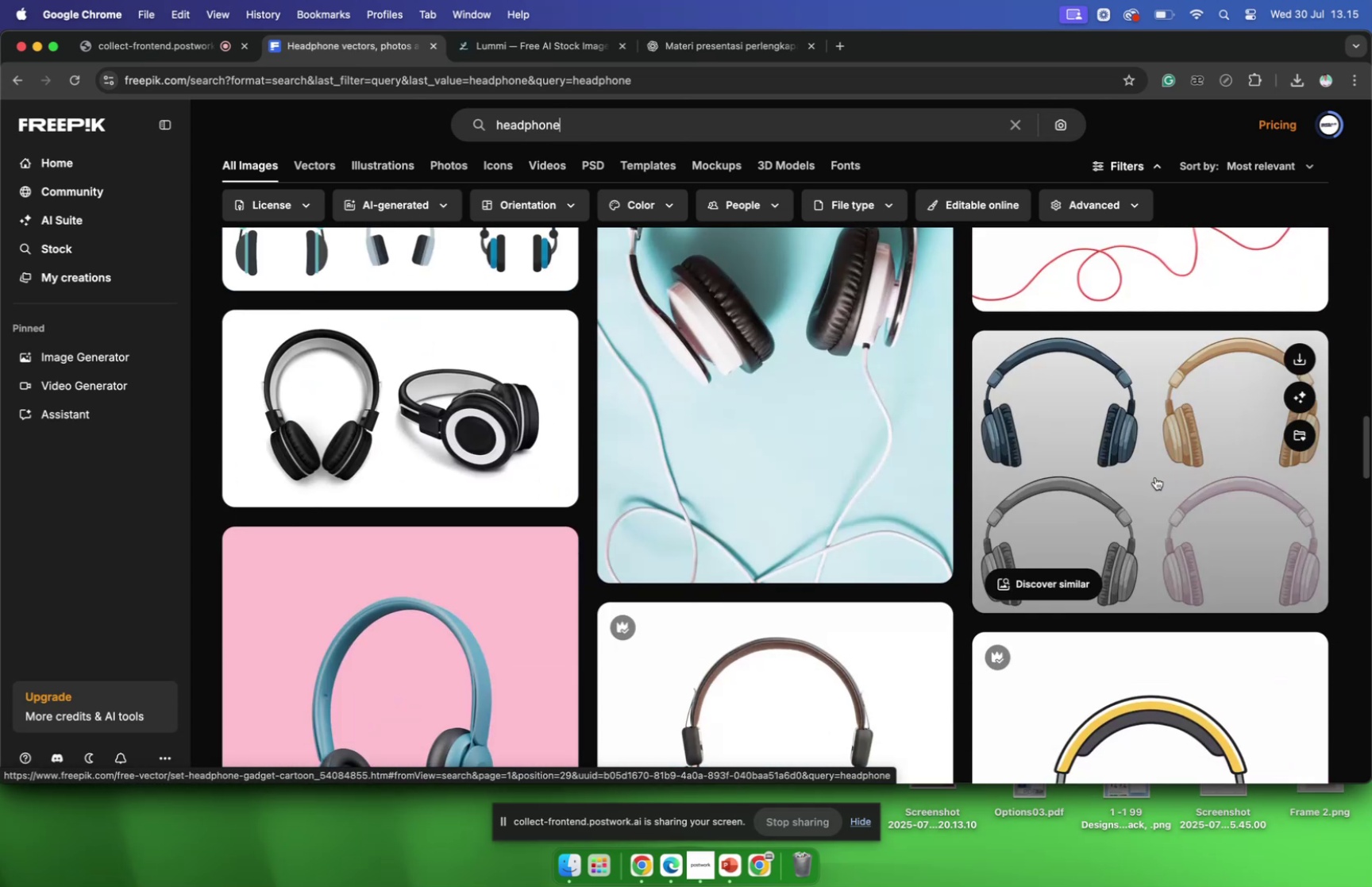 
scroll: coordinate [916, 401], scroll_direction: up, amount: 65.0
 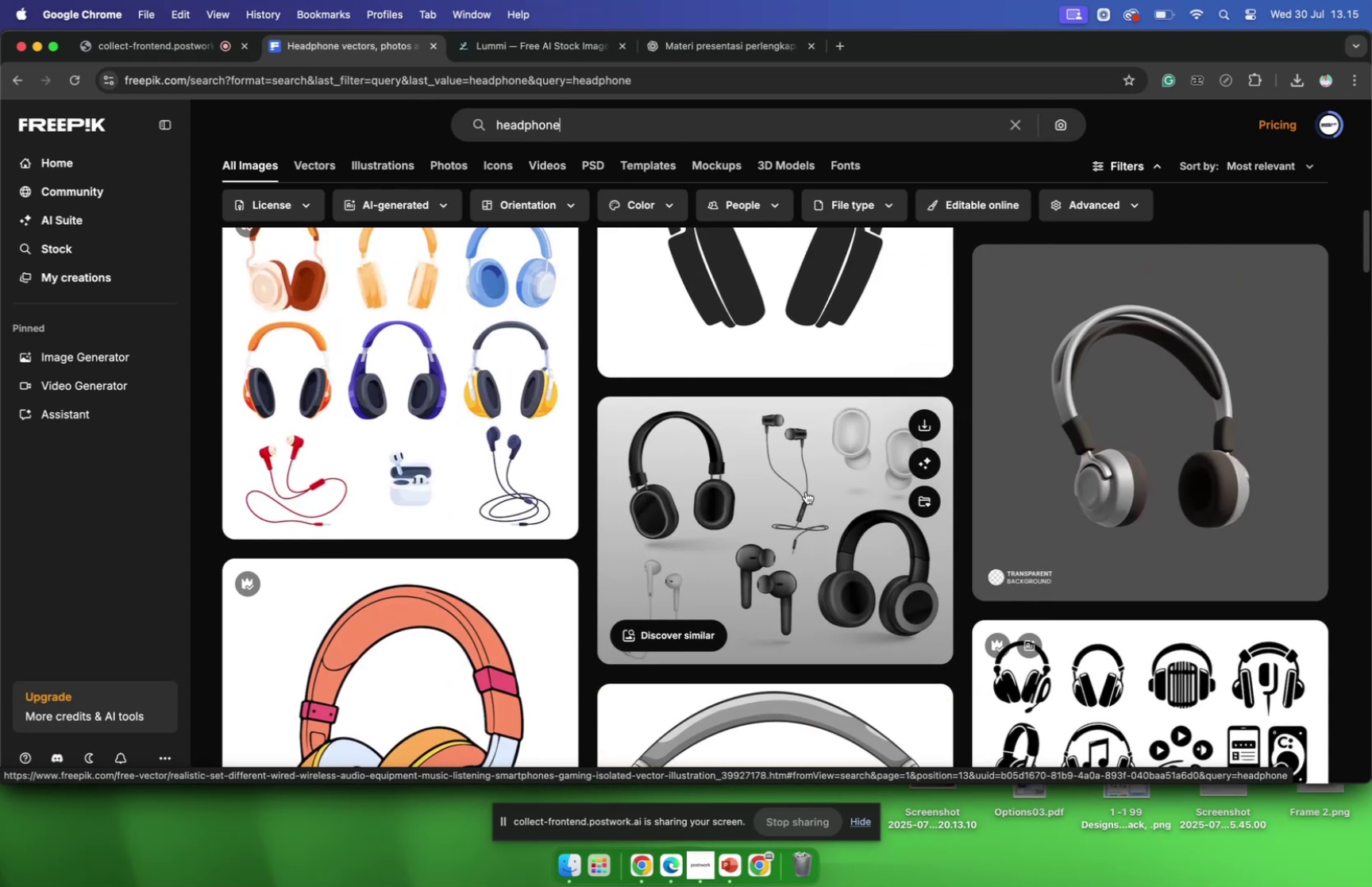 
left_click([806, 491])
 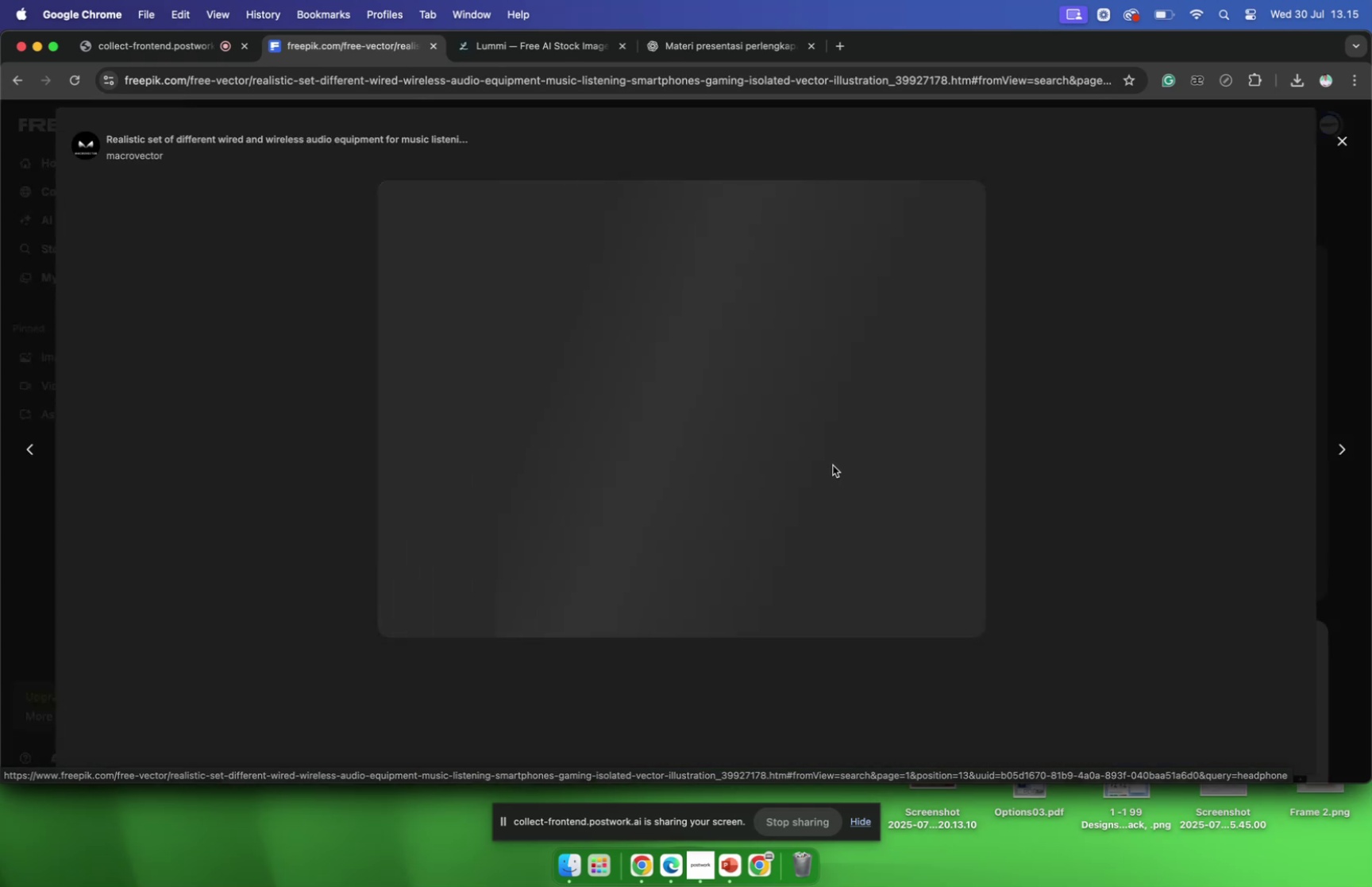 
scroll: coordinate [873, 434], scroll_direction: down, amount: 55.0
 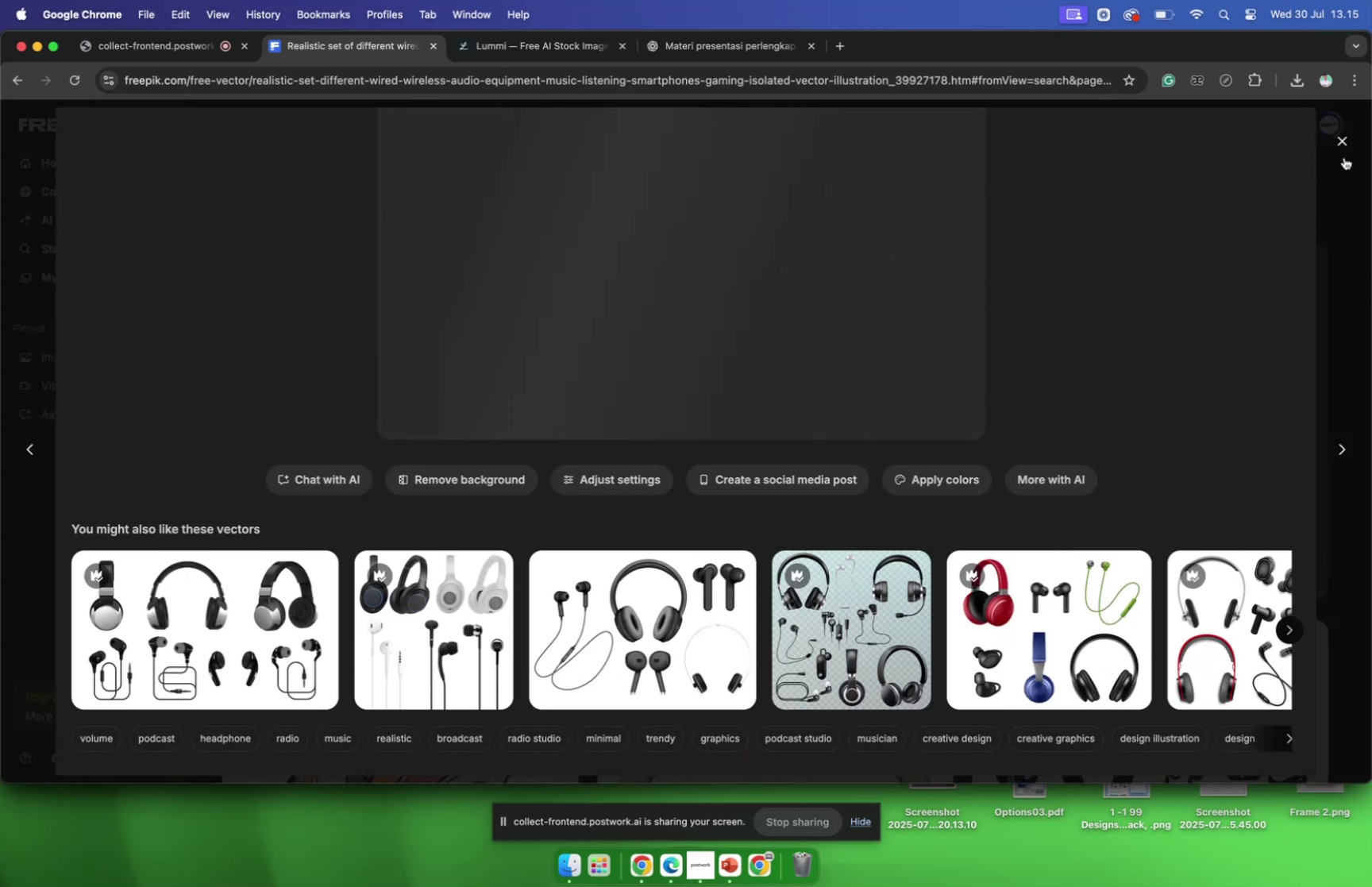 
left_click([1343, 147])
 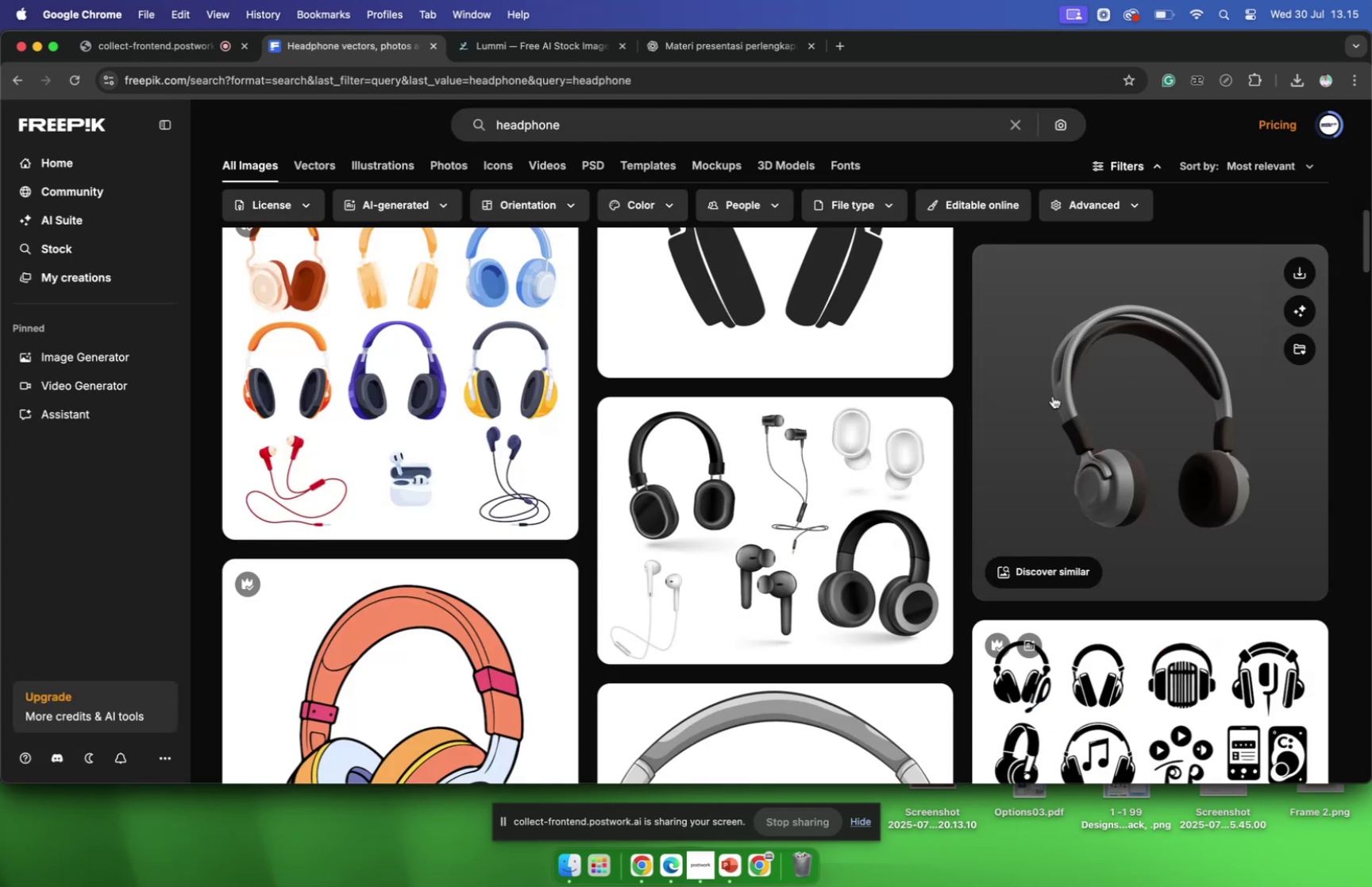 
scroll: coordinate [1053, 395], scroll_direction: down, amount: 24.0
 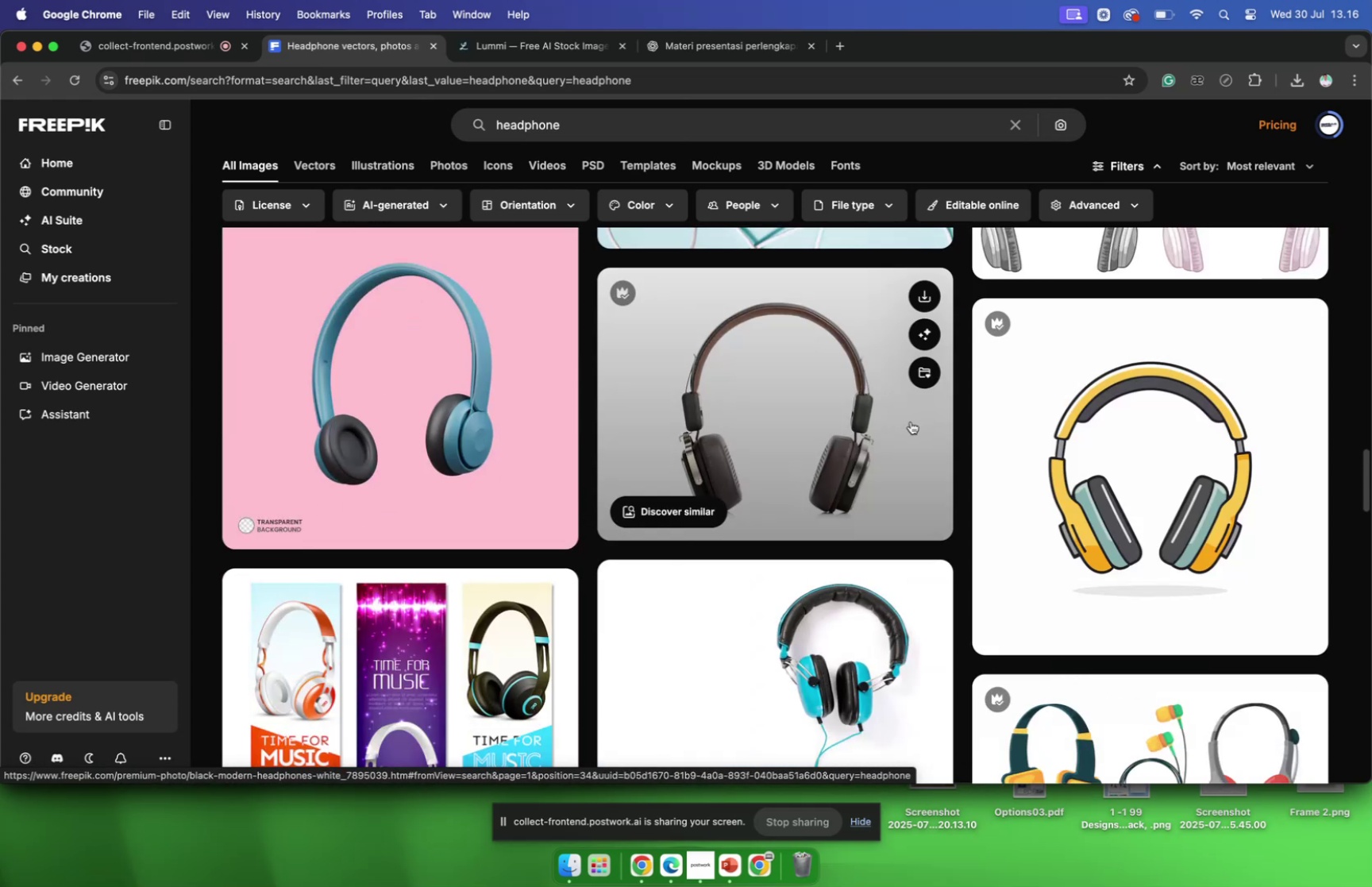 
left_click([867, 427])
 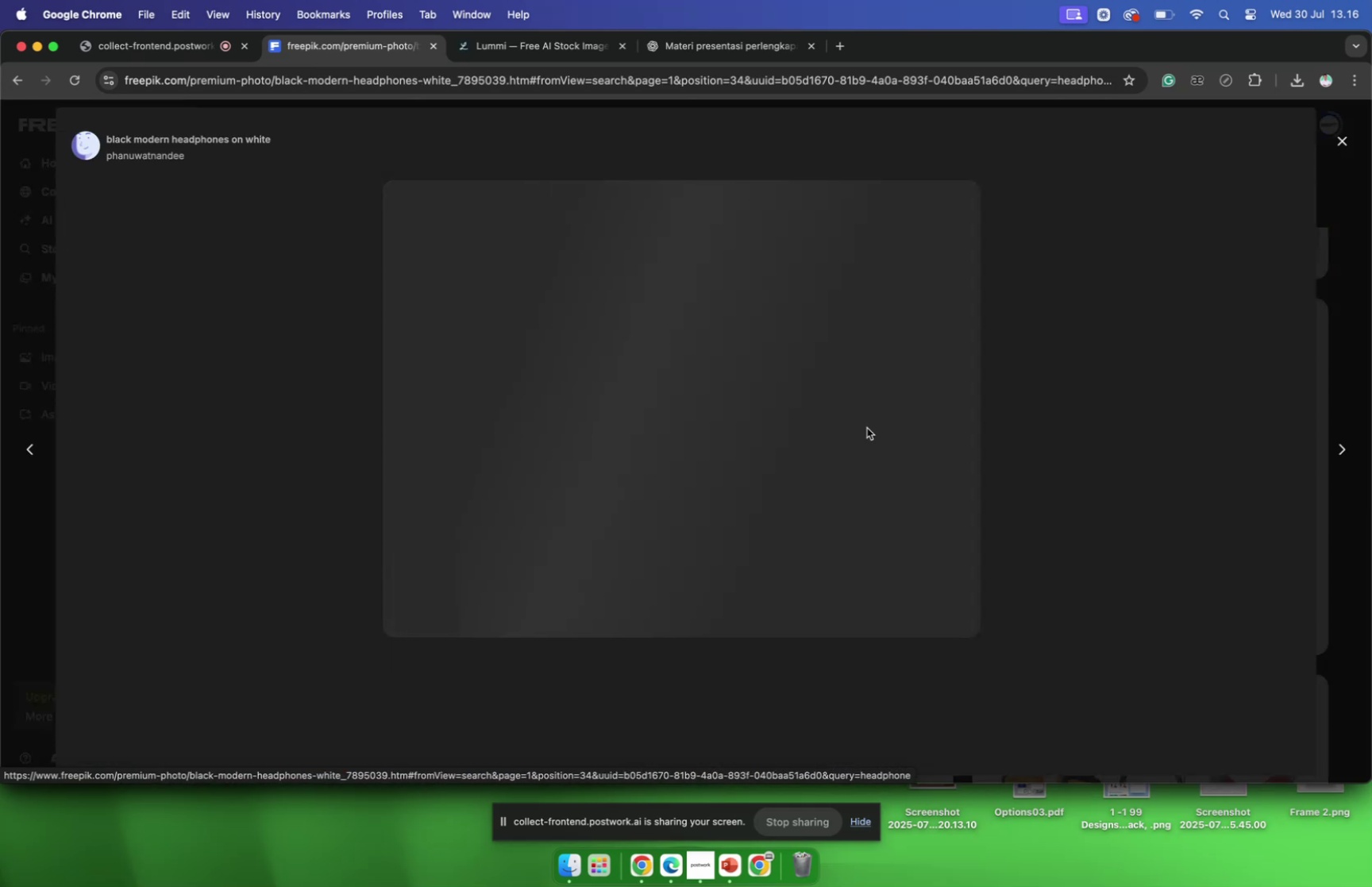 
scroll: coordinate [880, 588], scroll_direction: down, amount: 64.0
 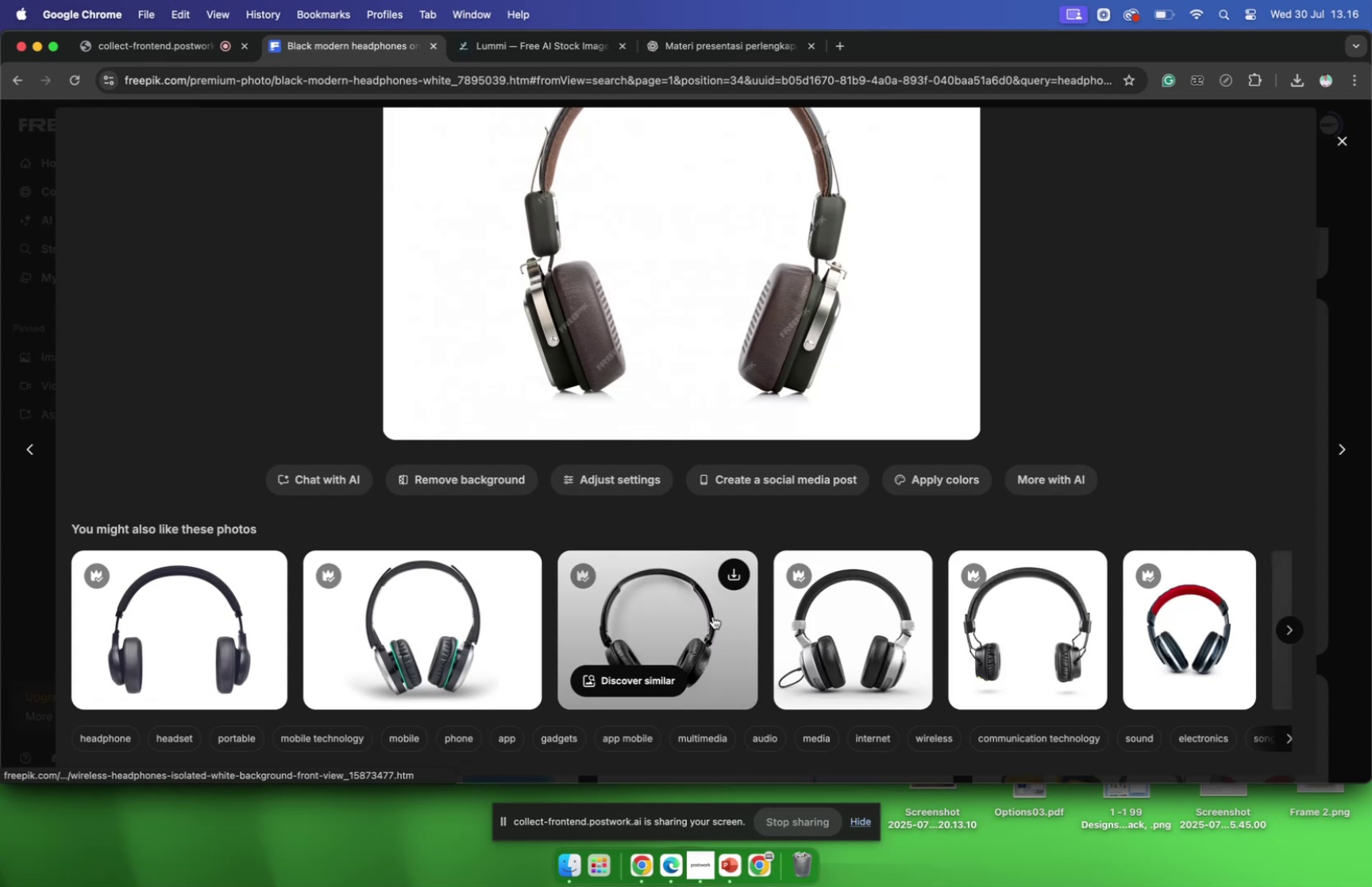 
wait(5.34)
 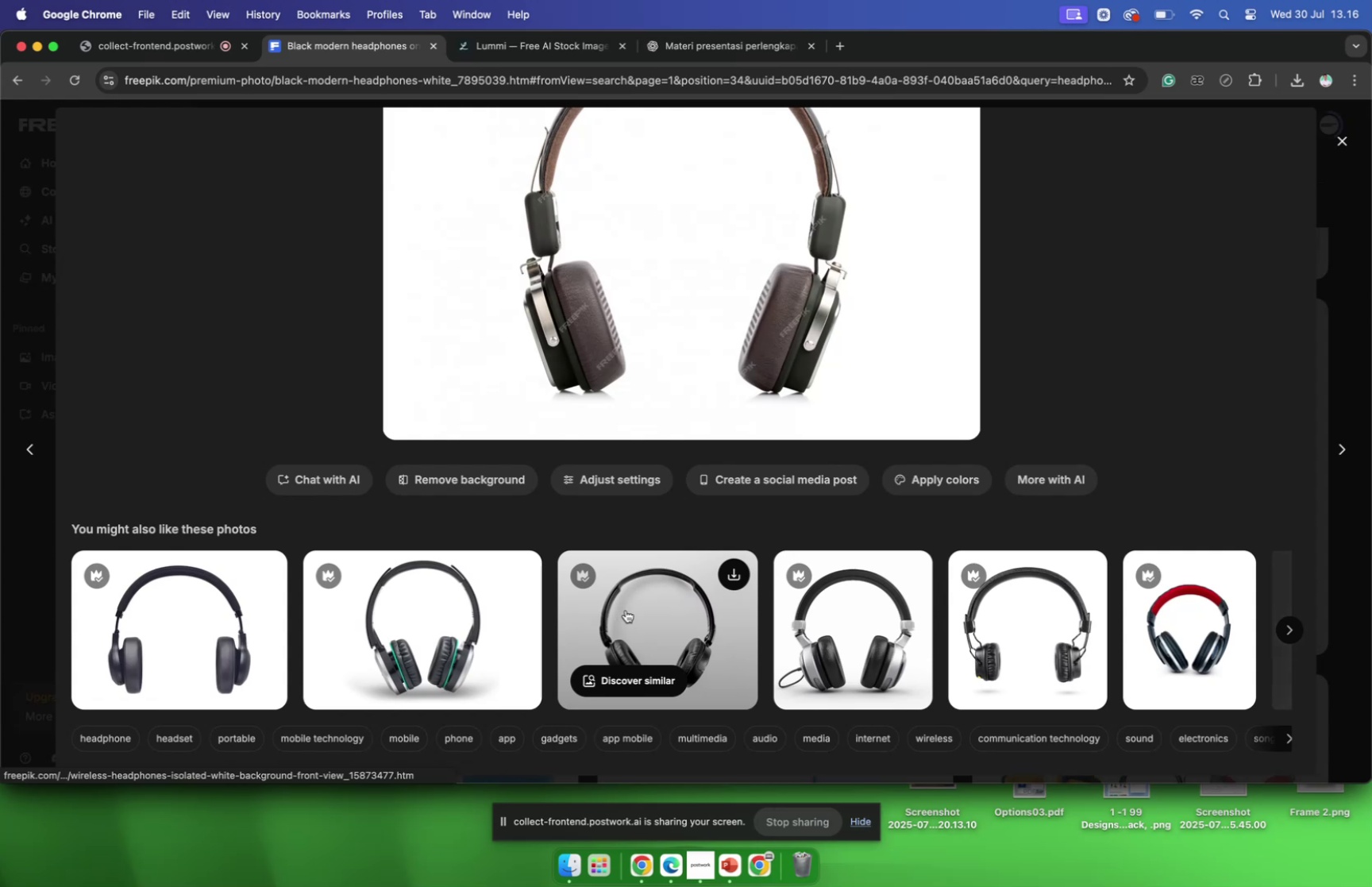 
left_click([711, 615])
 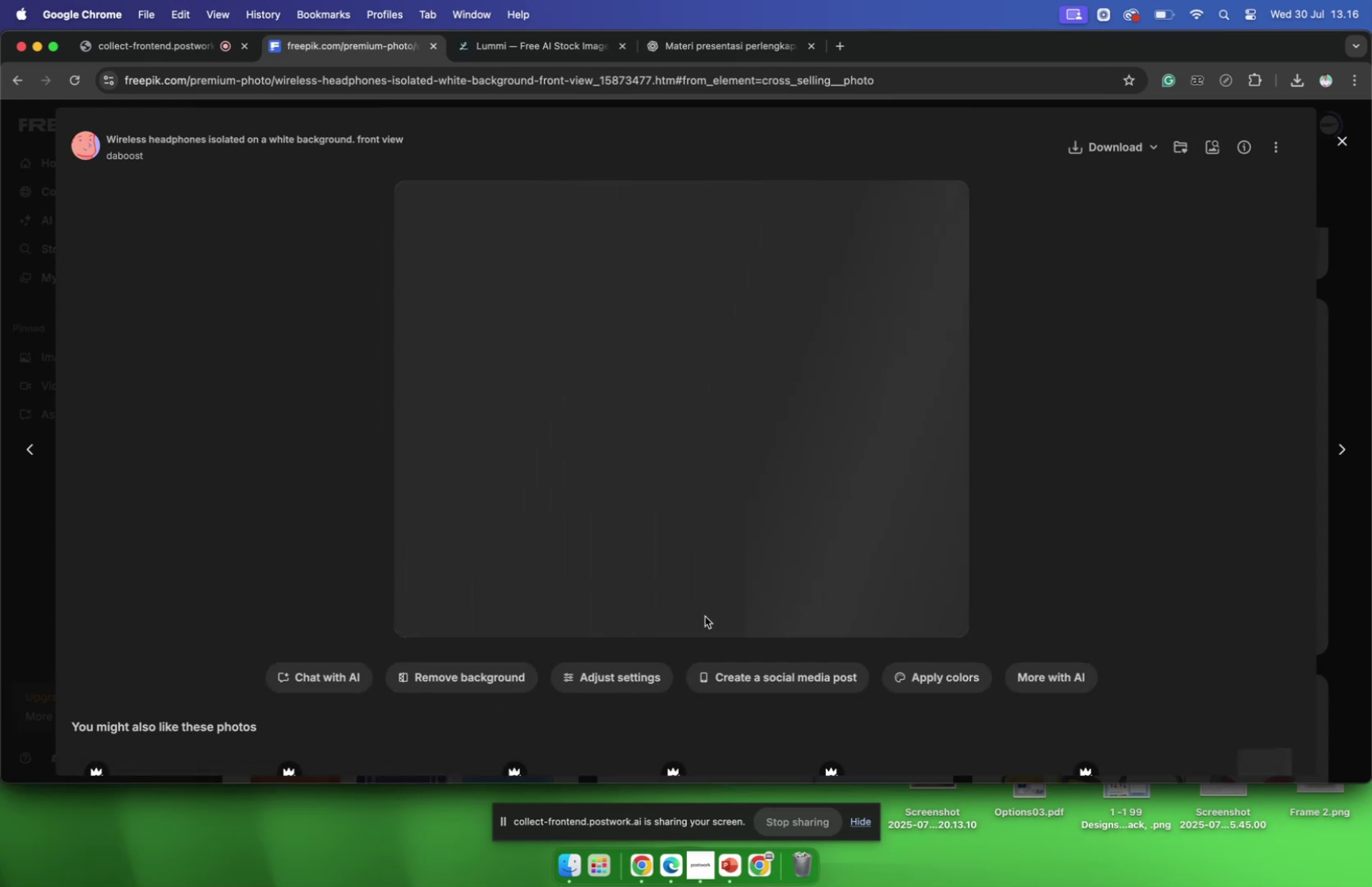 
scroll: coordinate [706, 615], scroll_direction: down, amount: 23.0
 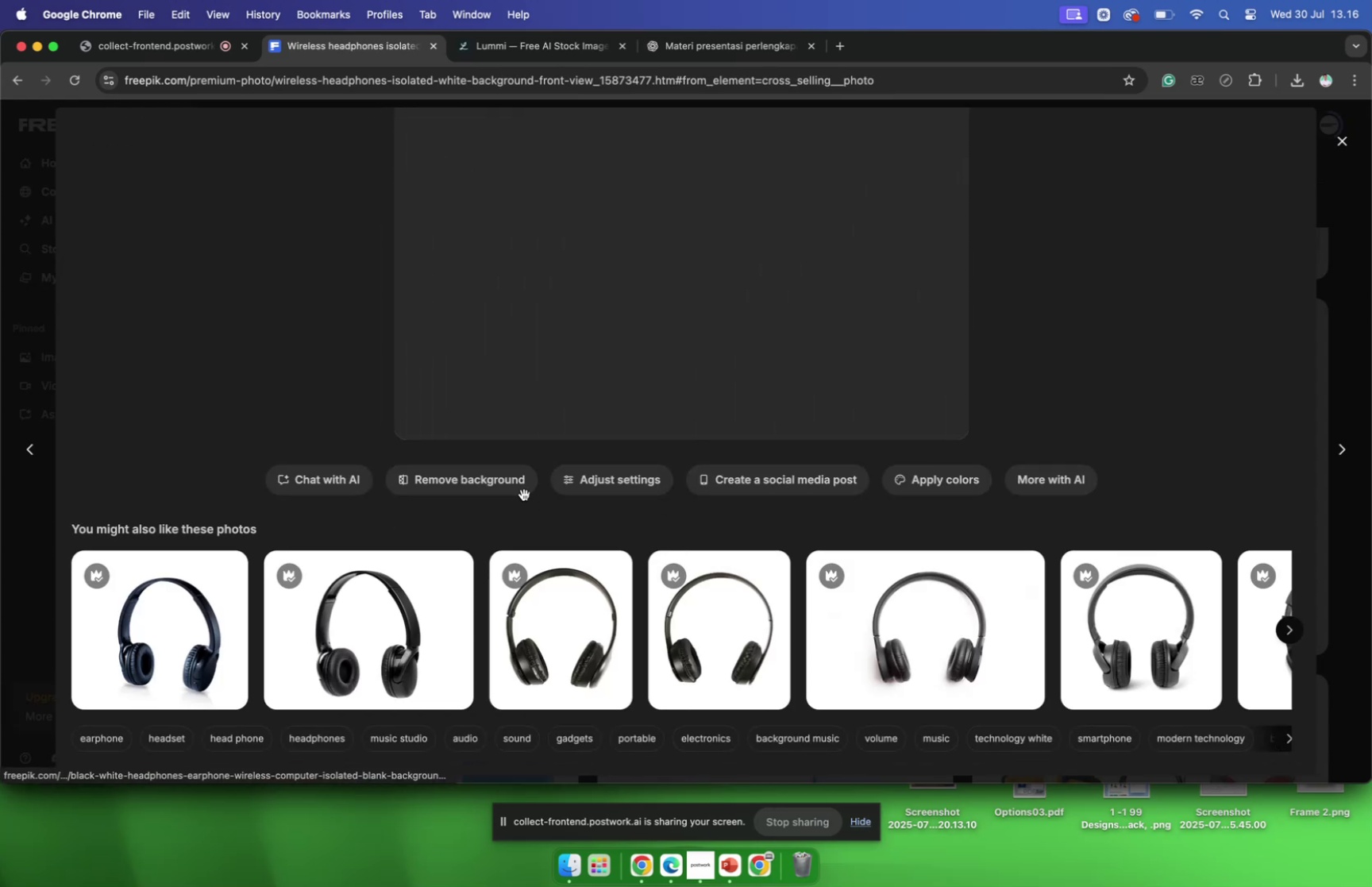 
left_click([508, 486])
 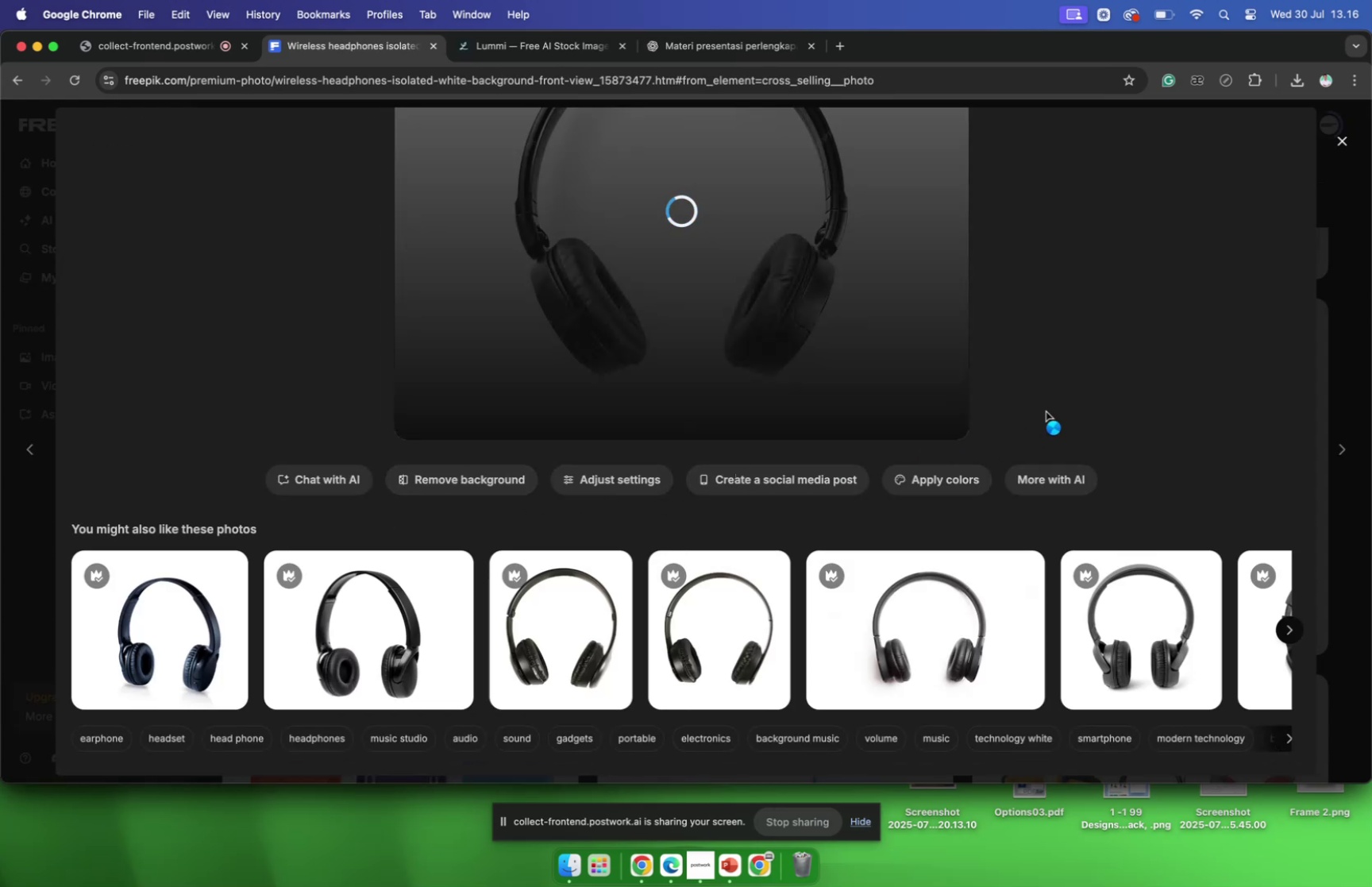 
scroll: coordinate [1081, 394], scroll_direction: up, amount: 9.0
 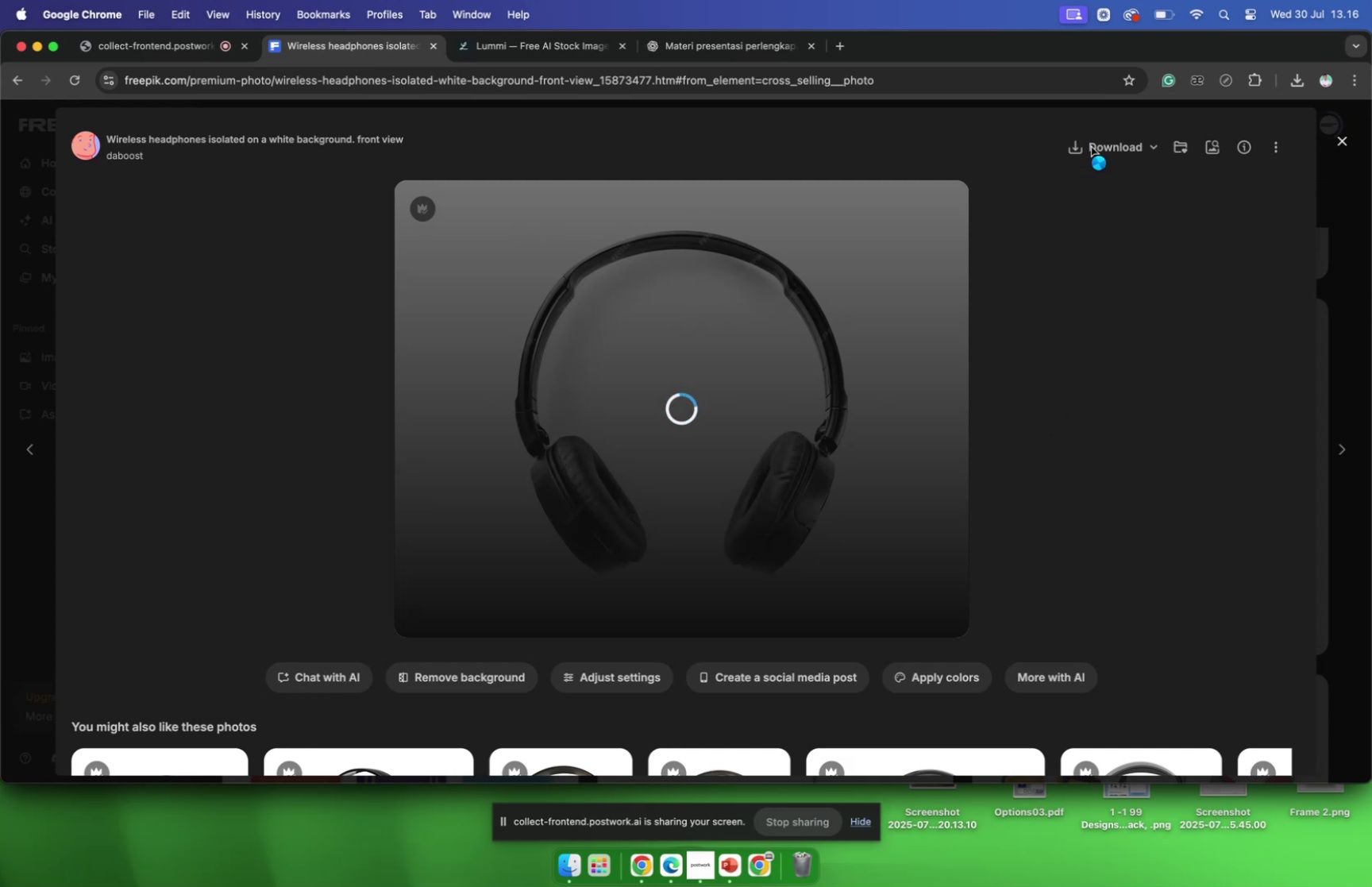 
wait(13.27)
 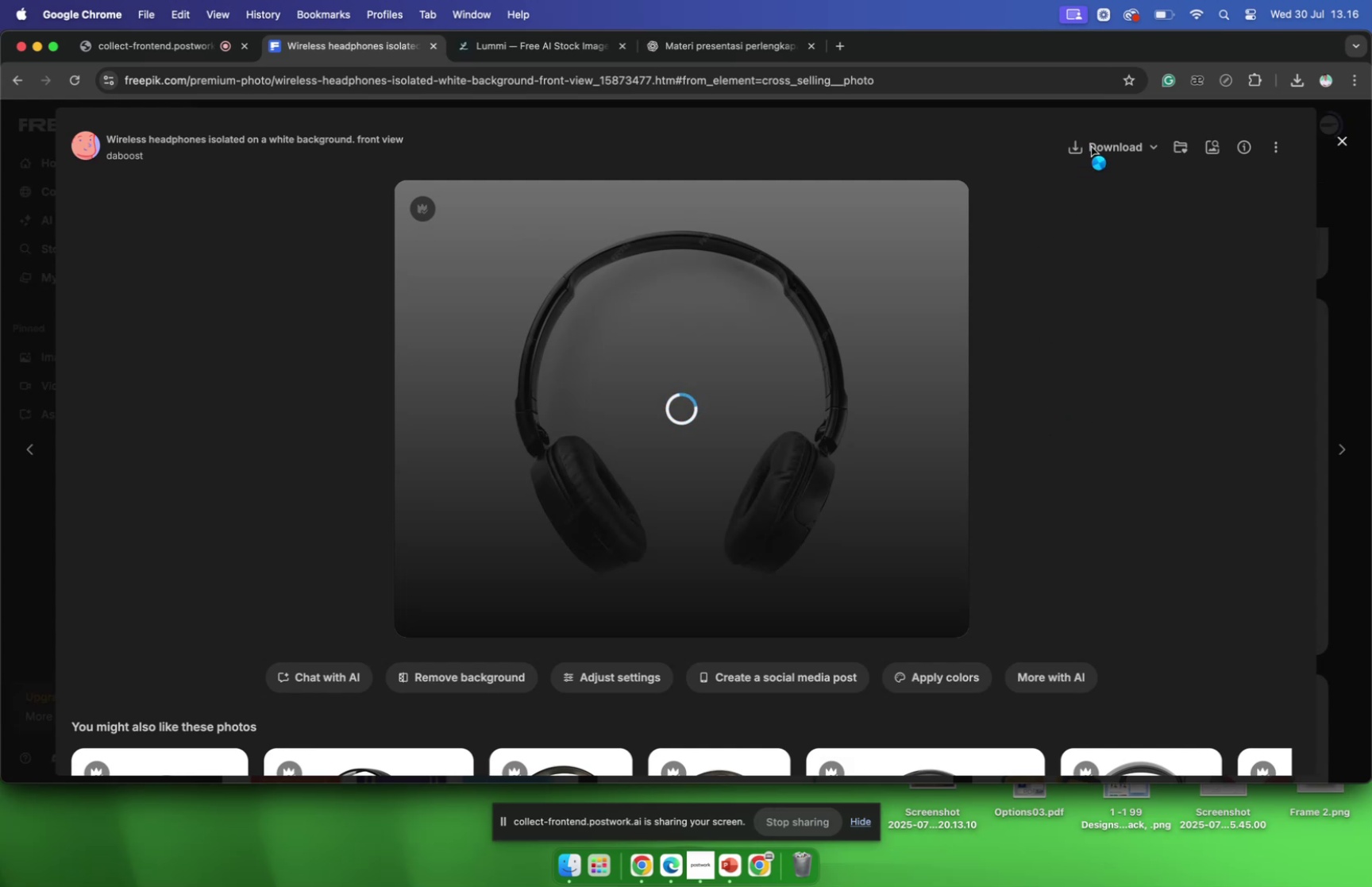 
left_click([1101, 141])
 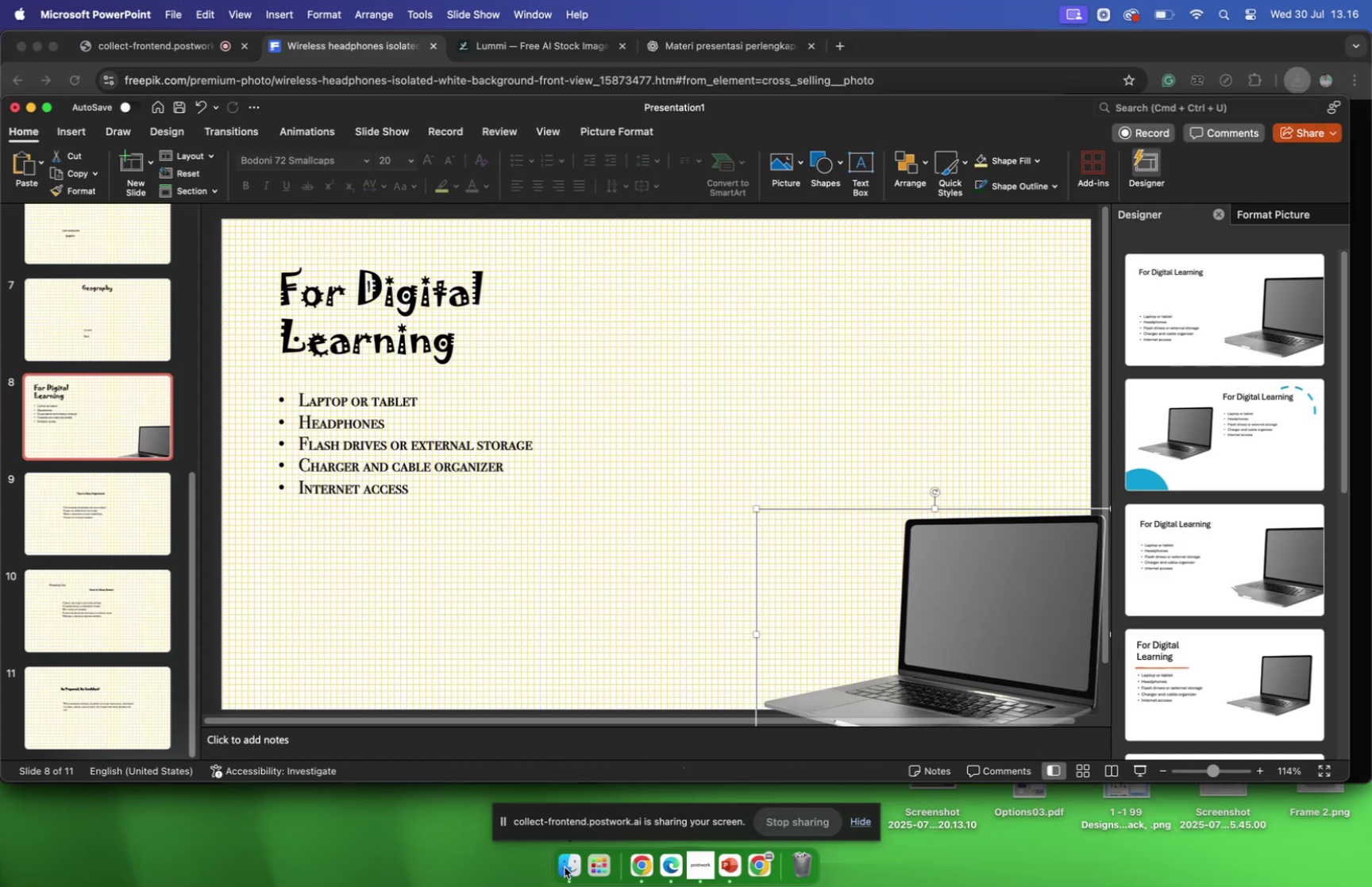 
wait(5.74)
 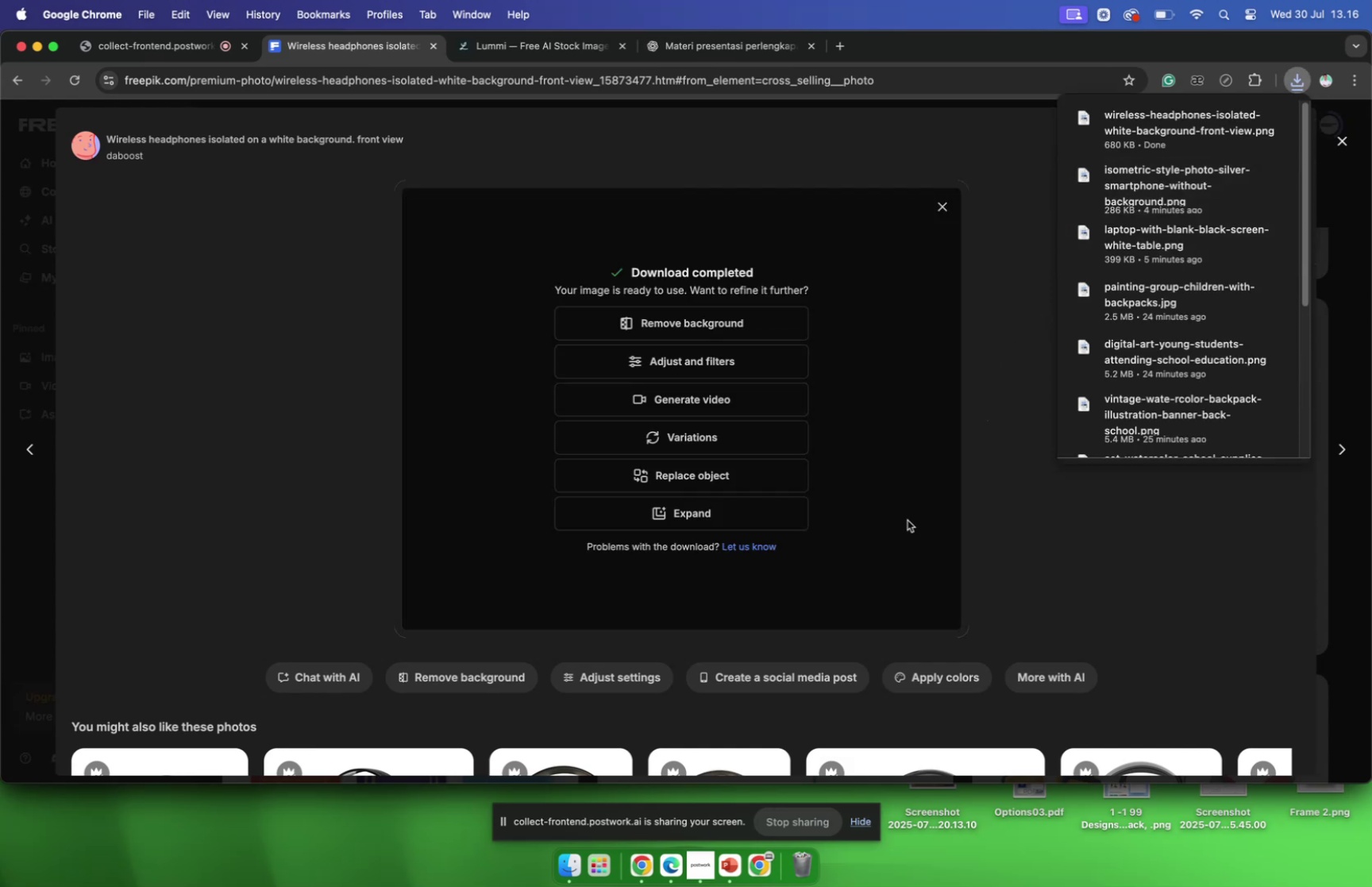 
left_click_drag(start_coordinate=[580, 342], to_coordinate=[1084, 374])
 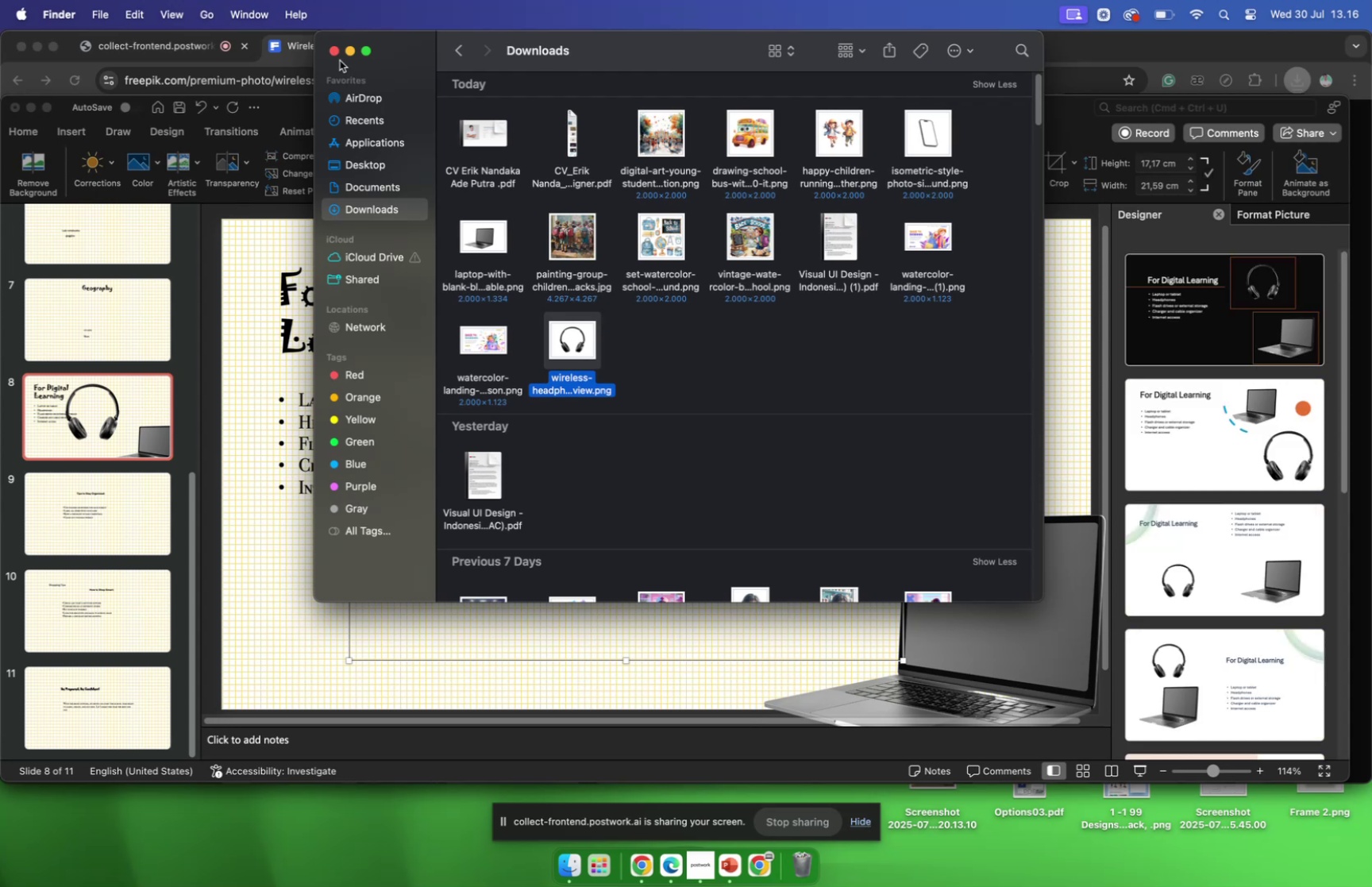 
left_click([332, 55])
 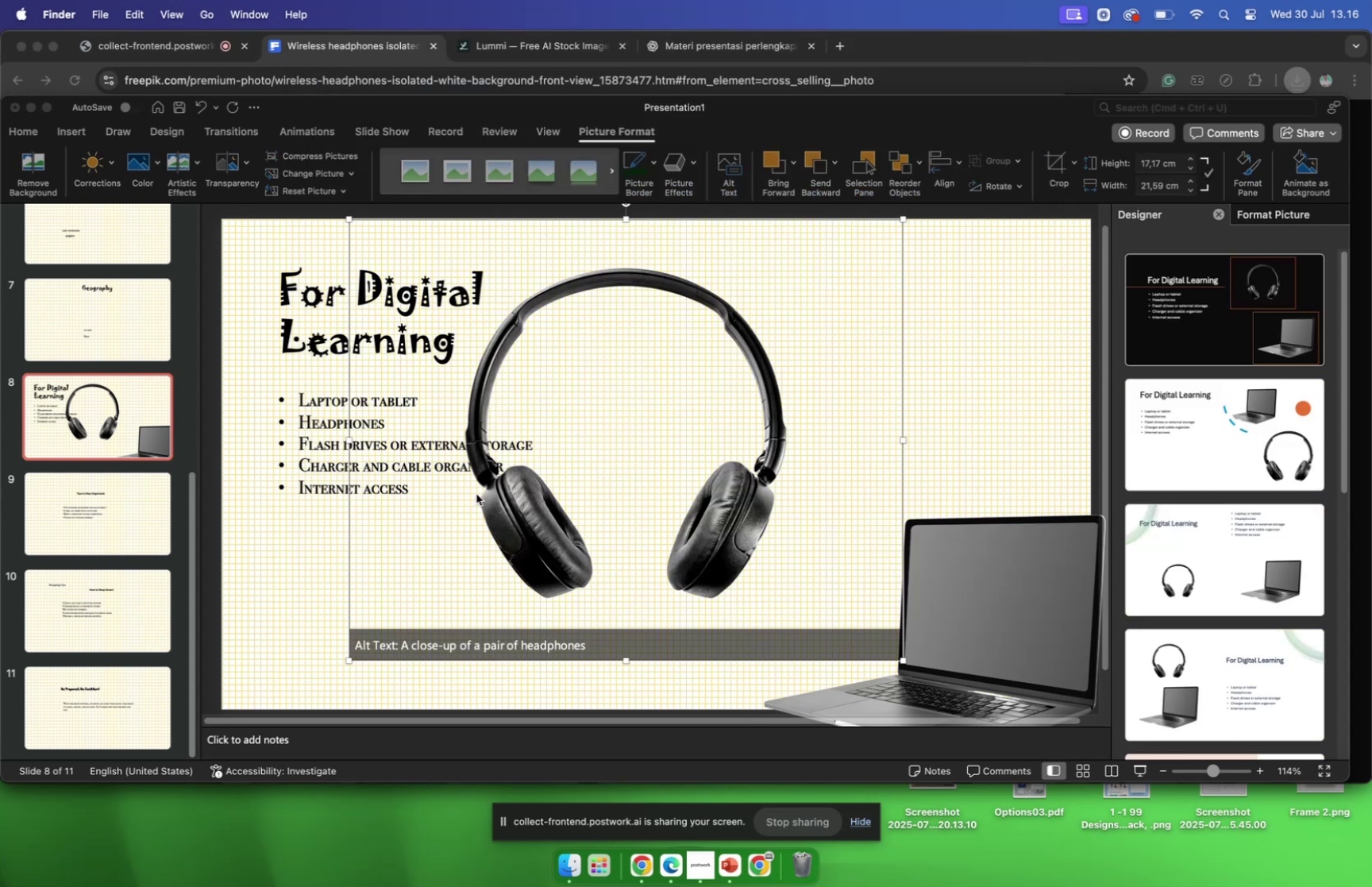 
left_click_drag(start_coordinate=[492, 503], to_coordinate=[541, 513])
 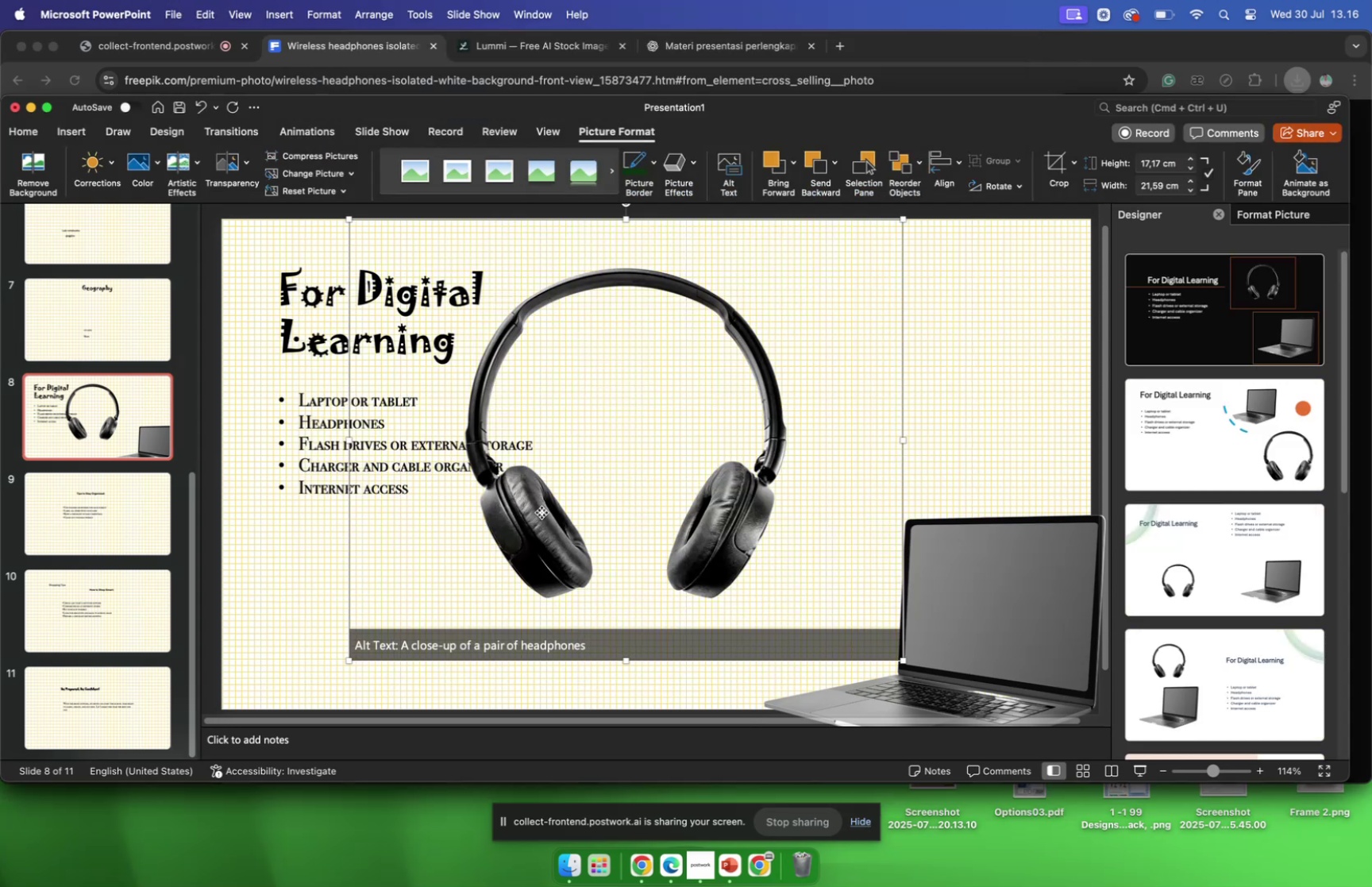 
left_click_drag(start_coordinate=[541, 511], to_coordinate=[713, 568])
 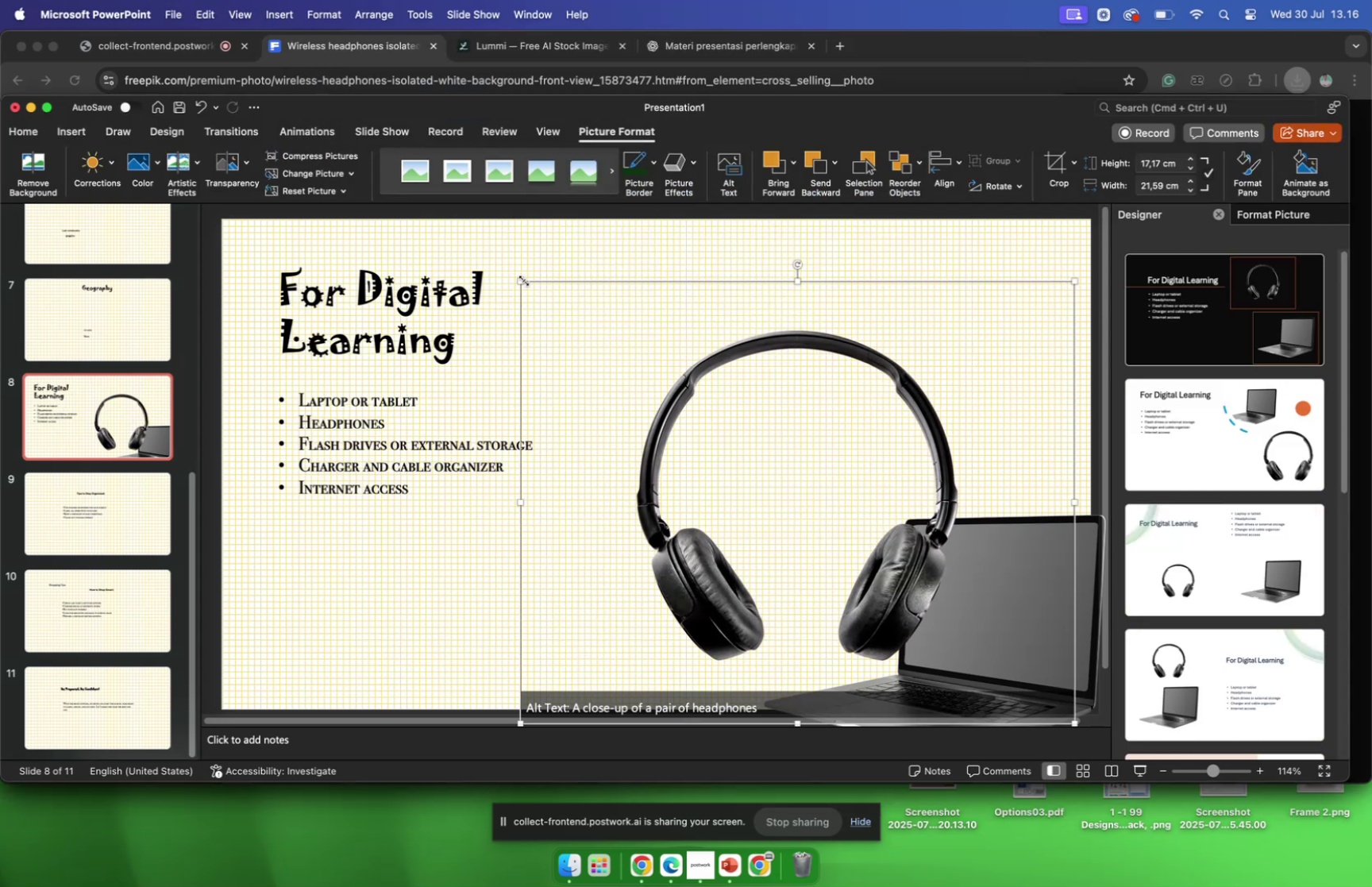 
left_click_drag(start_coordinate=[522, 280], to_coordinate=[776, 430])
 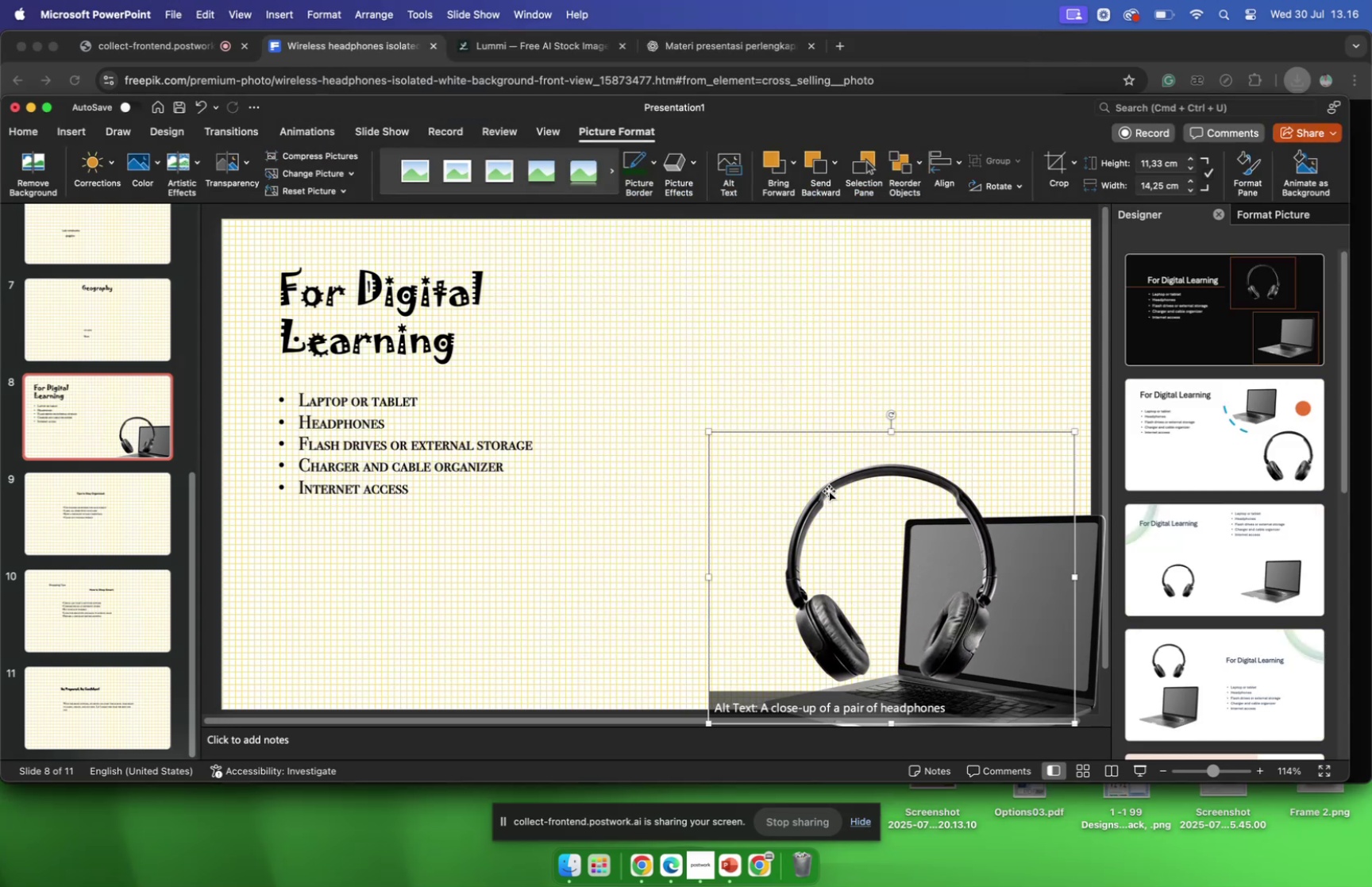 
left_click_drag(start_coordinate=[827, 488], to_coordinate=[813, 460])
 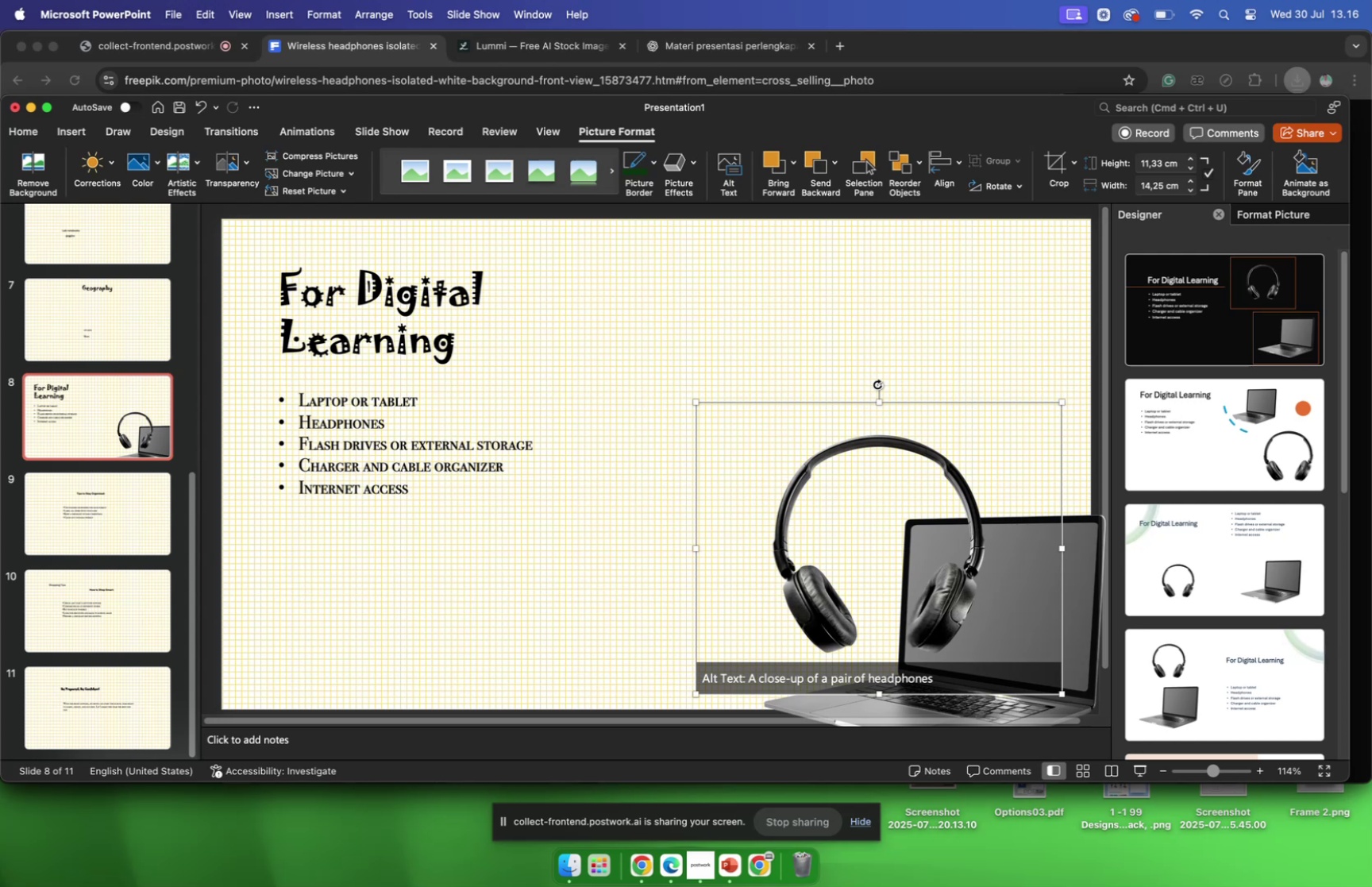 
left_click_drag(start_coordinate=[877, 383], to_coordinate=[858, 392])
 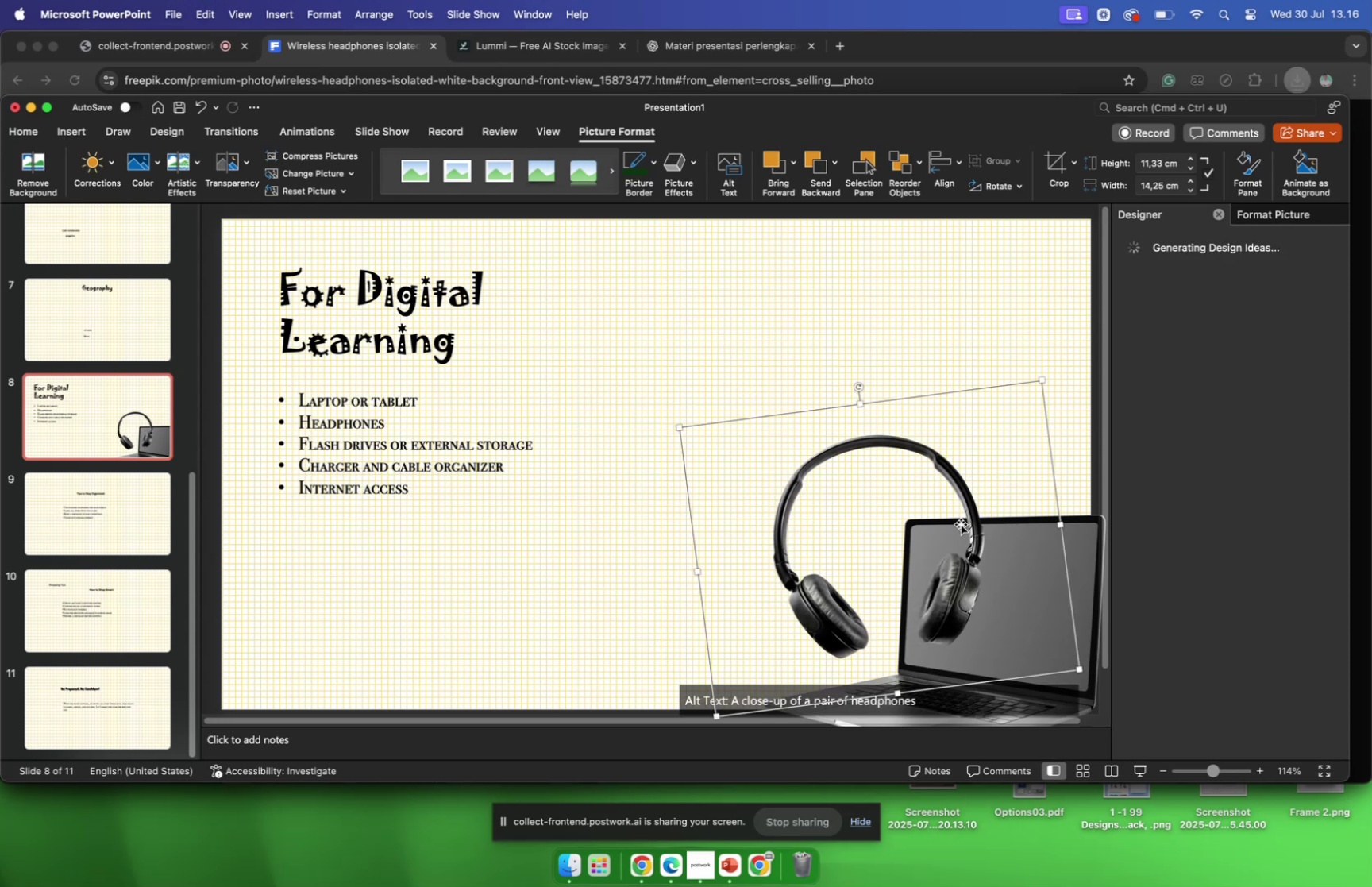 
left_click_drag(start_coordinate=[960, 523], to_coordinate=[969, 465])
 